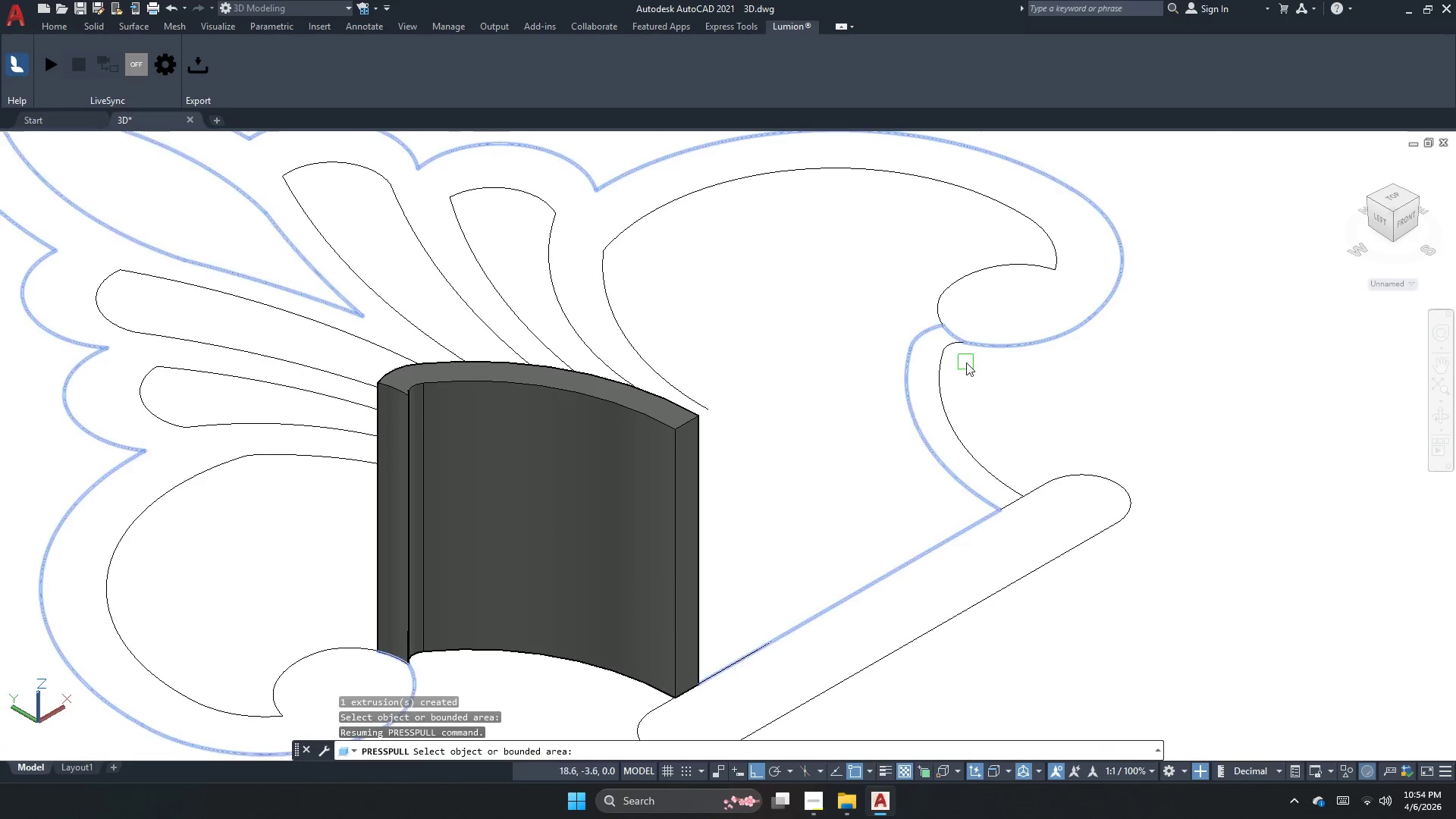 
scroll: coordinate [934, 373], scroll_direction: up, amount: 1.0
 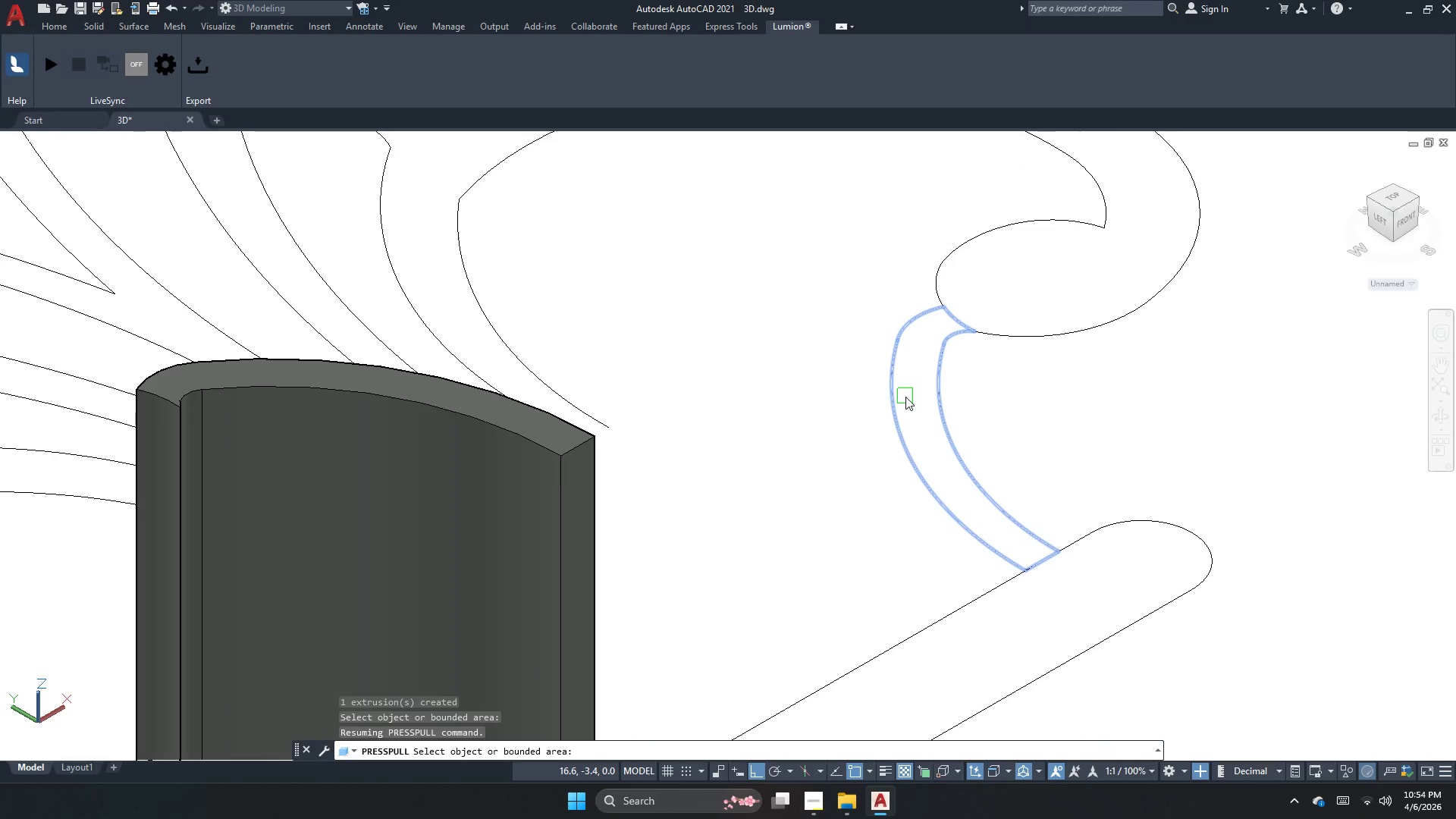 
left_click([908, 394])
 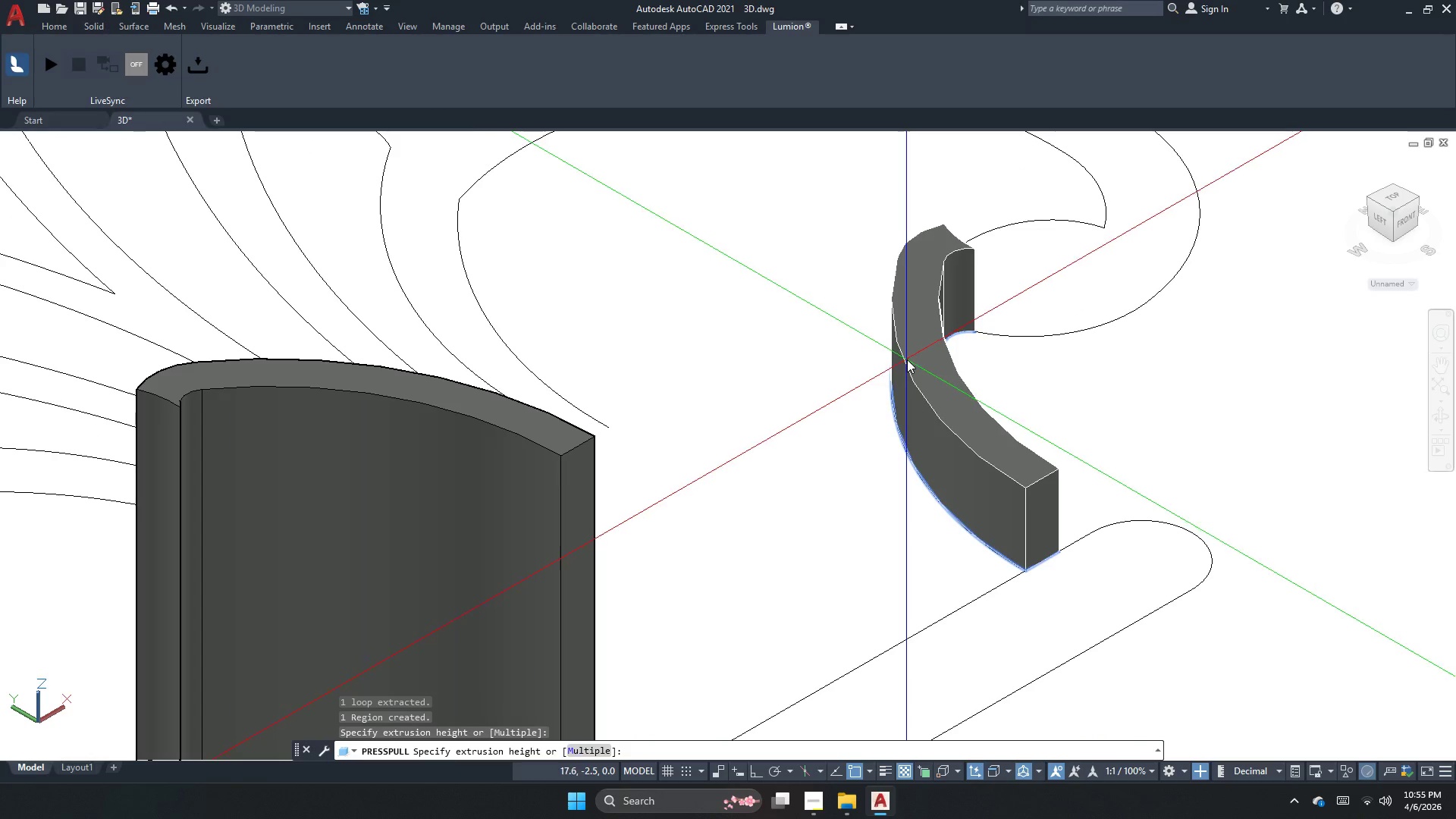 
key(Space)
 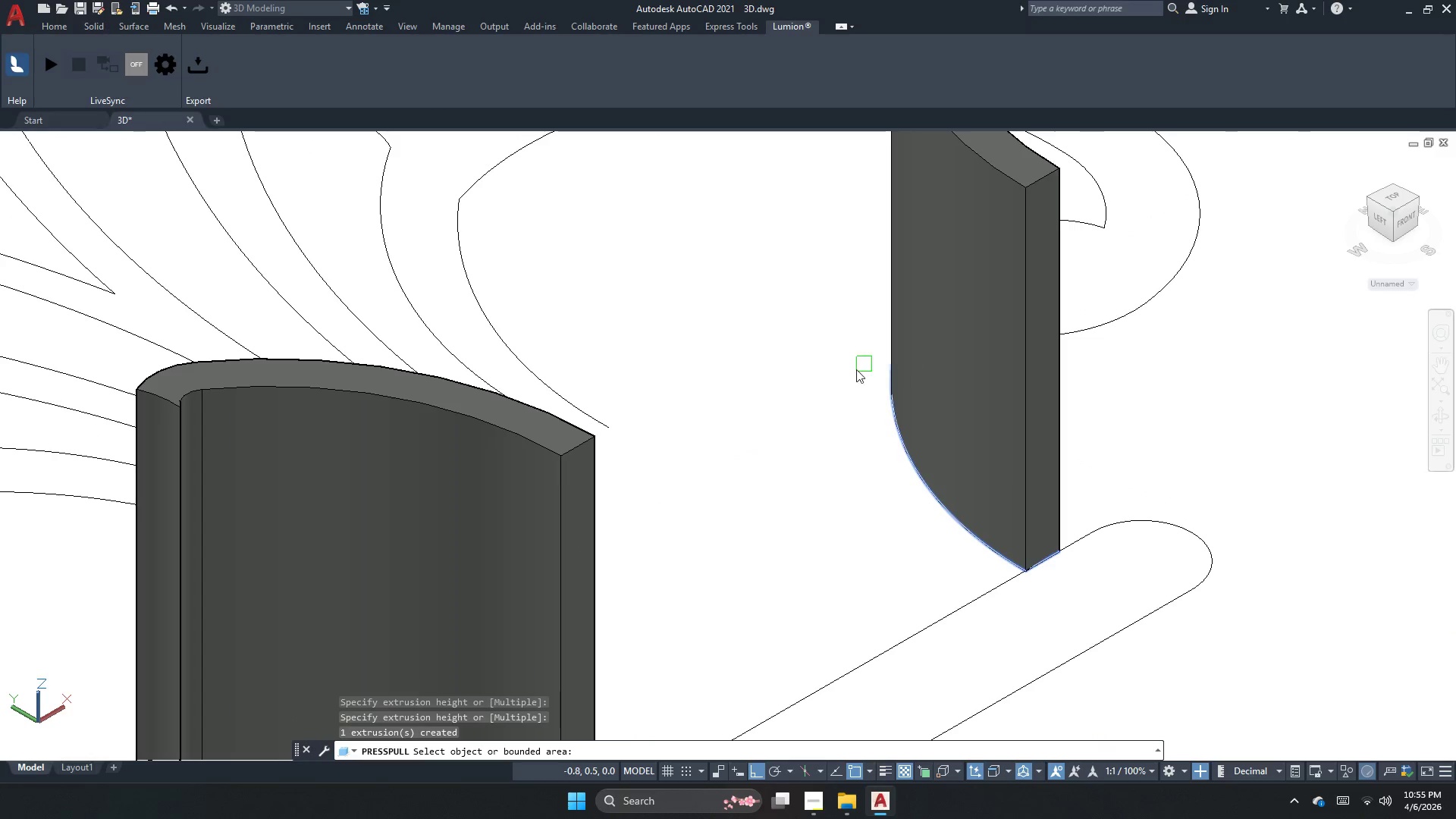 
key(Escape)
 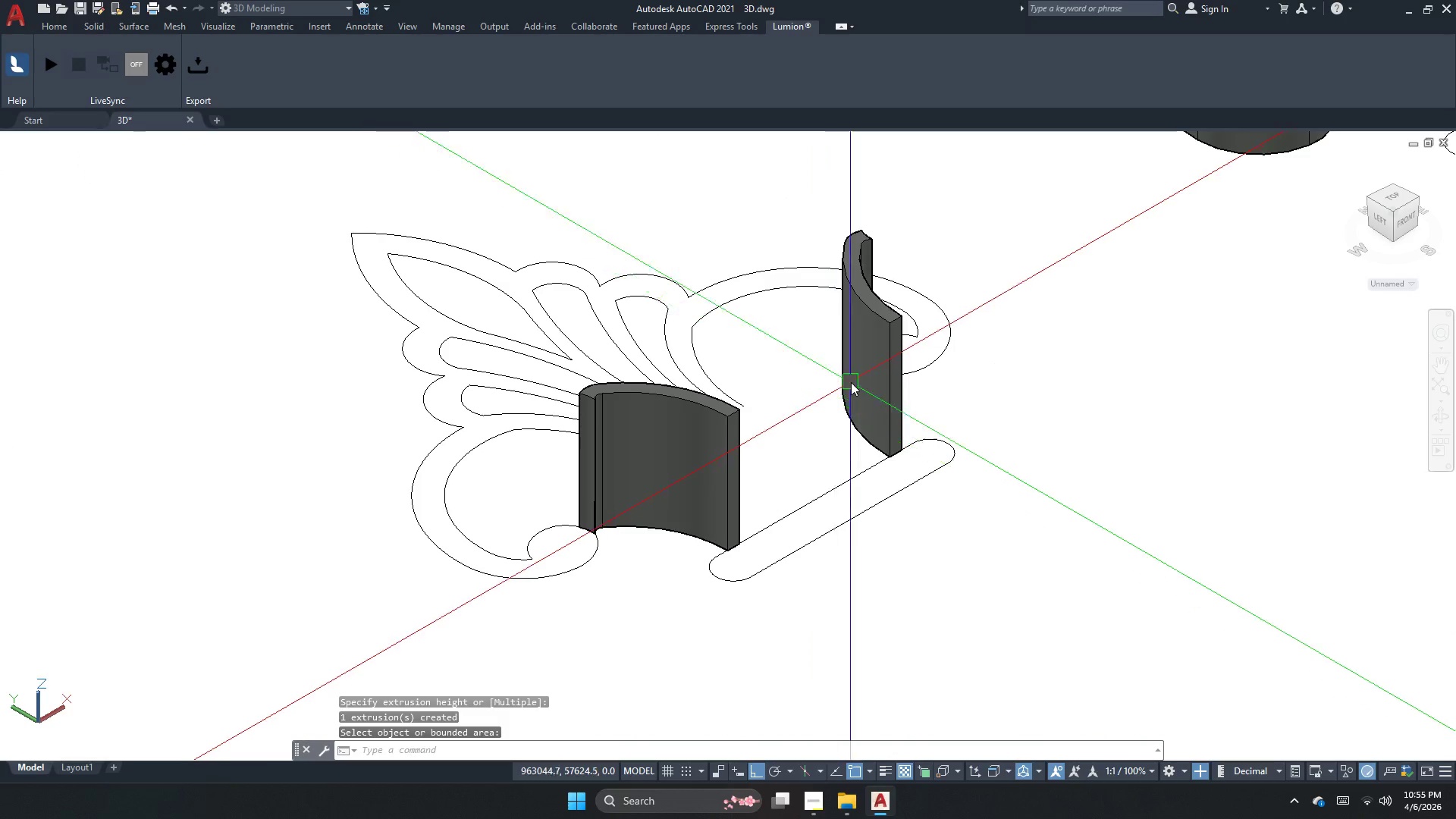 
key(Escape)
 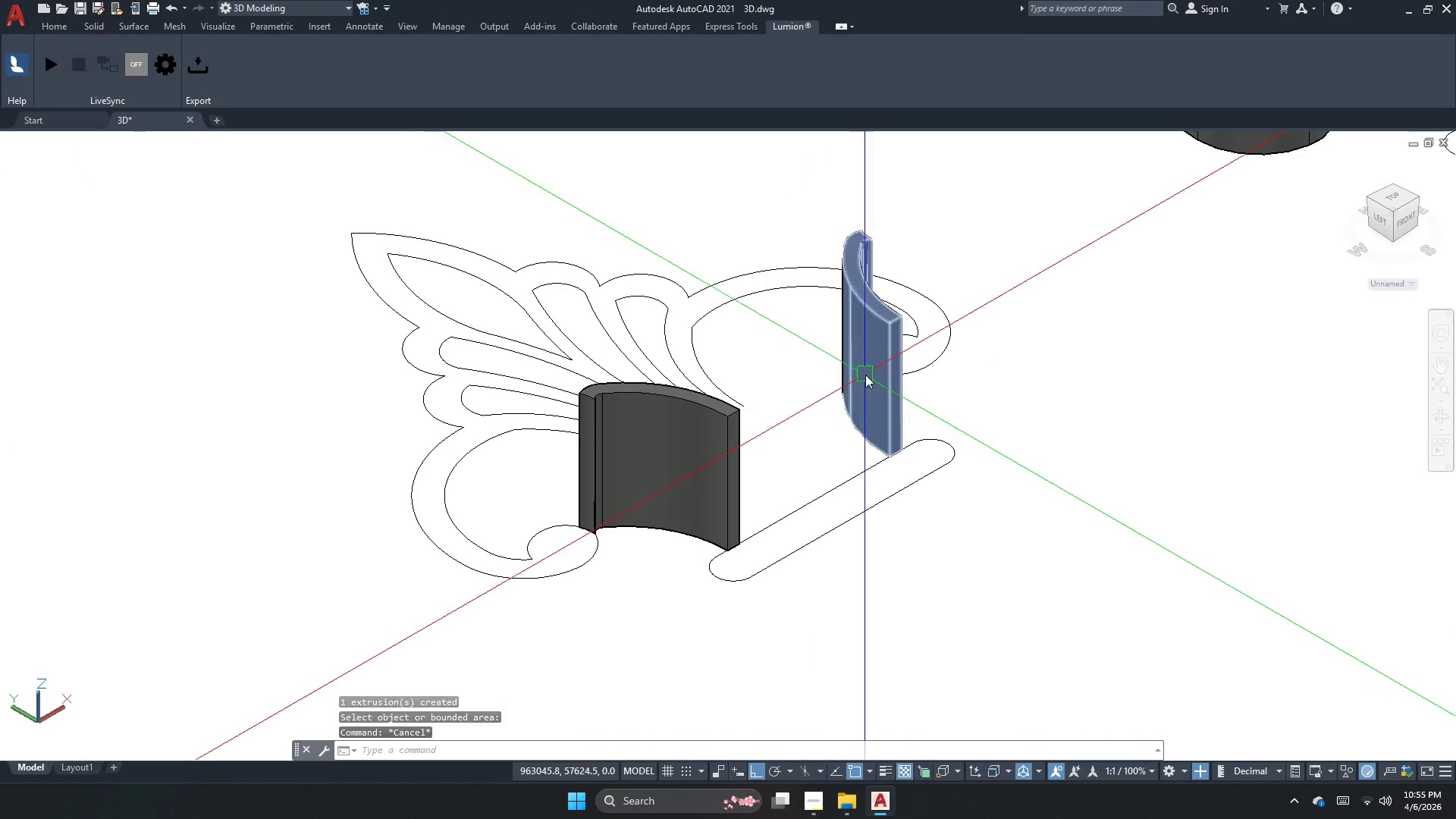 
scroll: coordinate [812, 401], scroll_direction: down, amount: 2.0
 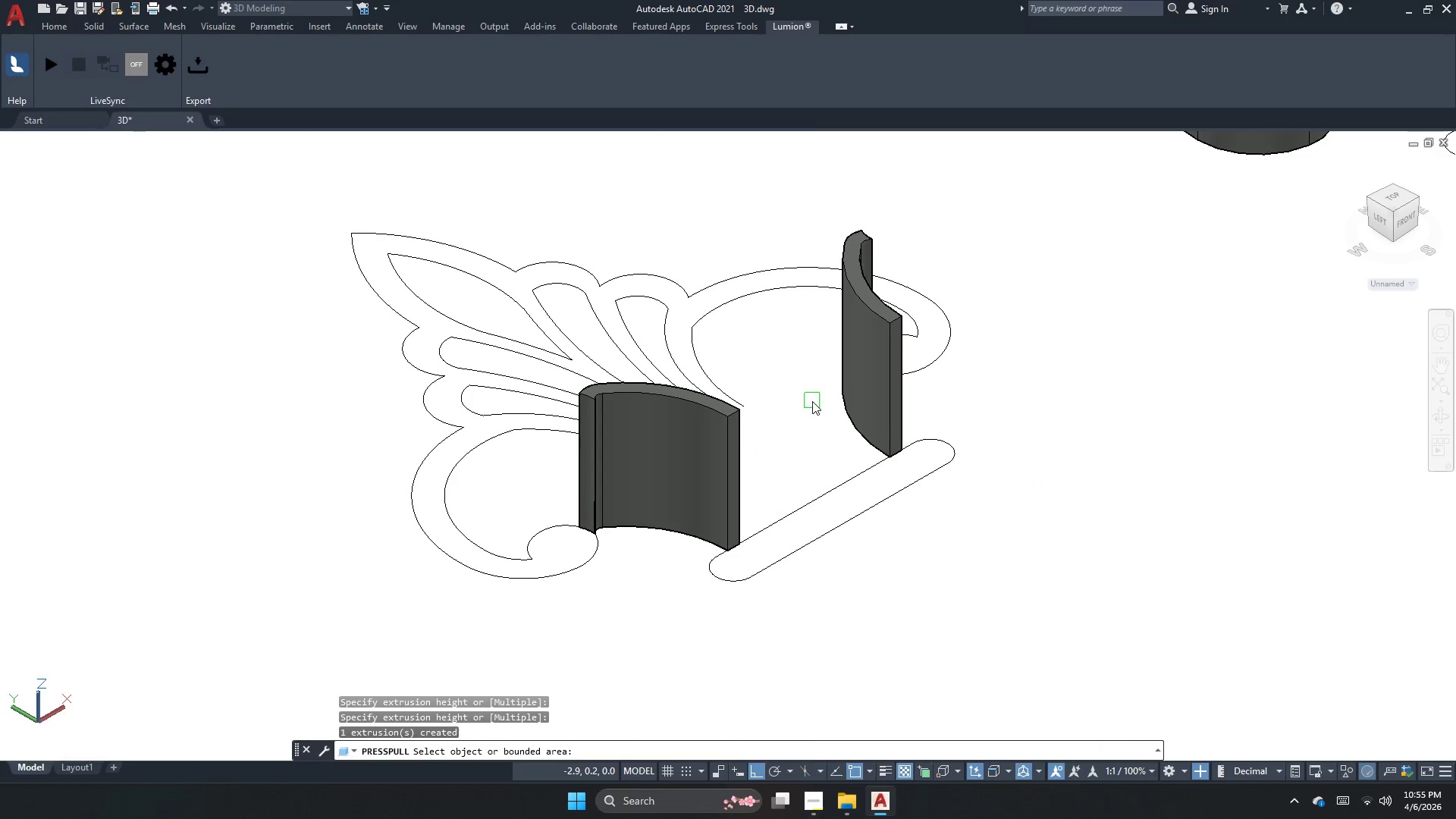 
left_click([865, 375])
 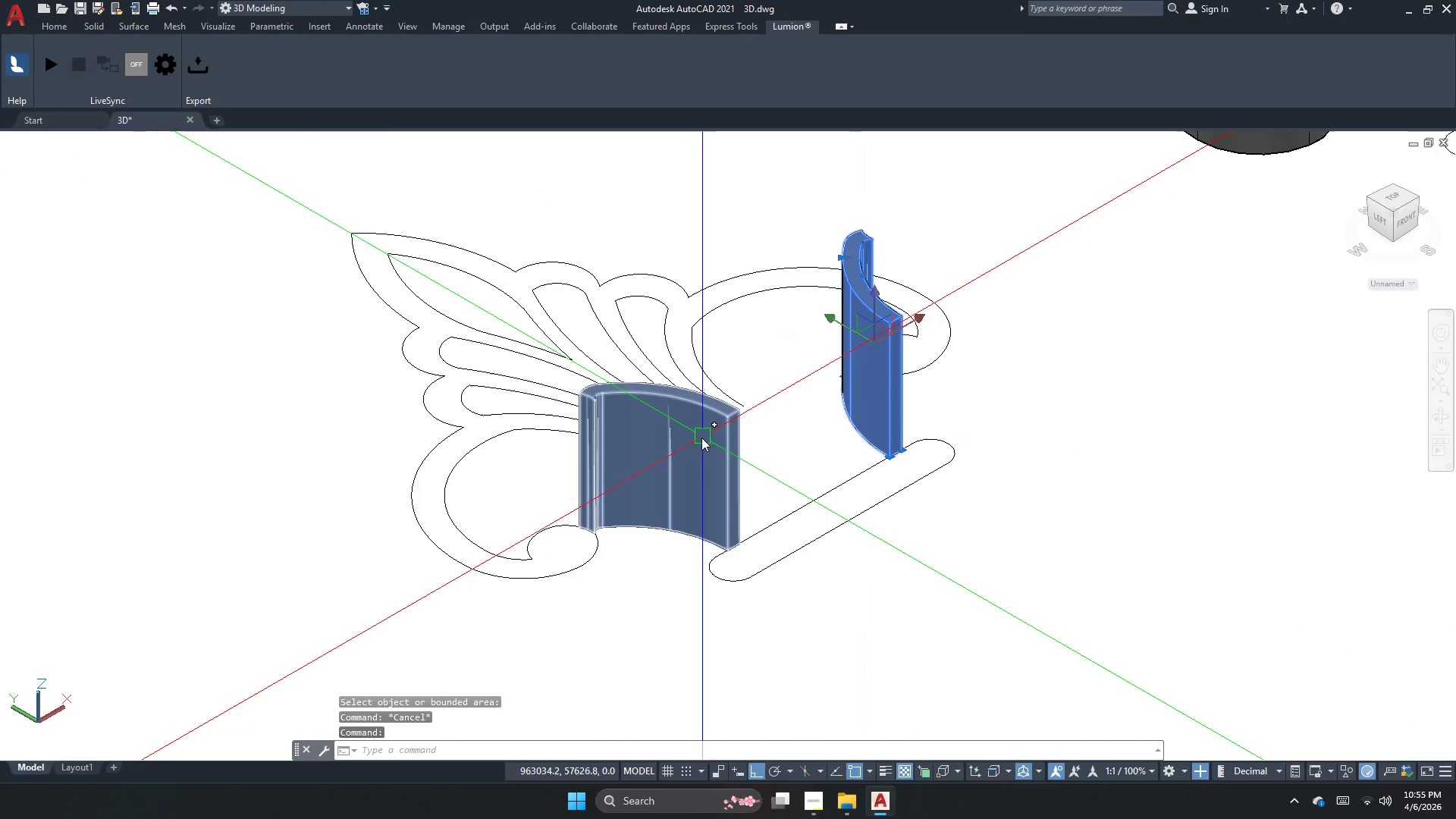 
left_click([698, 438])
 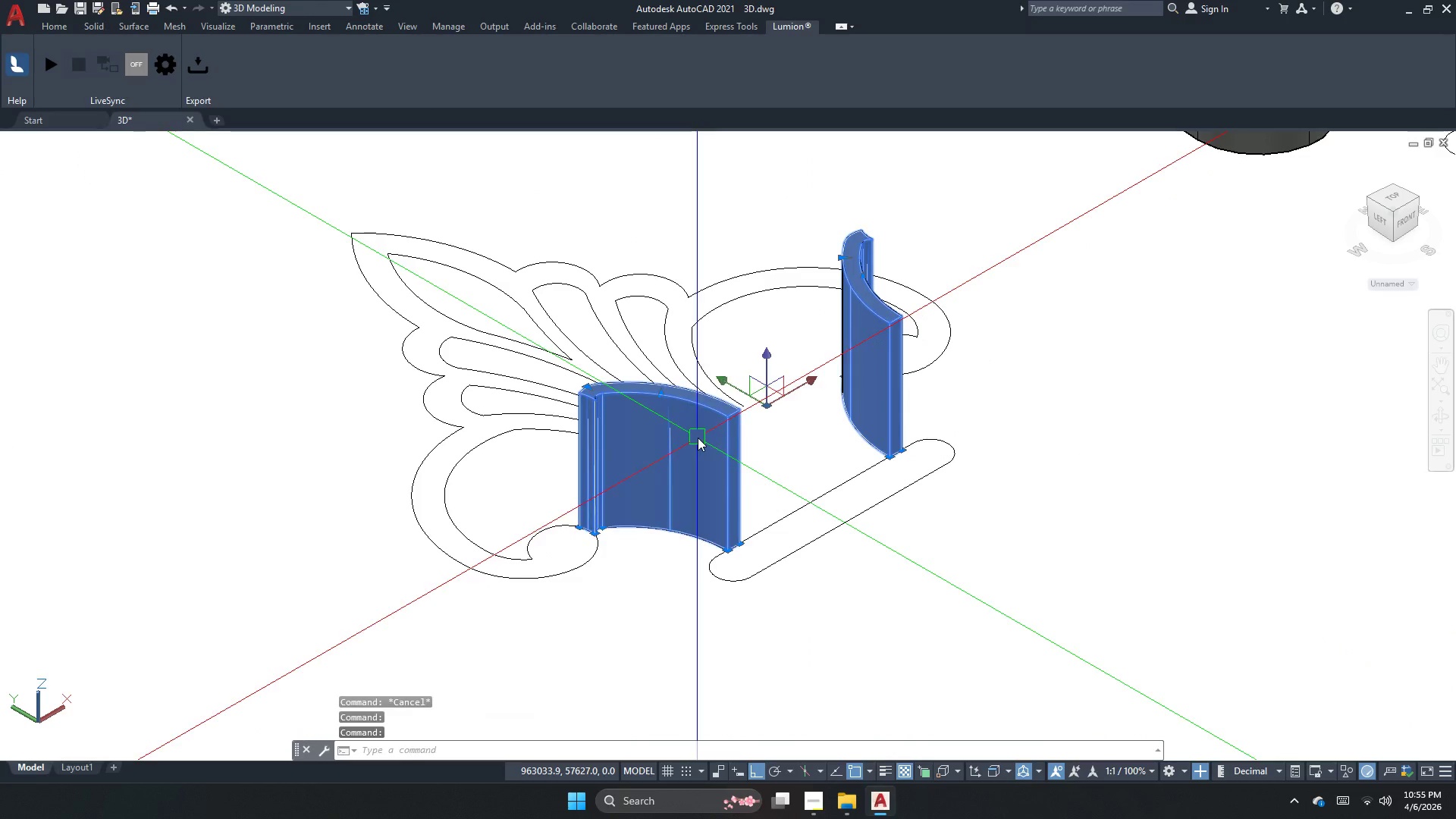 
key(M)
 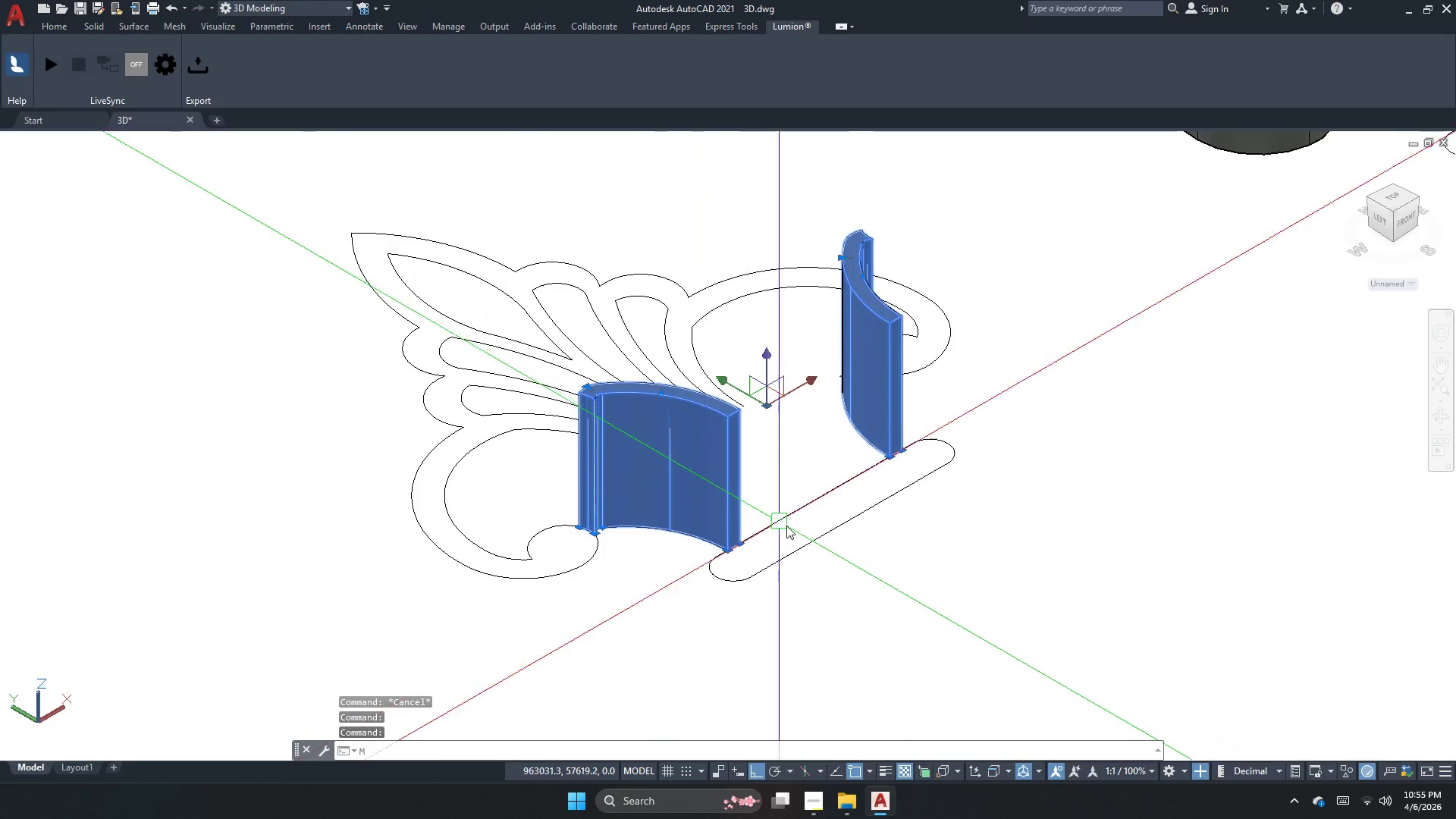 
key(Space)
 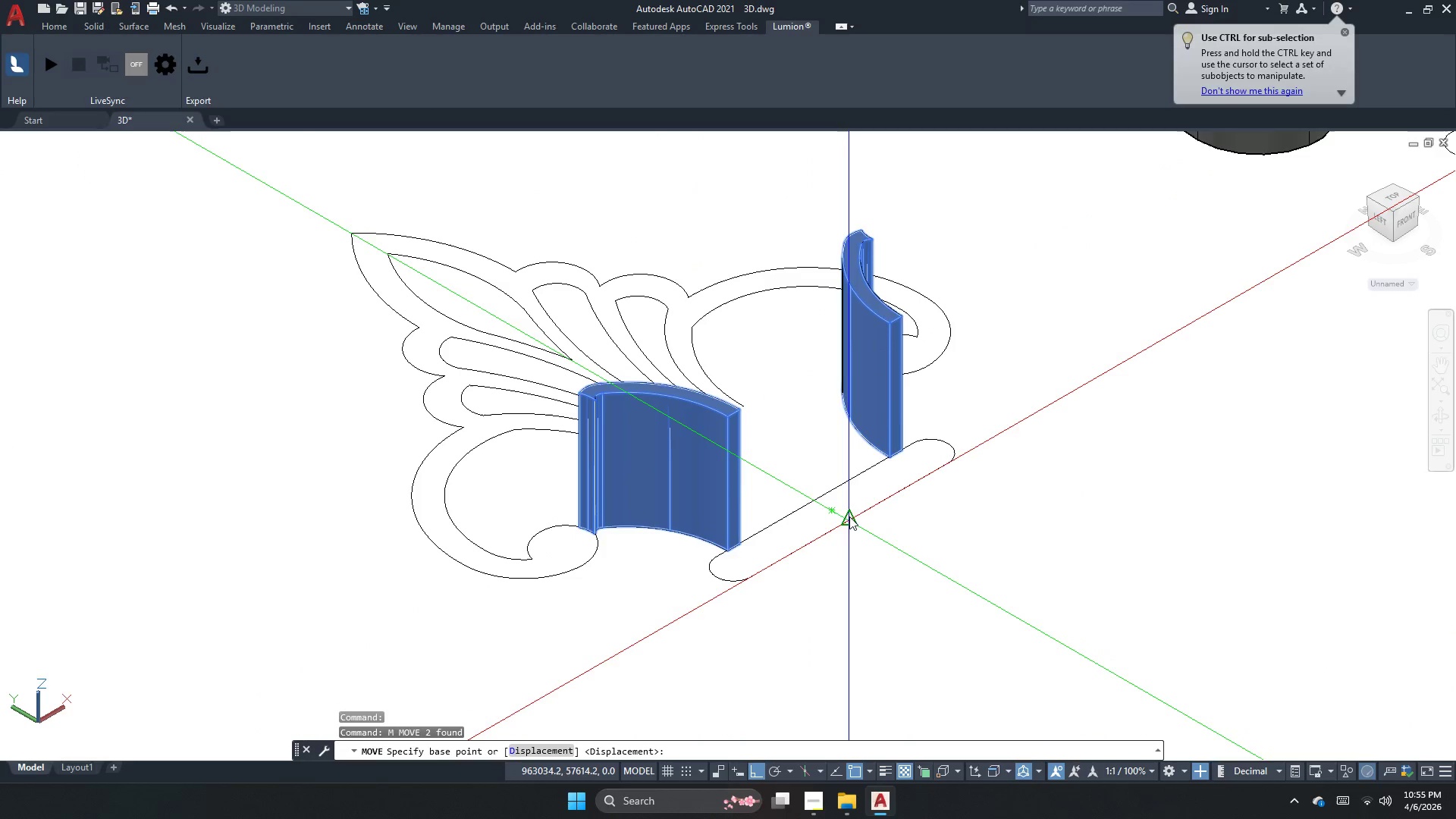 
left_click_drag(start_coordinate=[845, 518], to_coordinate=[933, 465])
 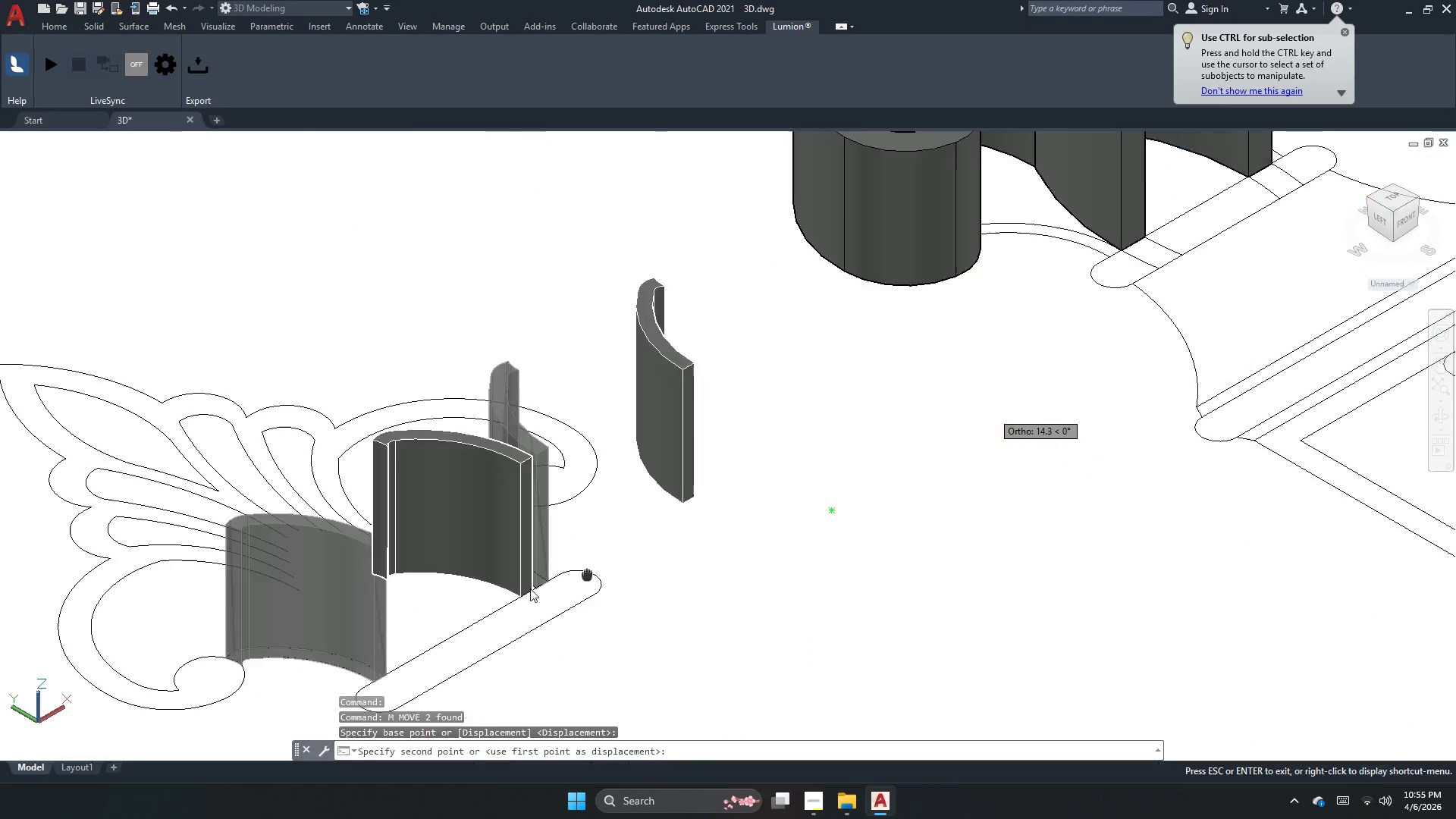 
scroll: coordinate [475, 603], scroll_direction: down, amount: 2.0
 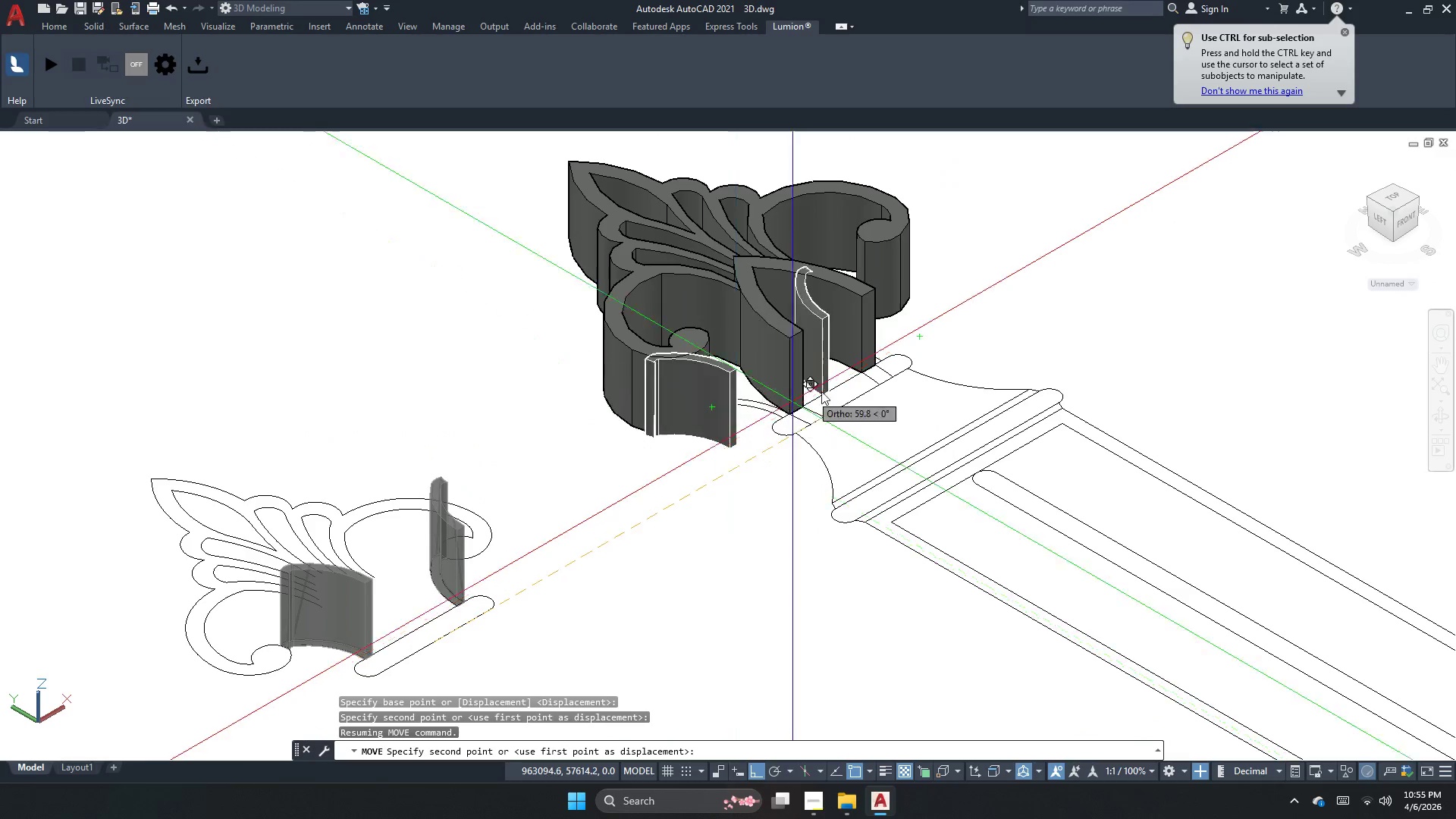 
scroll: coordinate [842, 378], scroll_direction: up, amount: 2.0
 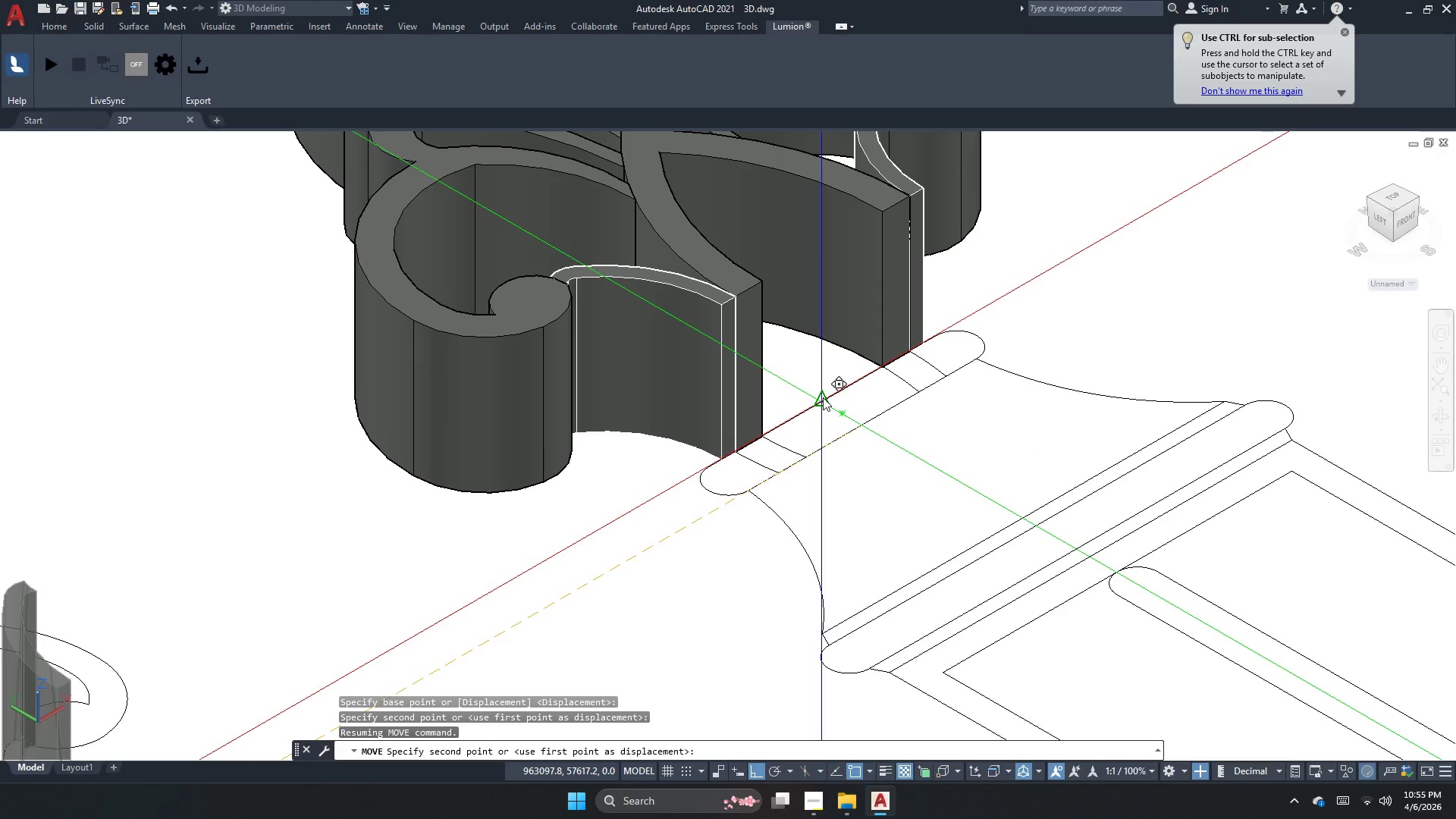 
left_click([823, 397])
 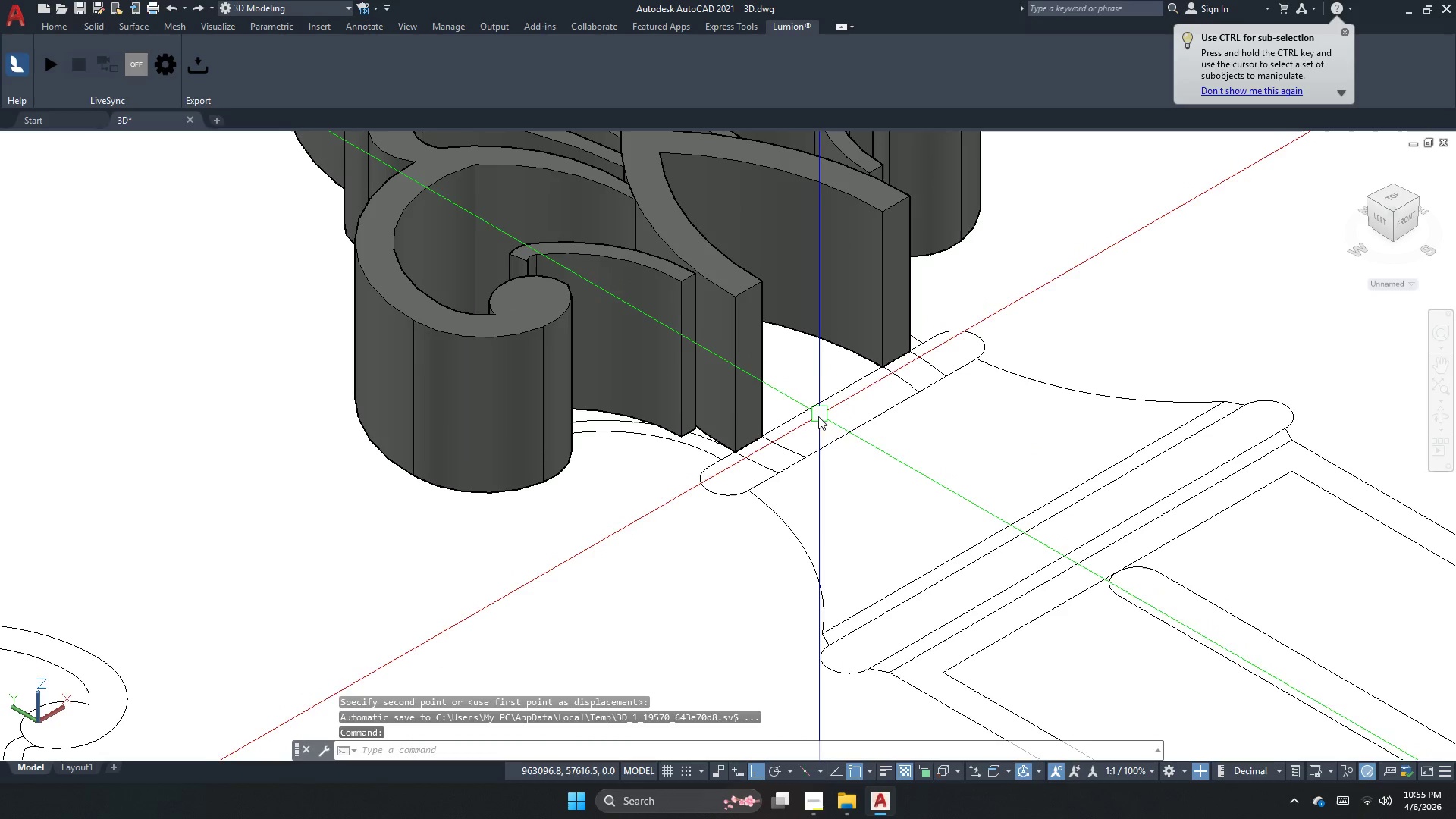 
key(Control+ControlLeft)
 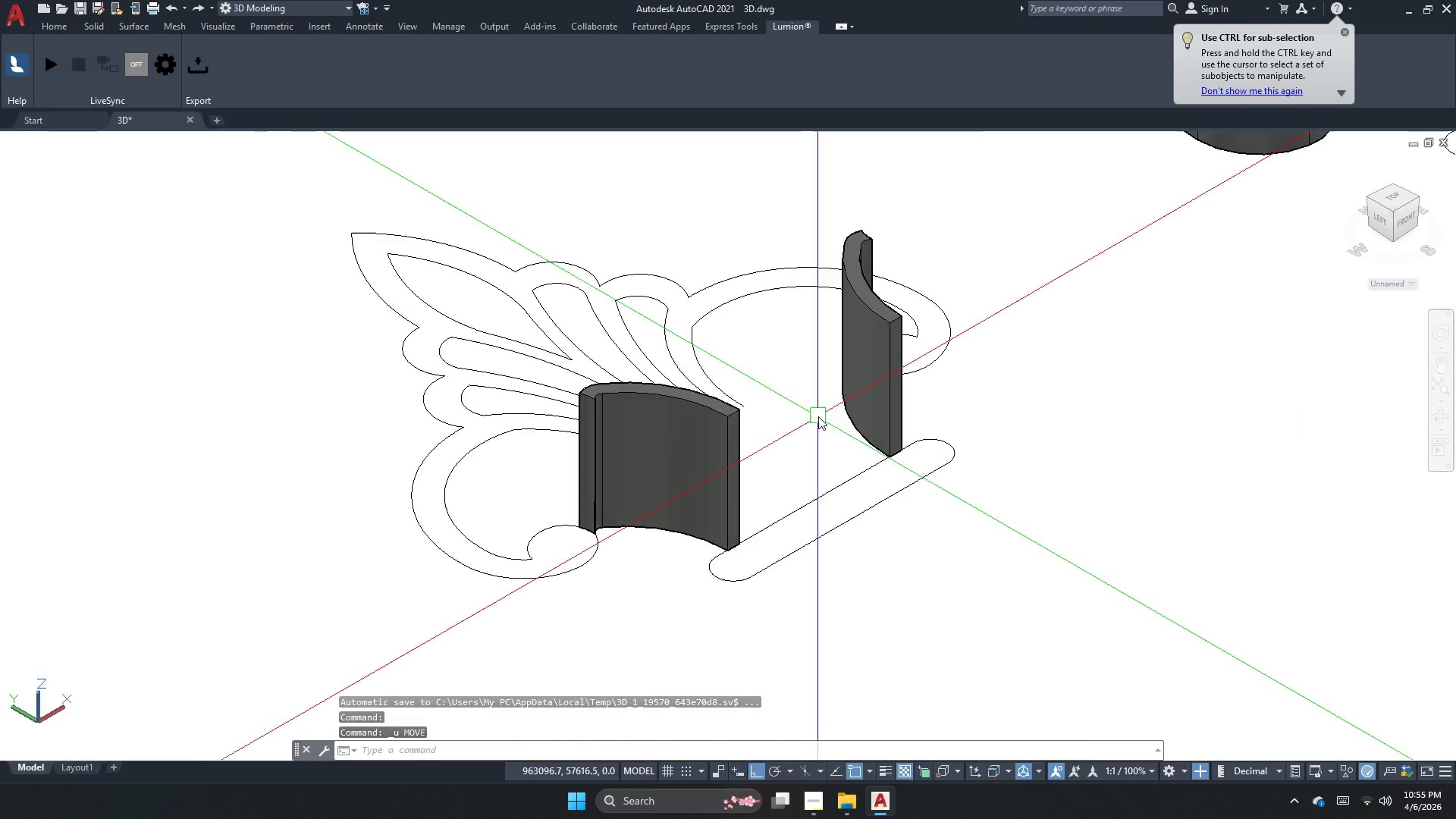 
key(Control+Z)
 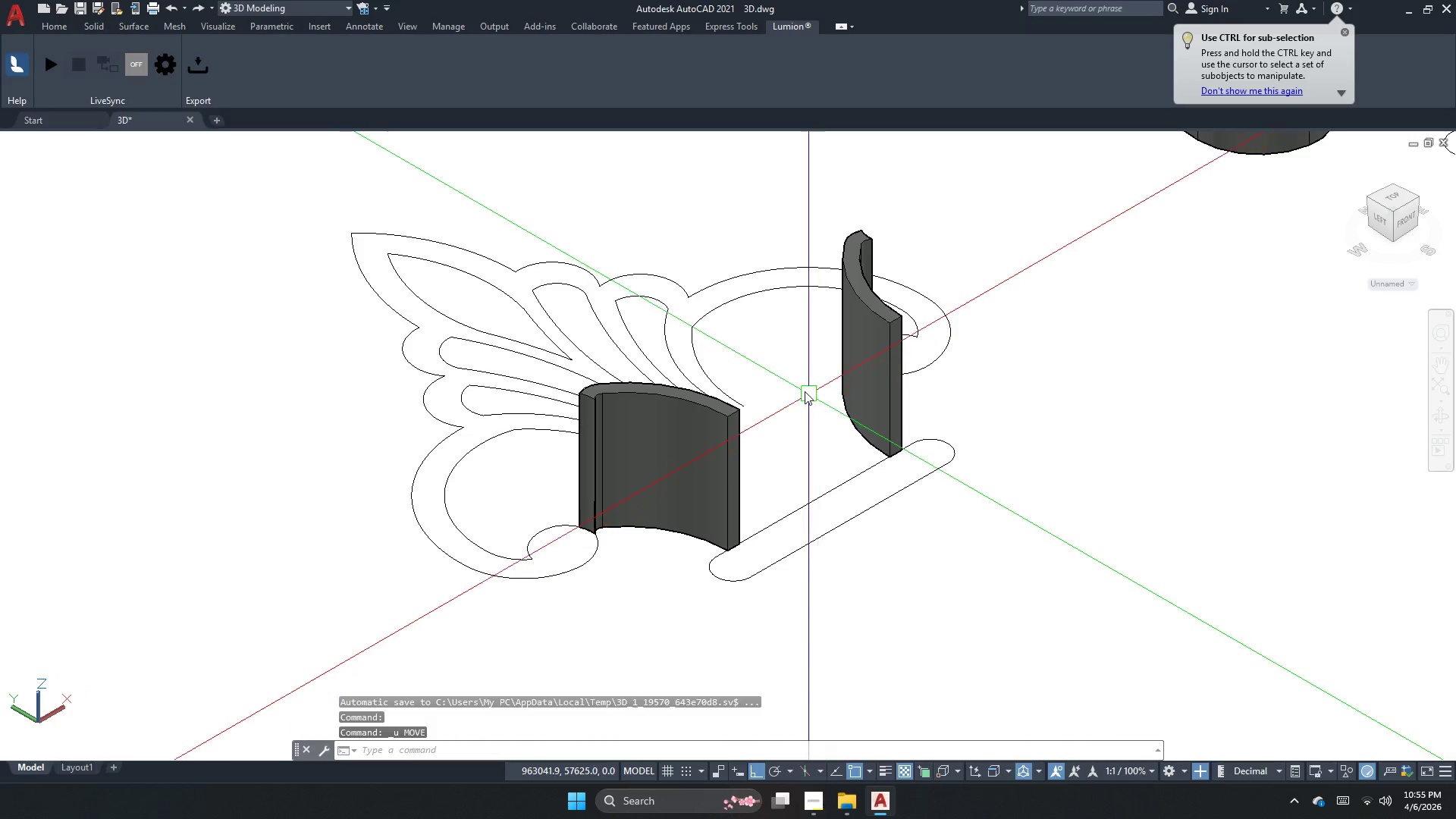 
left_click_drag(start_coordinate=[713, 430], to_coordinate=[717, 431])
 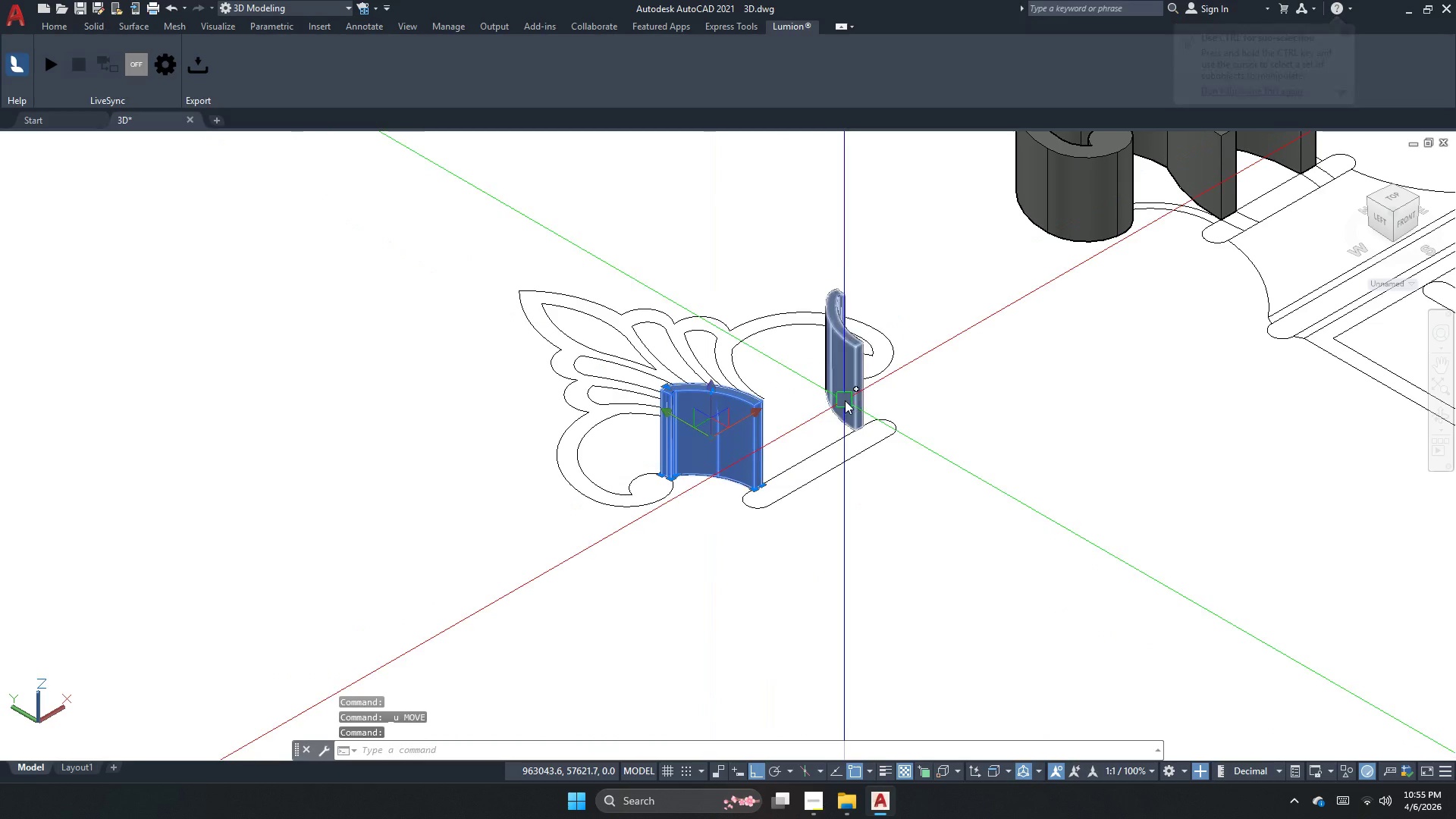 
scroll: coordinate [799, 388], scroll_direction: down, amount: 1.0
 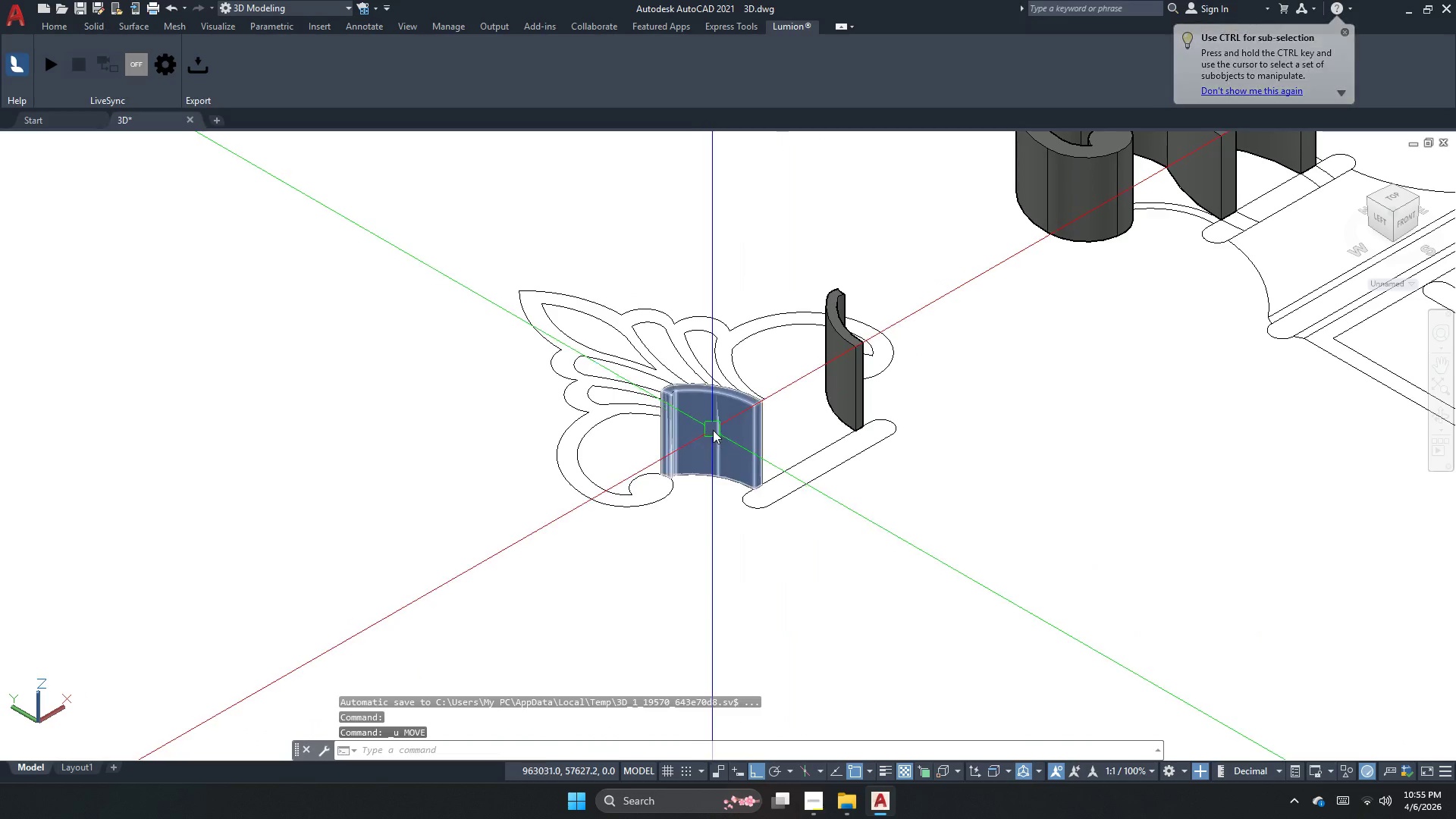 
left_click([845, 400])
 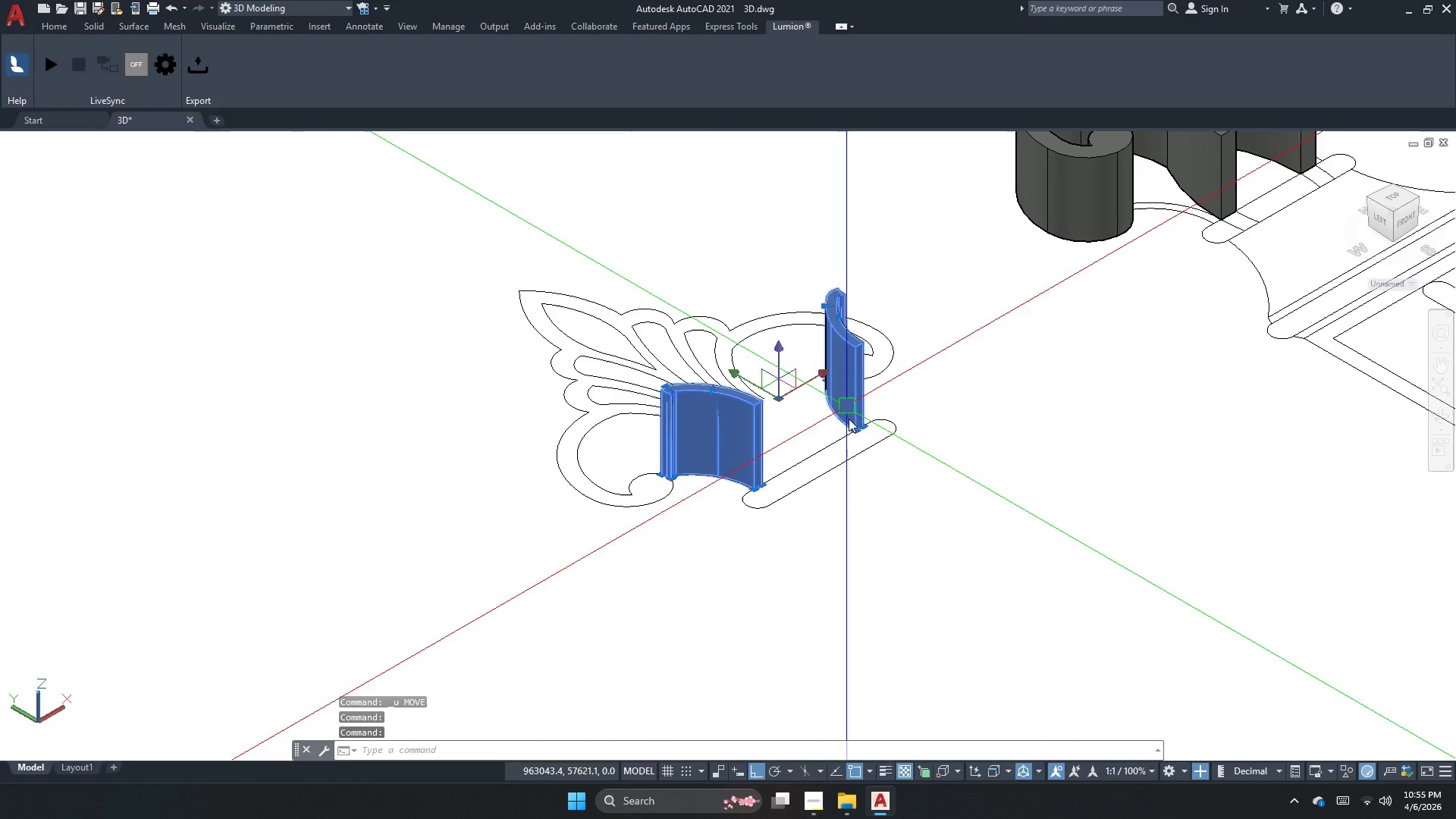 
key(M)
 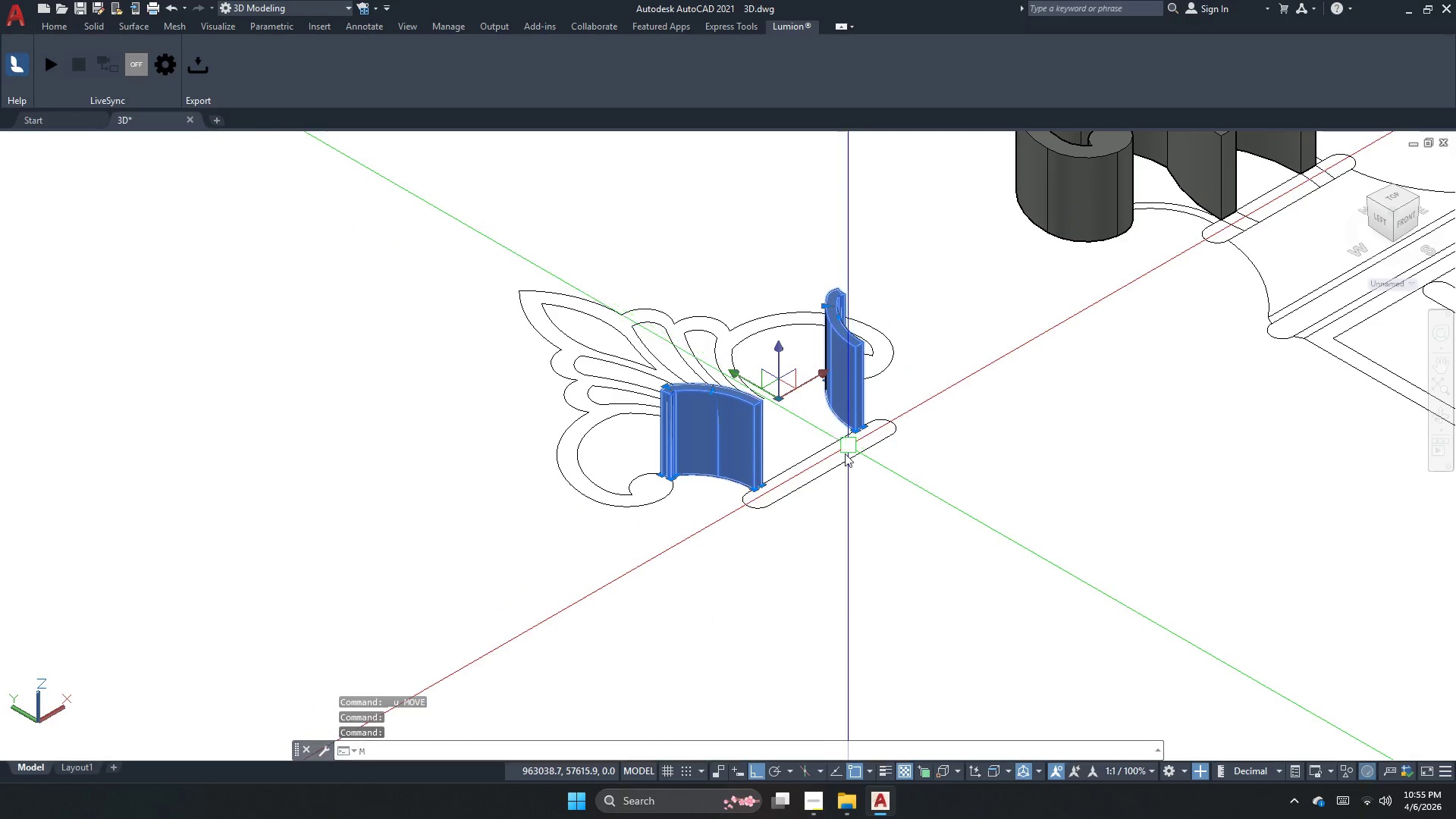 
key(Space)
 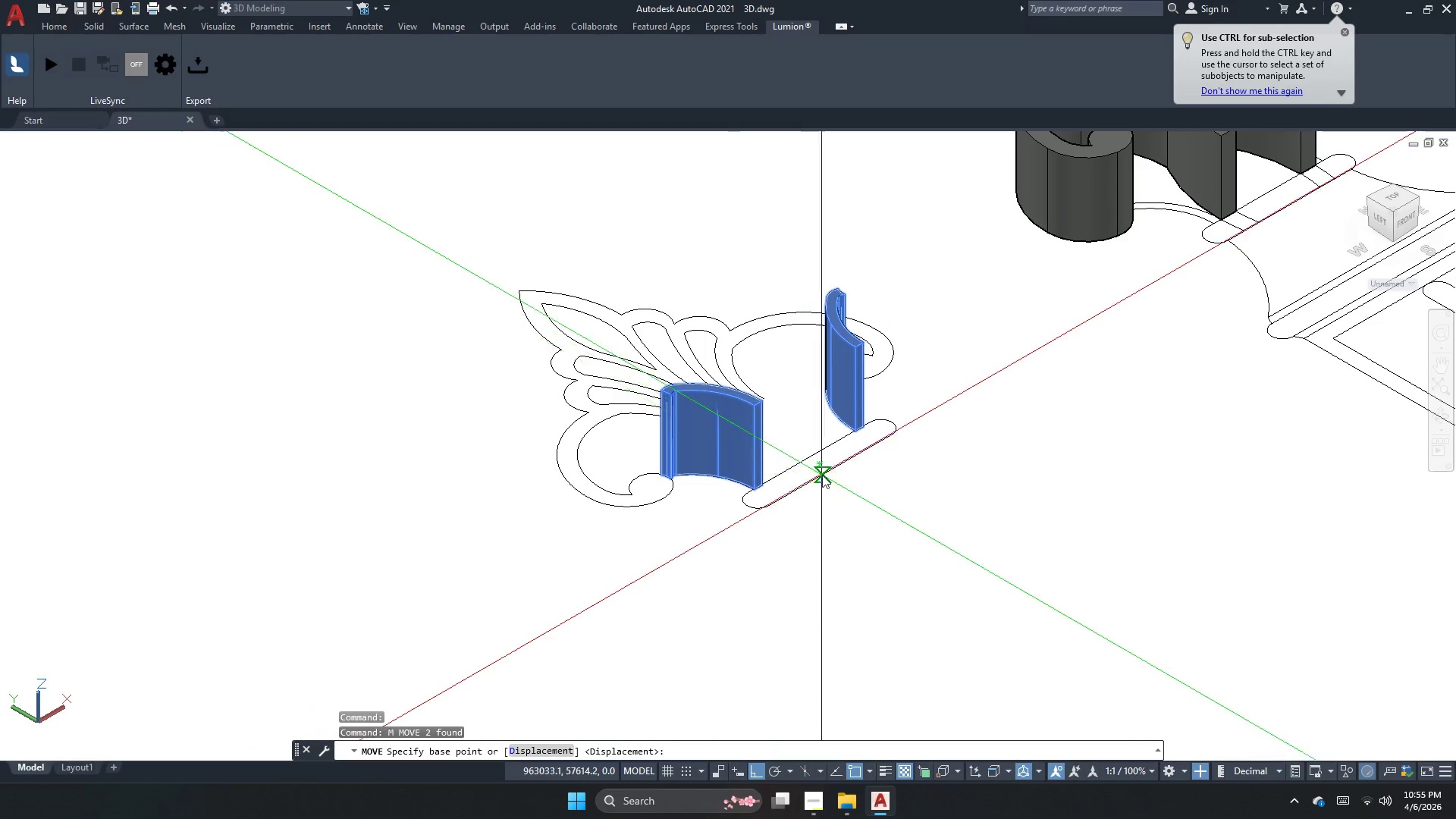 
left_click_drag(start_coordinate=[825, 472], to_coordinate=[883, 438])
 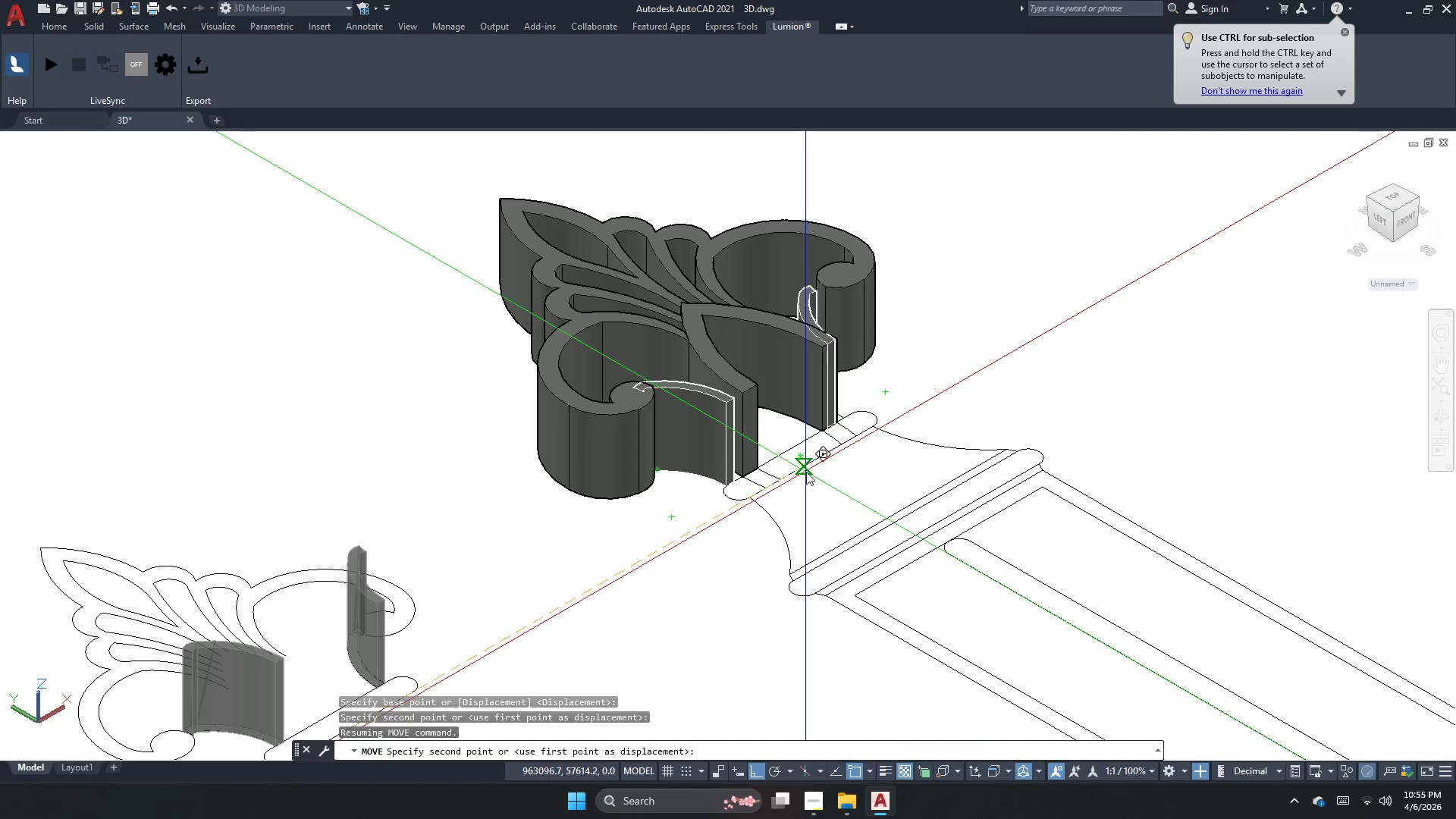 
left_click([810, 470])
 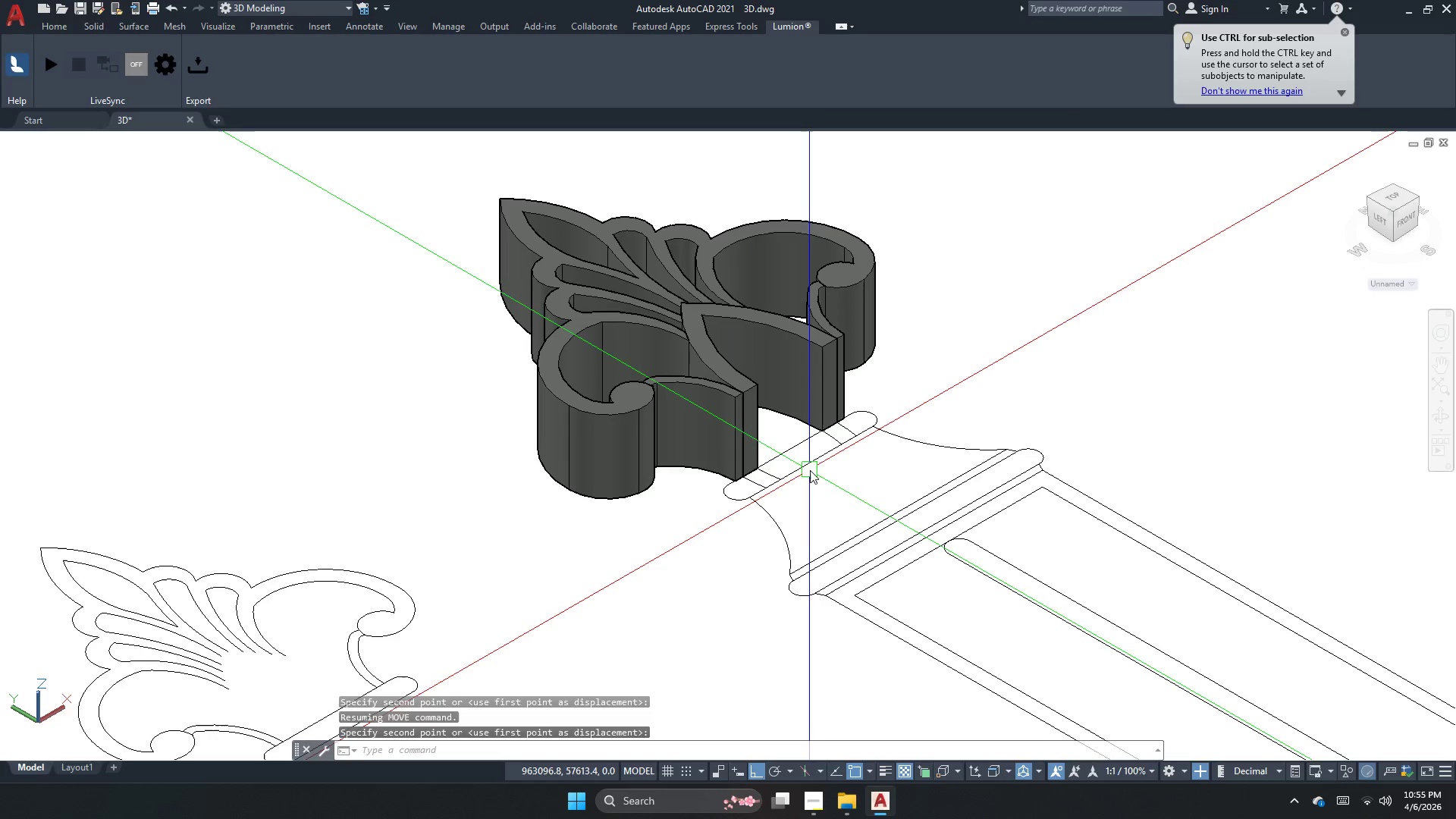 
key(Escape)
 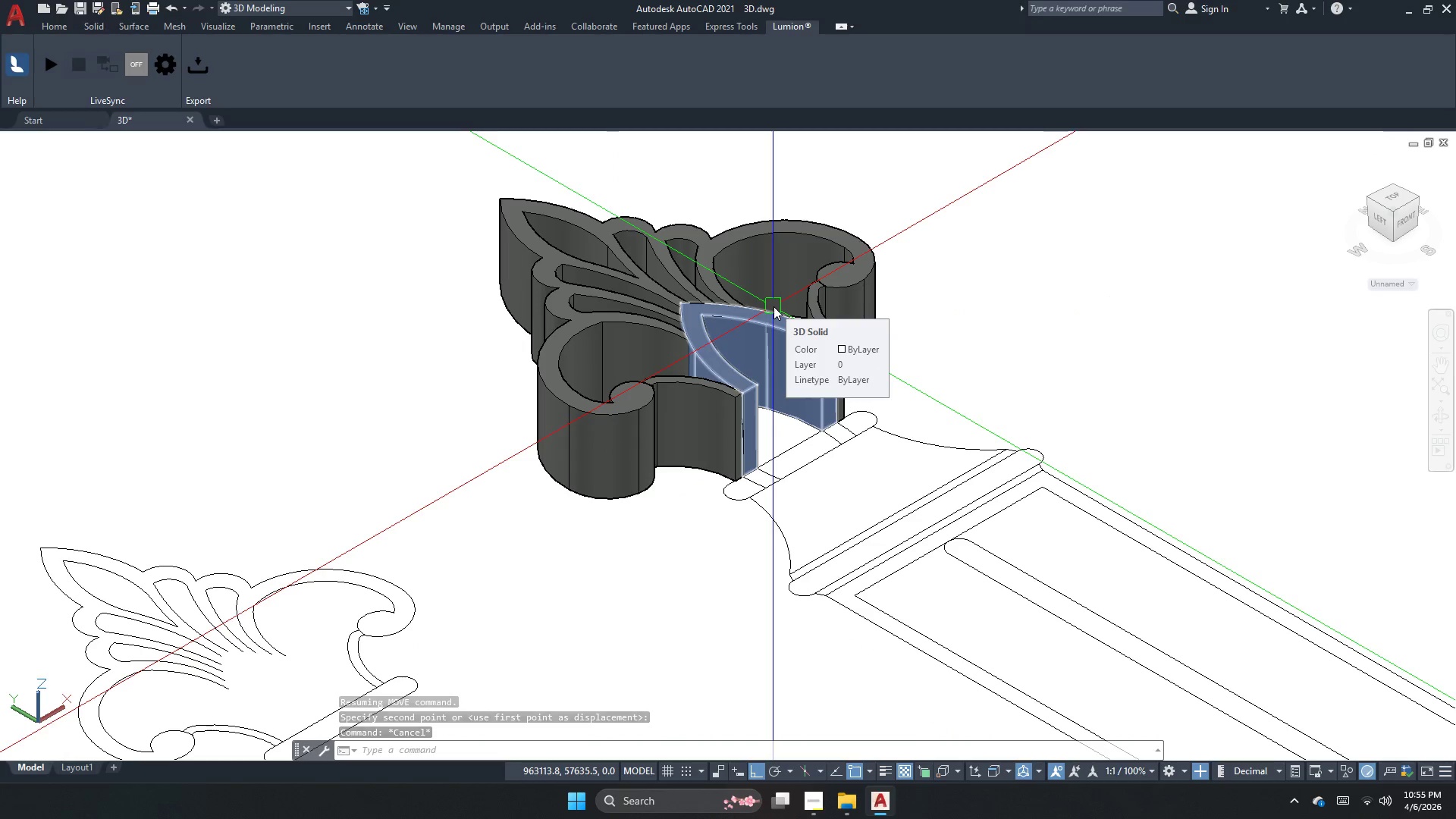 
wait(5.42)
 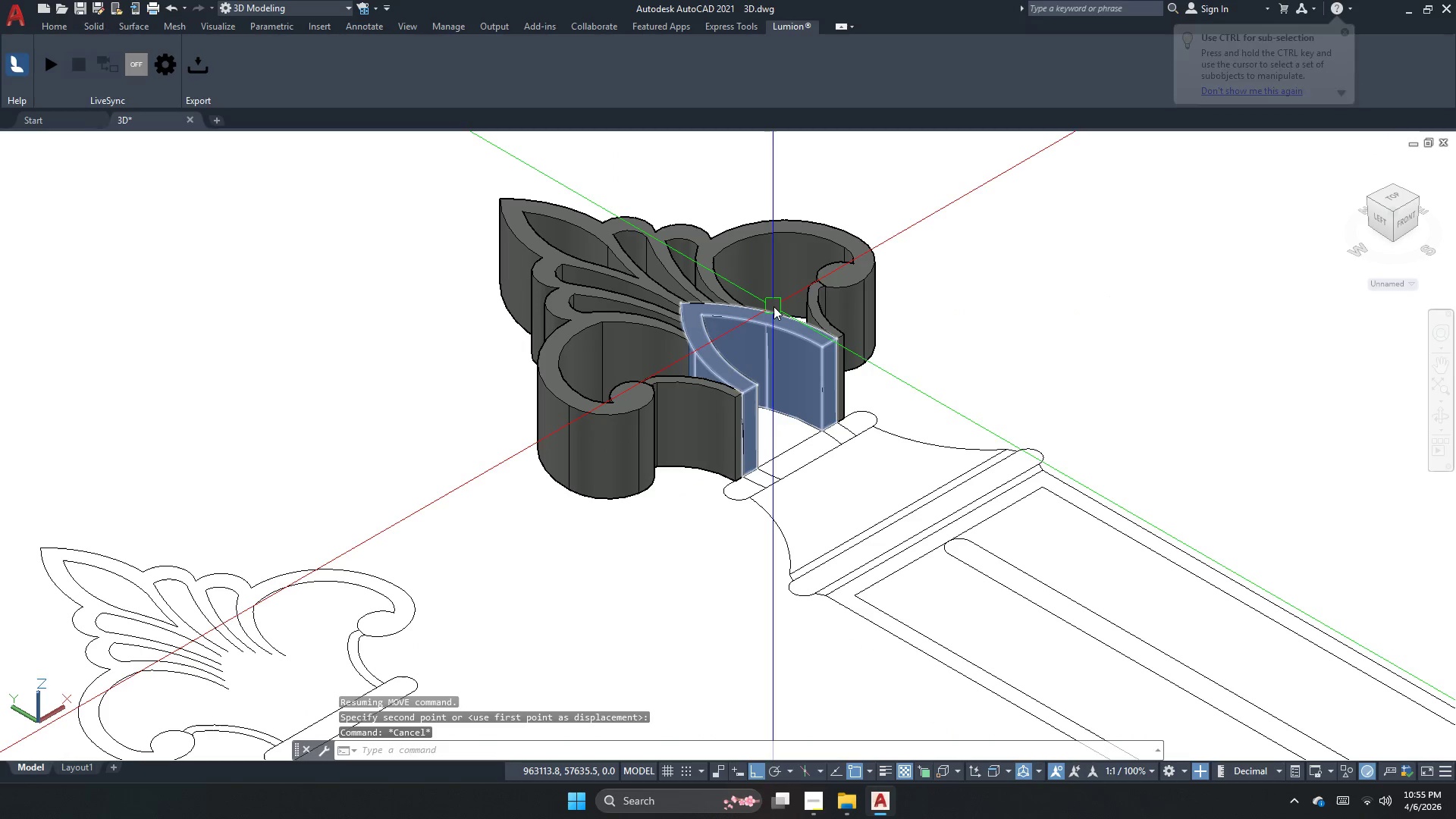 
scroll: coordinate [630, 329], scroll_direction: up, amount: 1.0
 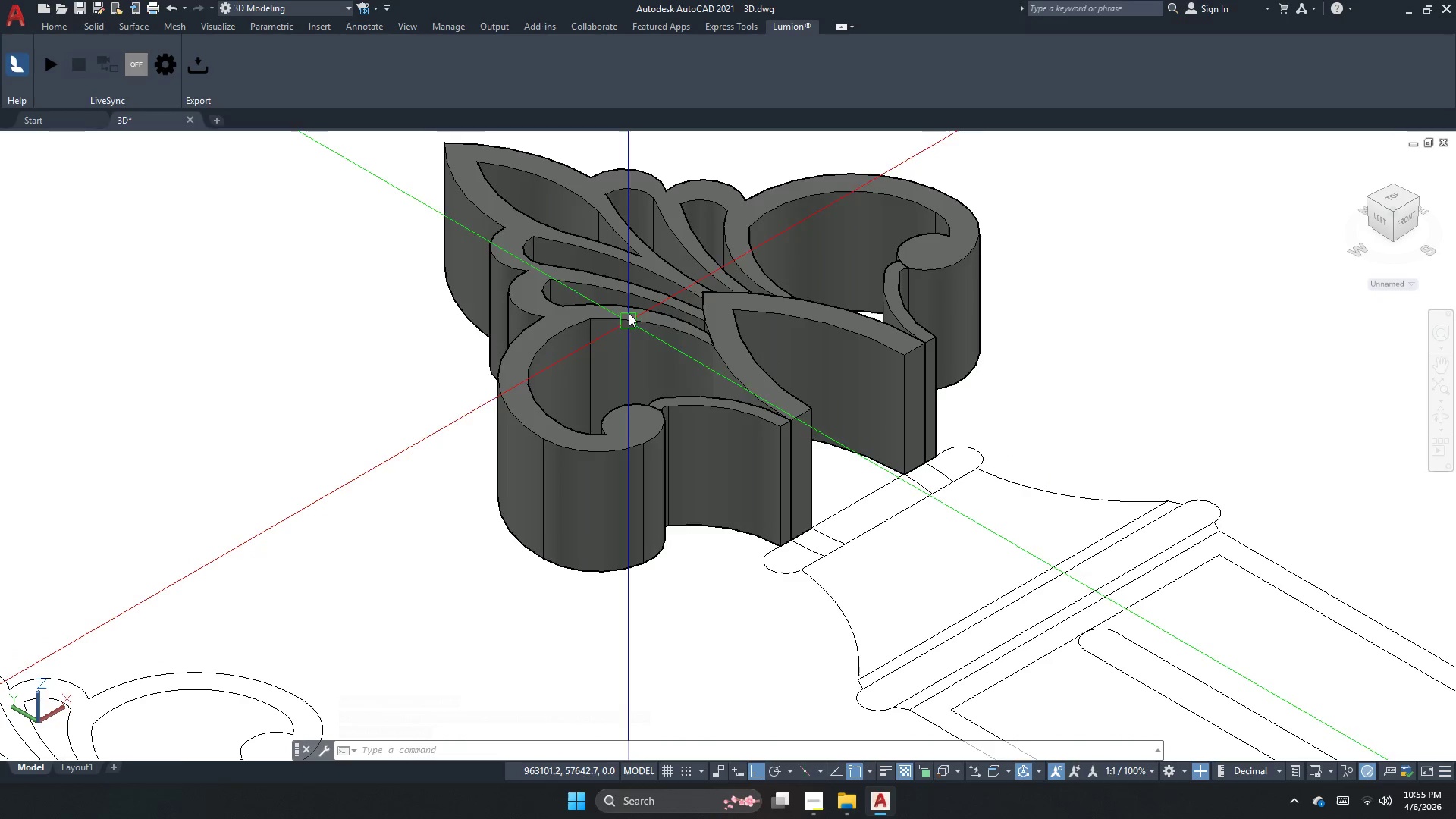 
left_click([627, 311])
 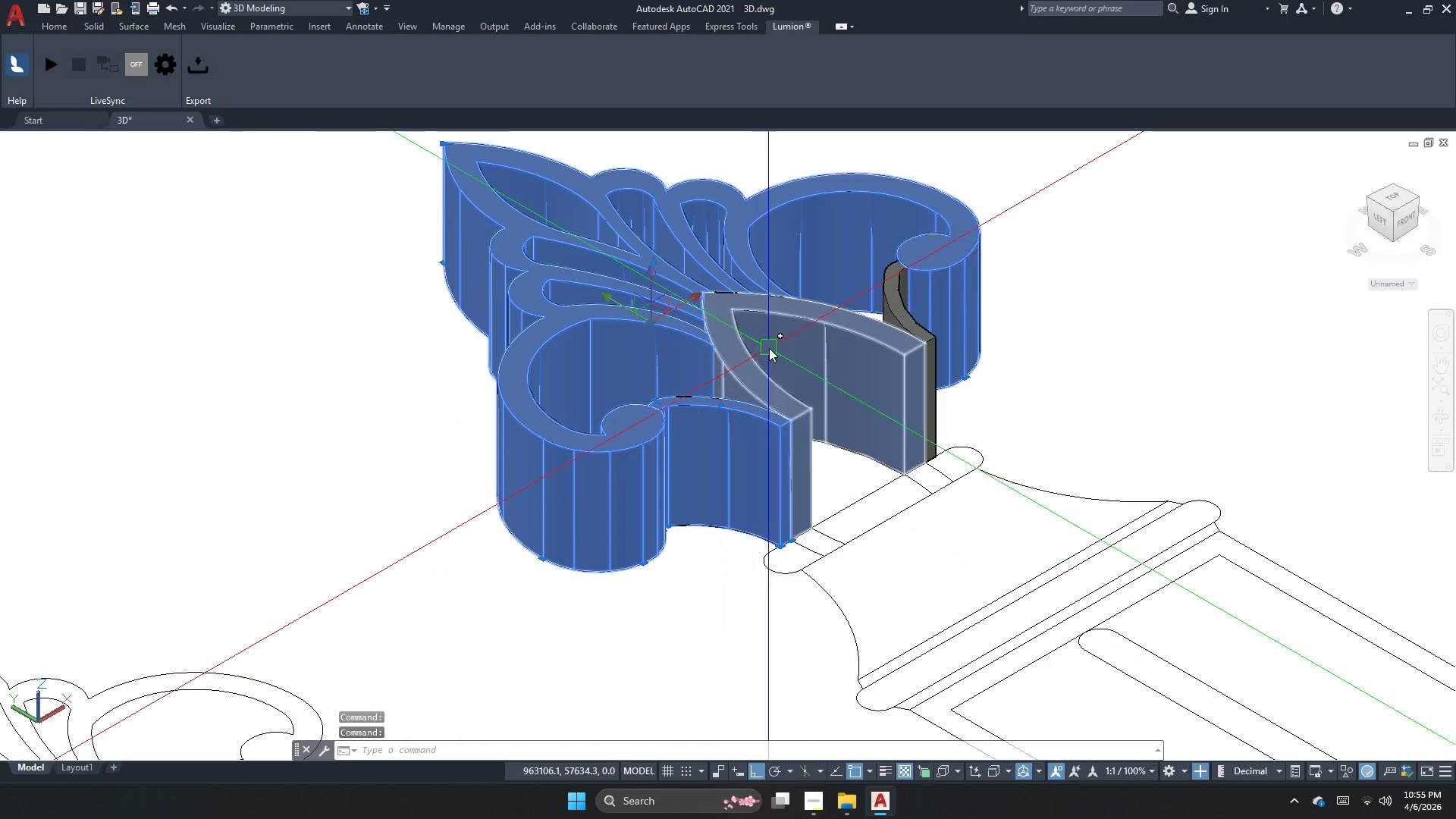 
left_click([768, 348])
 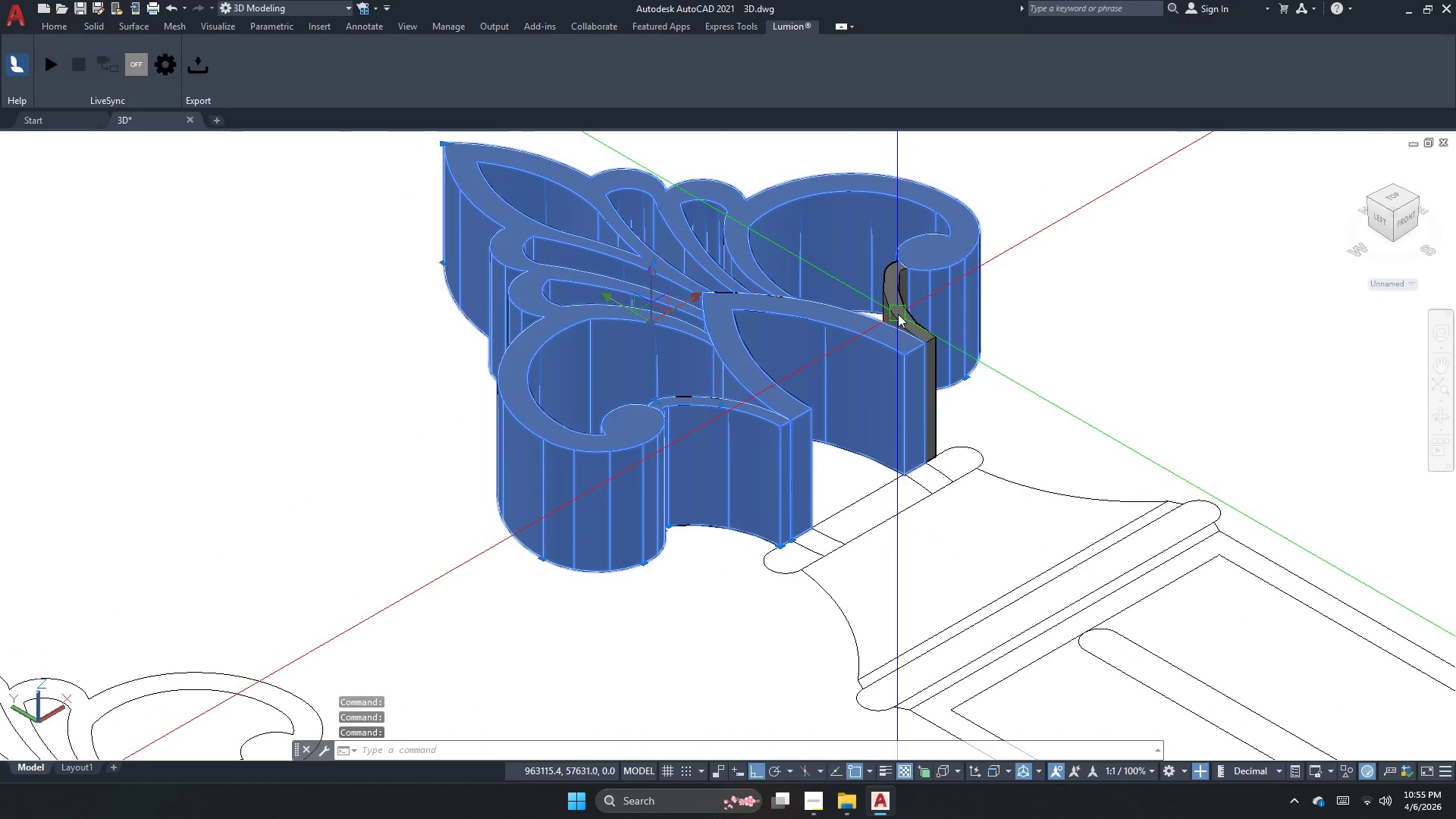 
left_click([898, 314])
 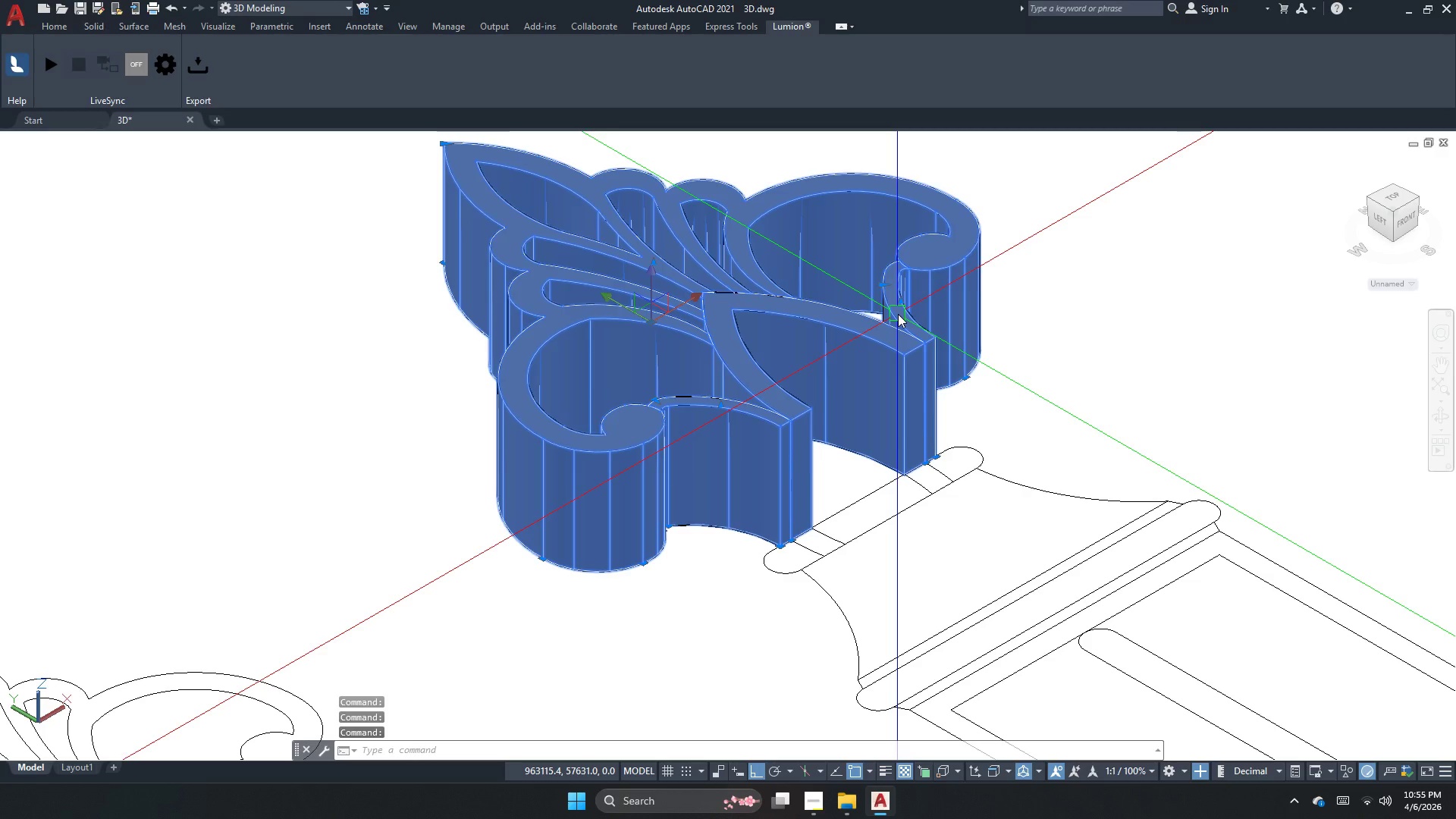 
key(G)
 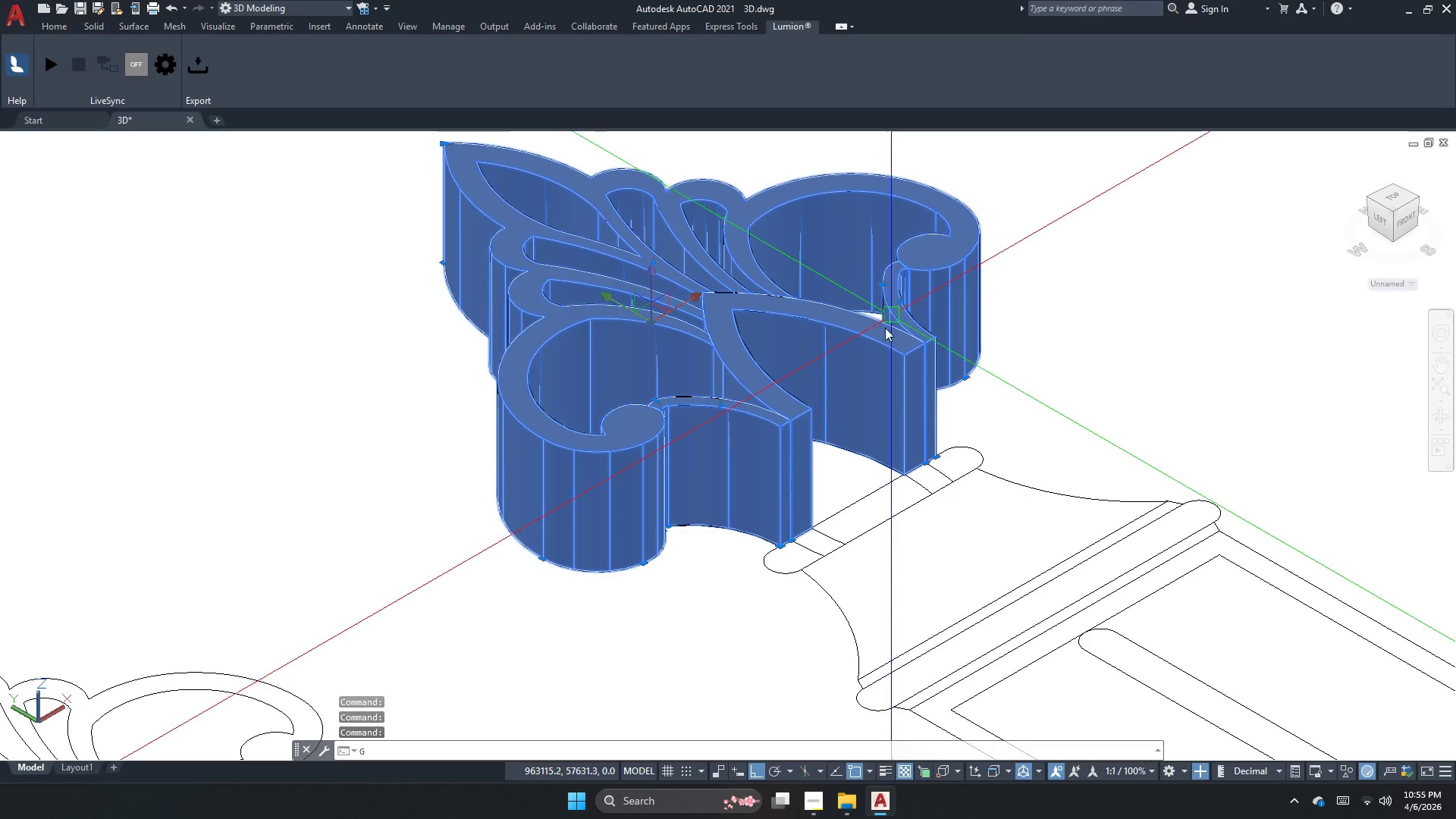 
key(Space)
 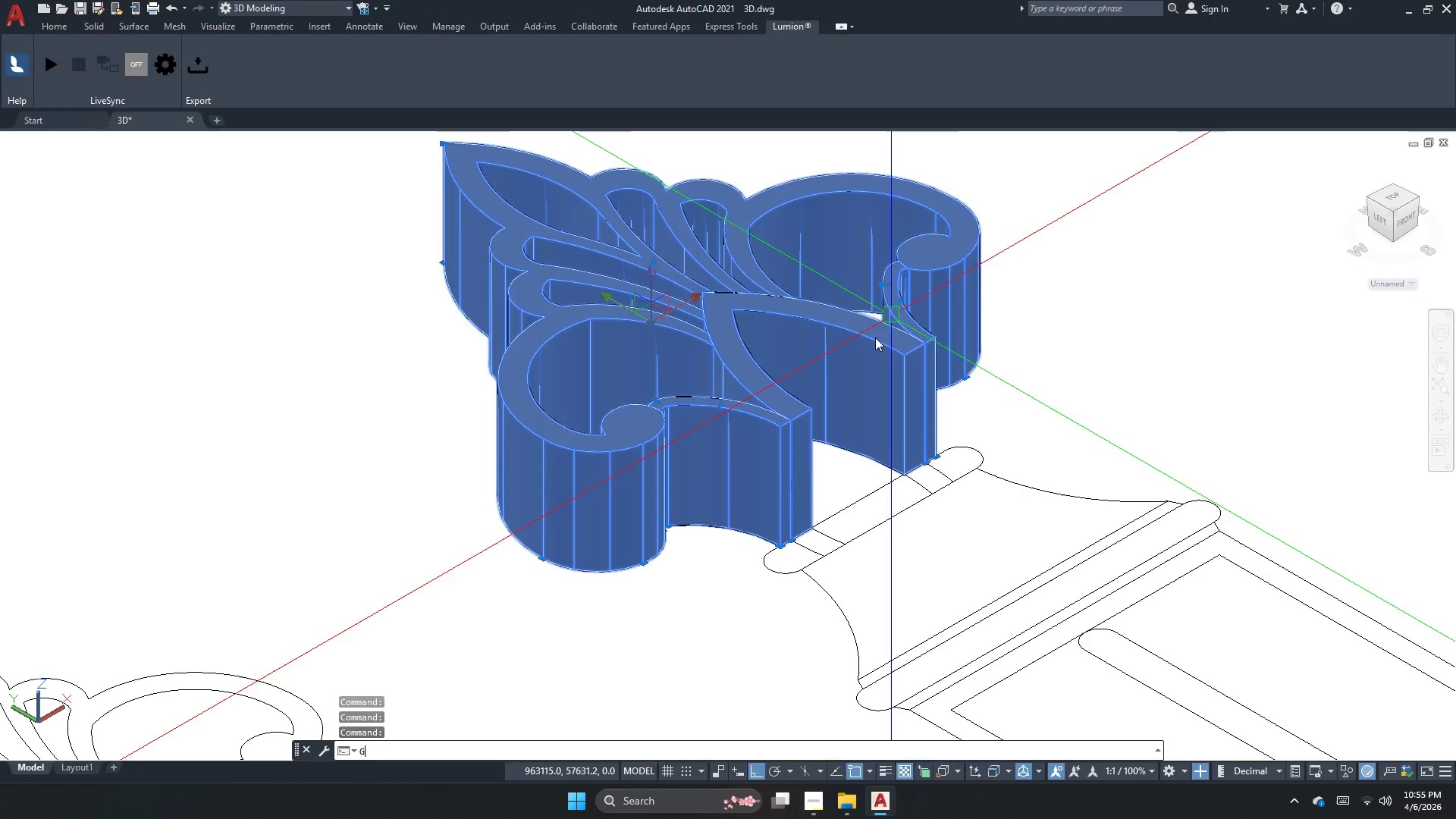 
key(Space)
 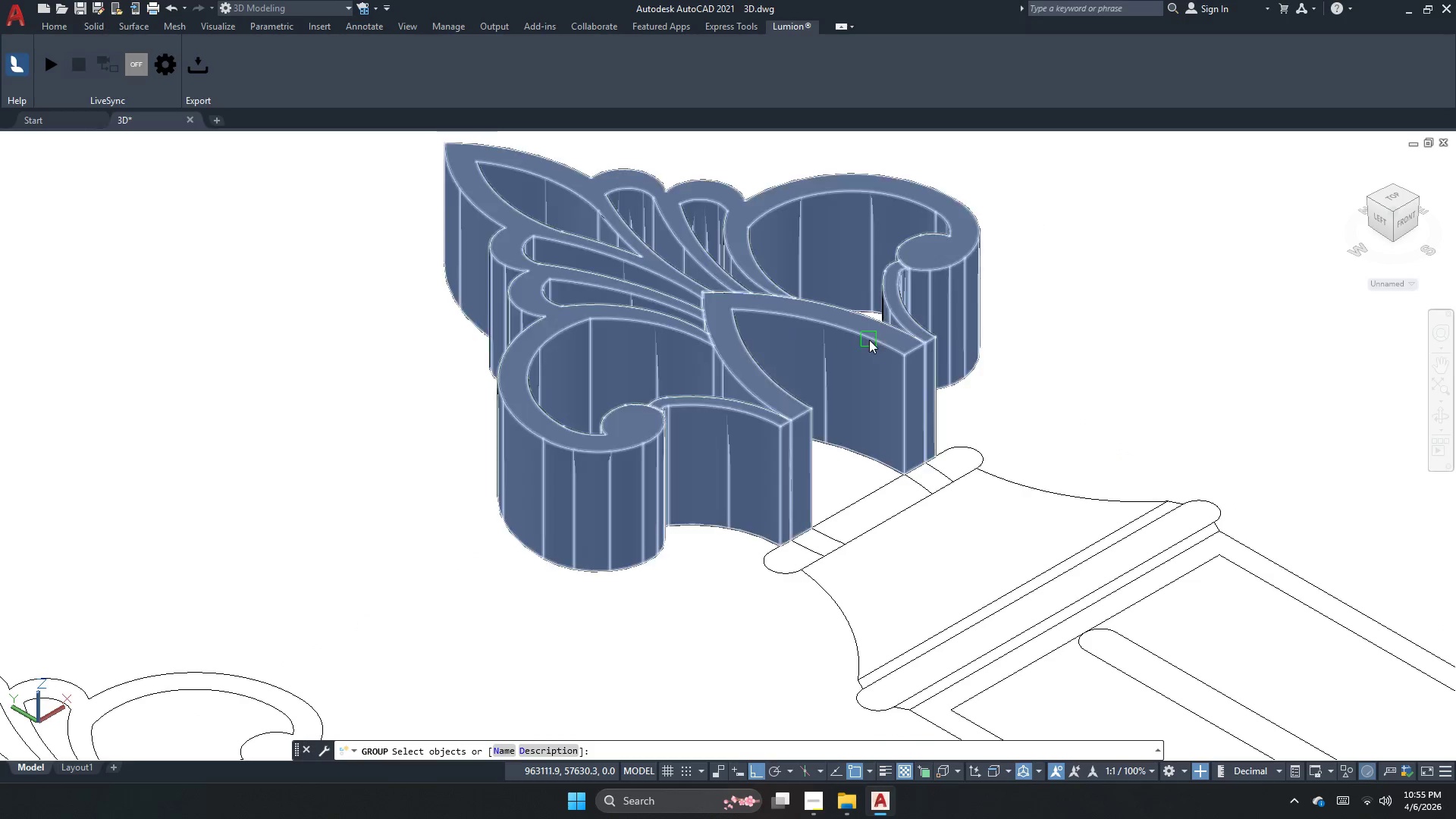 
left_click([869, 340])
 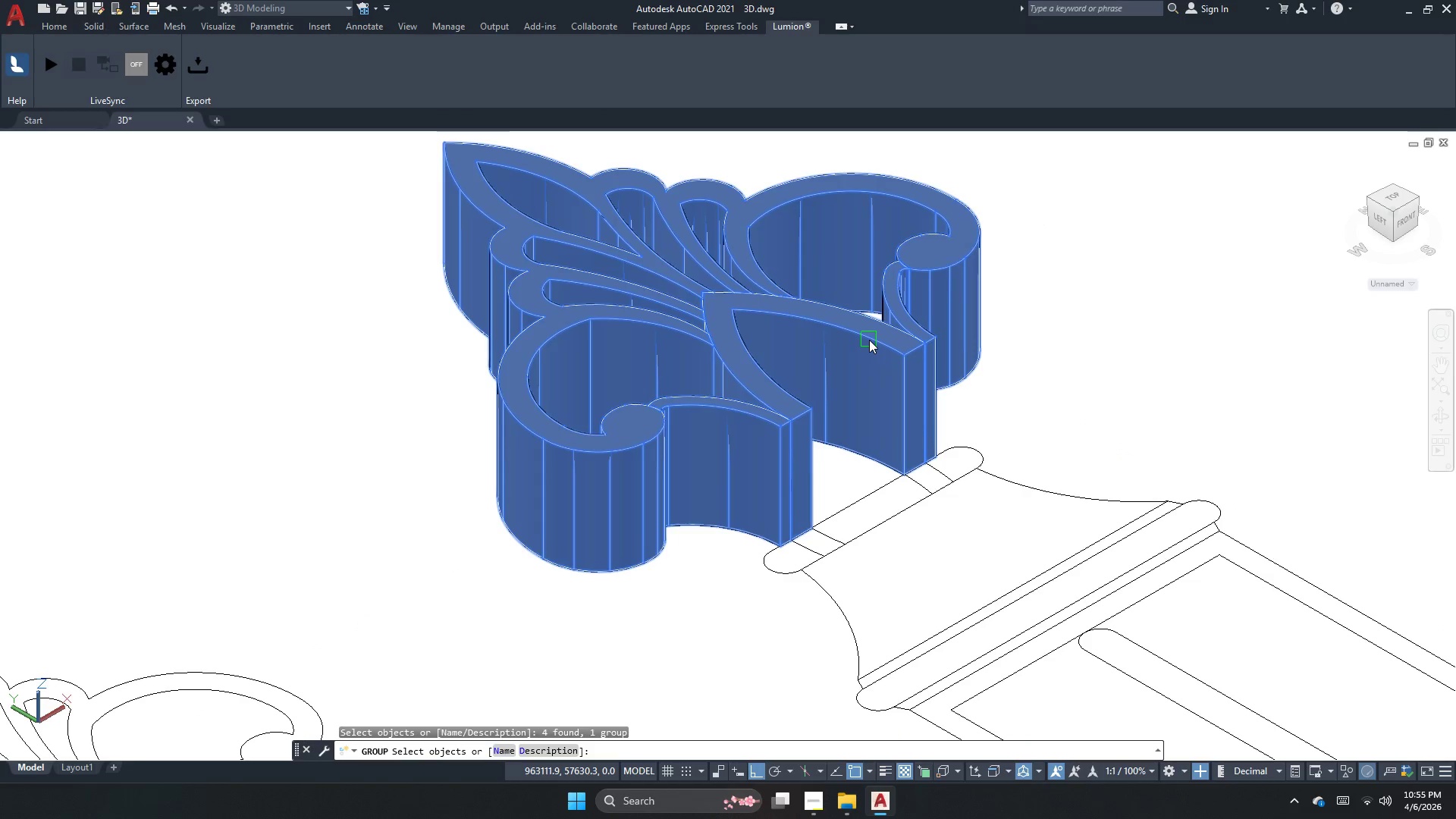 
key(Escape)
 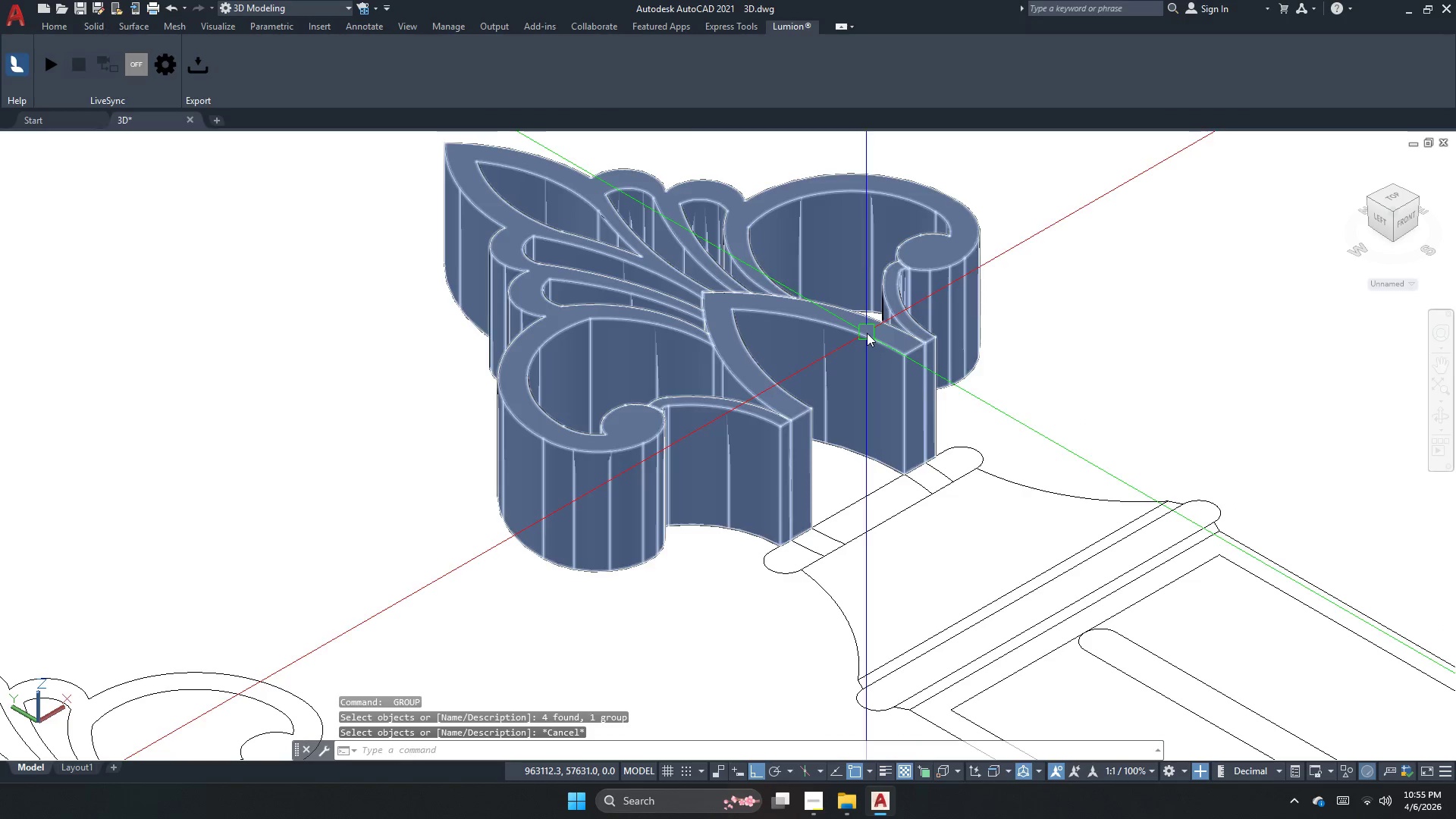 
left_click([867, 333])
 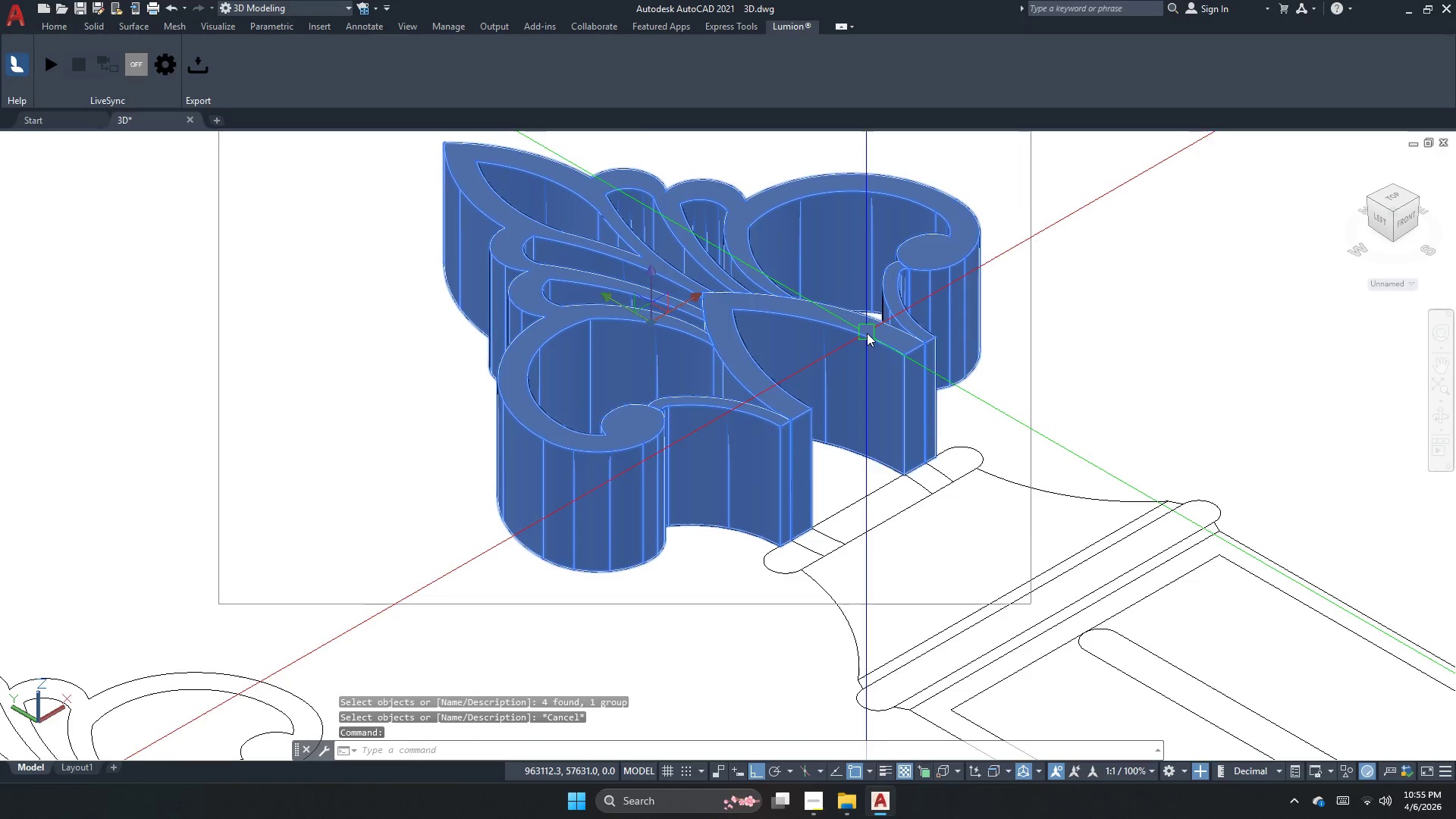 
right_click([867, 333])
 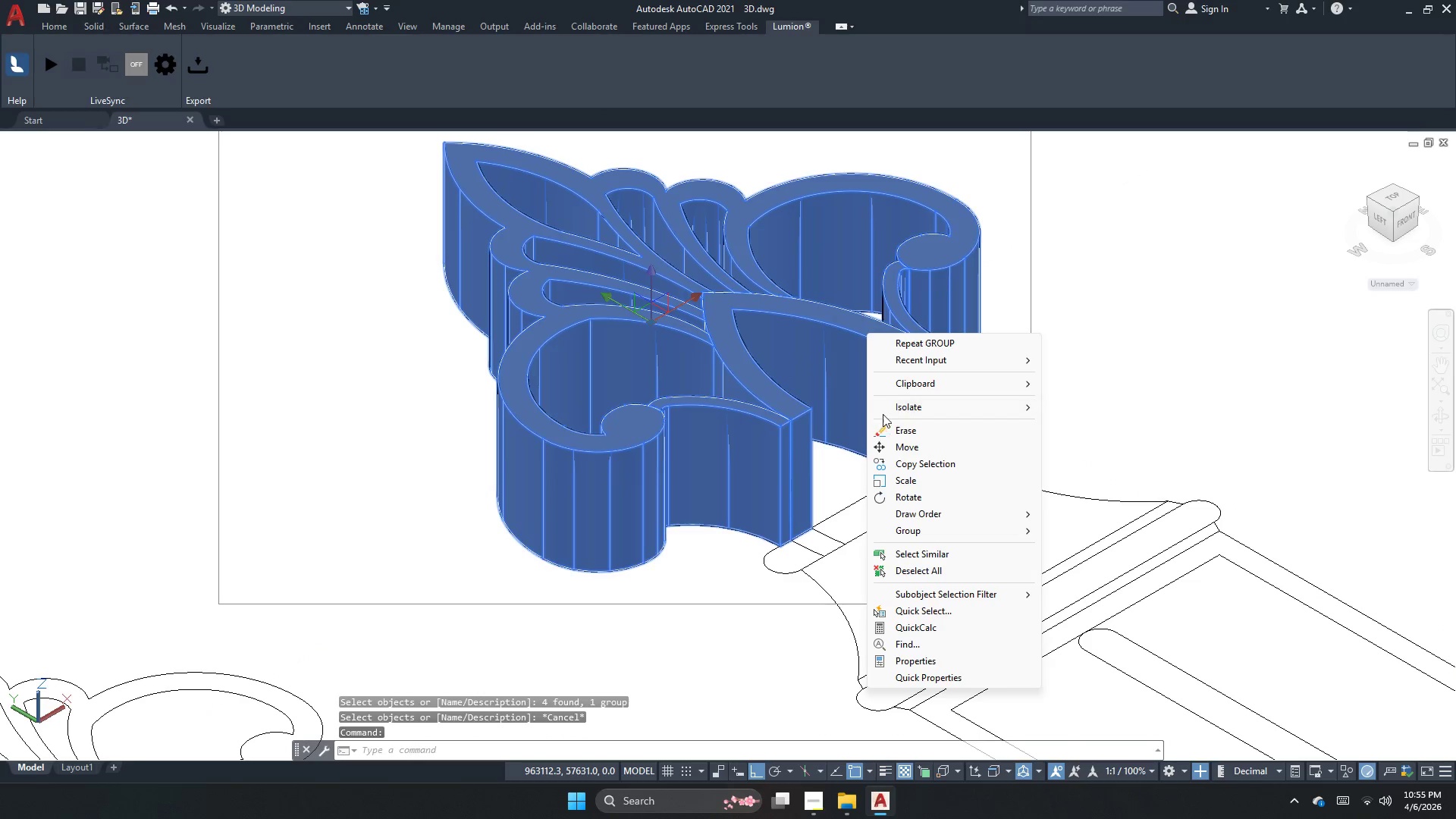 
left_click([889, 410])
 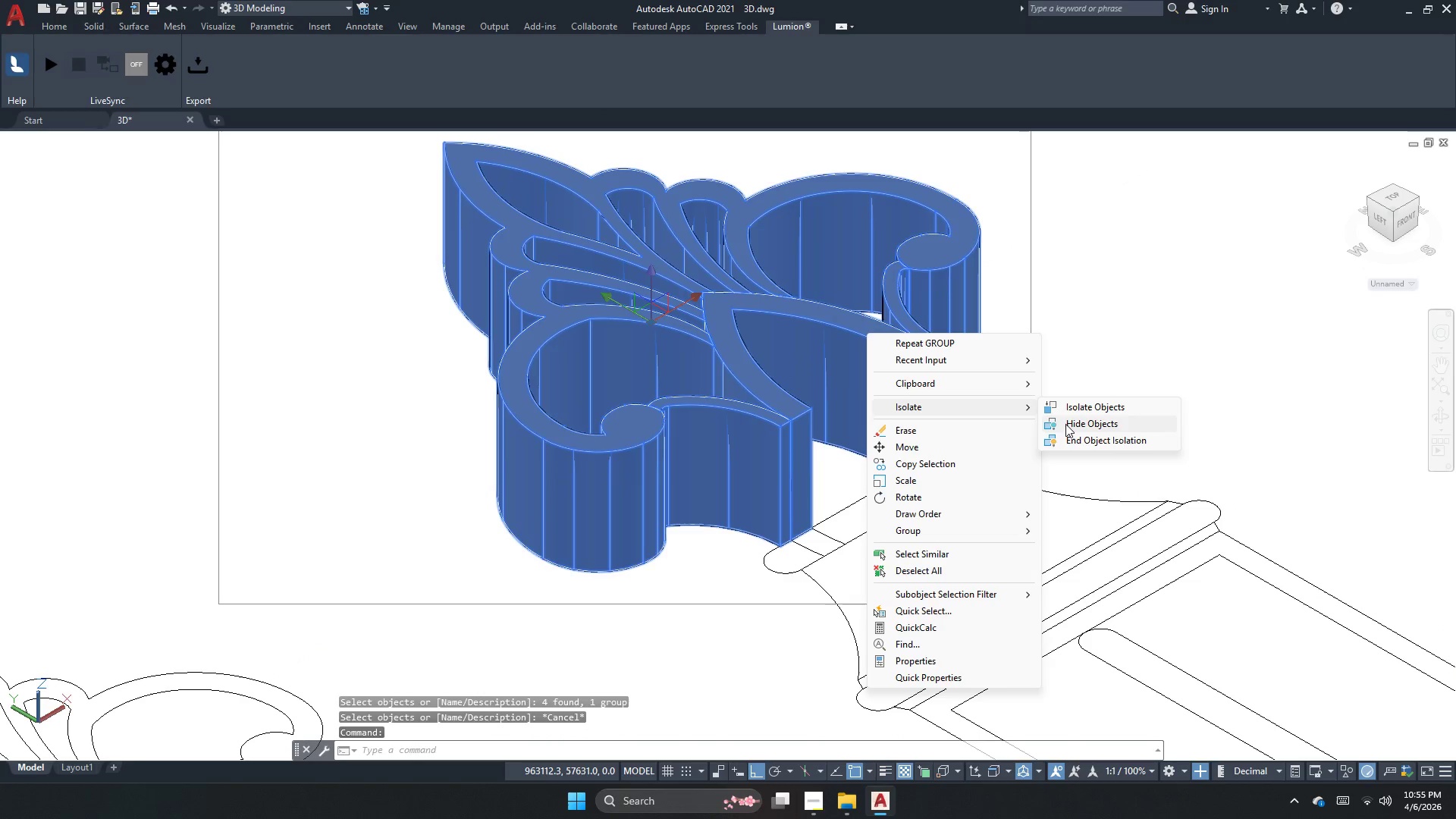 
left_click([1066, 424])
 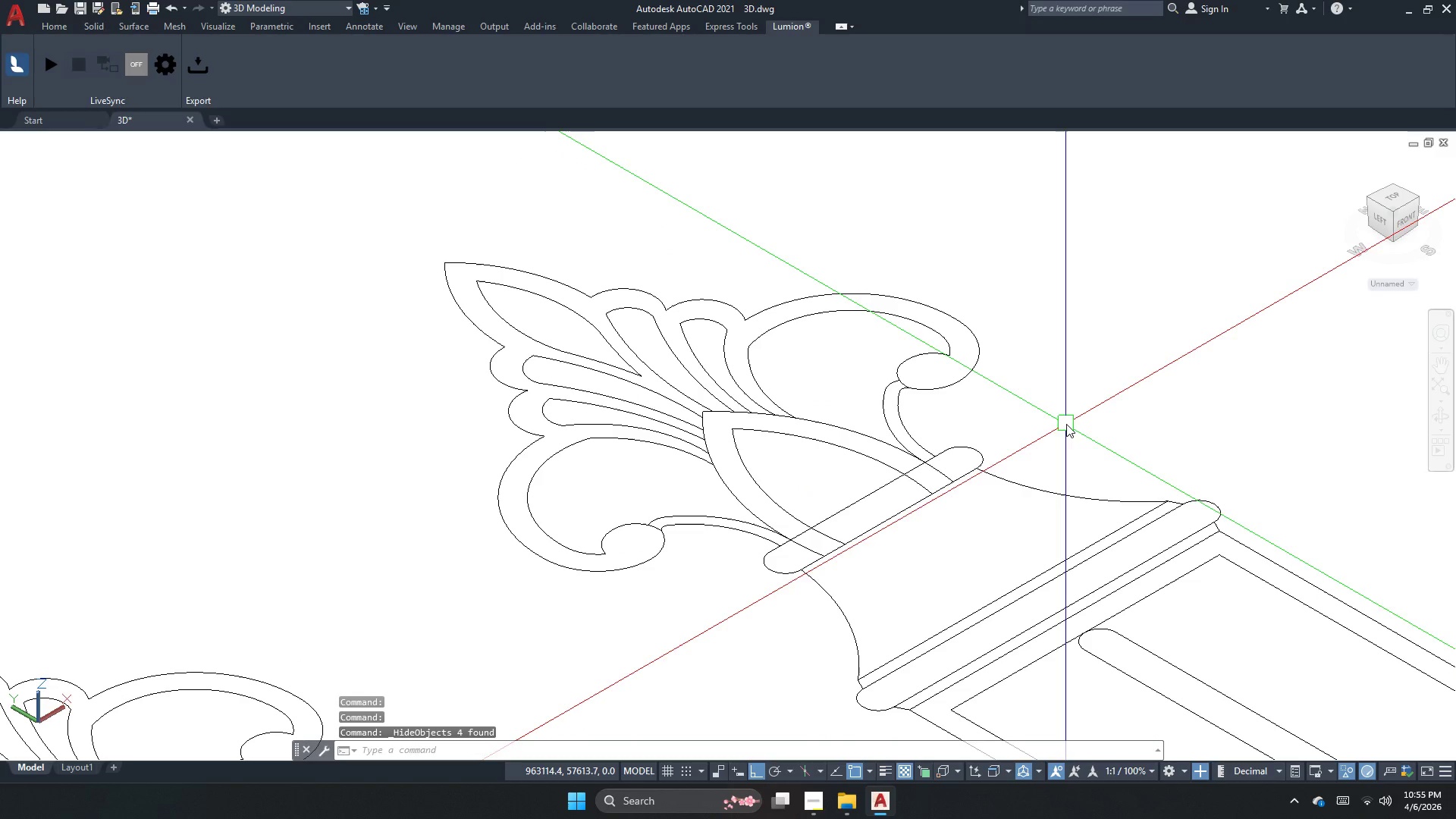 
key(Escape)
key(Escape)
type(press)
 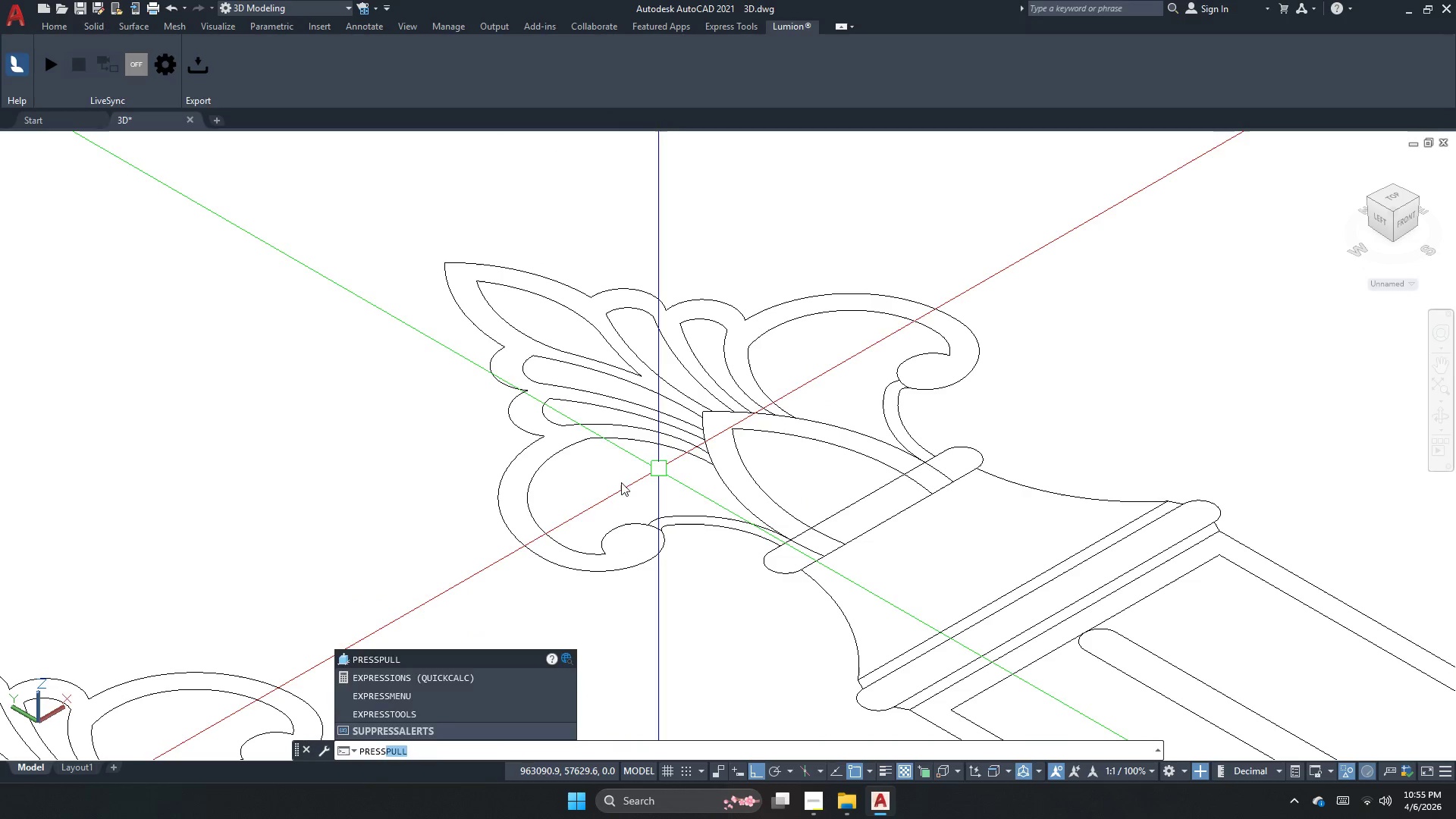 
key(Space)
 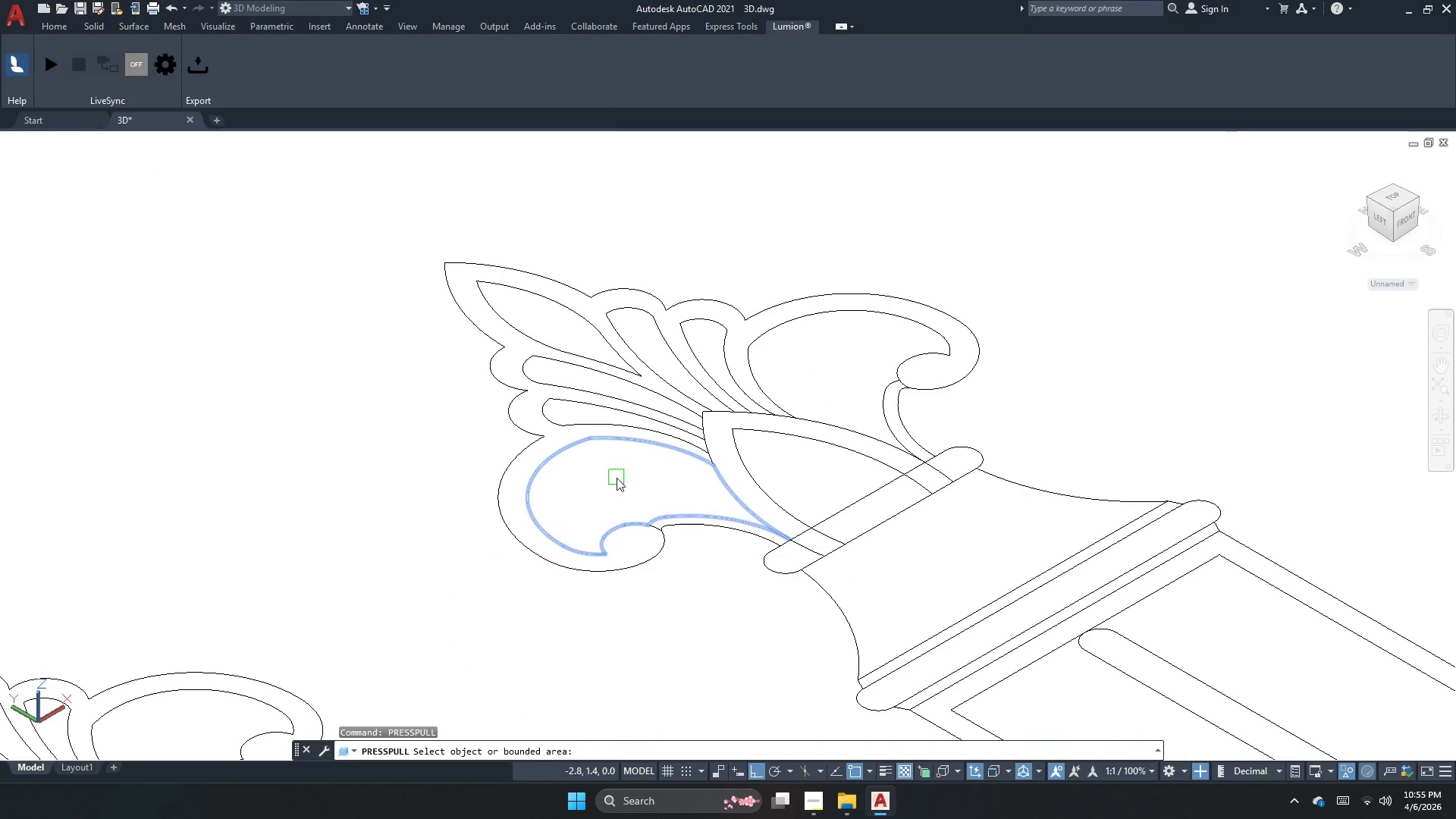 
left_click([617, 478])
 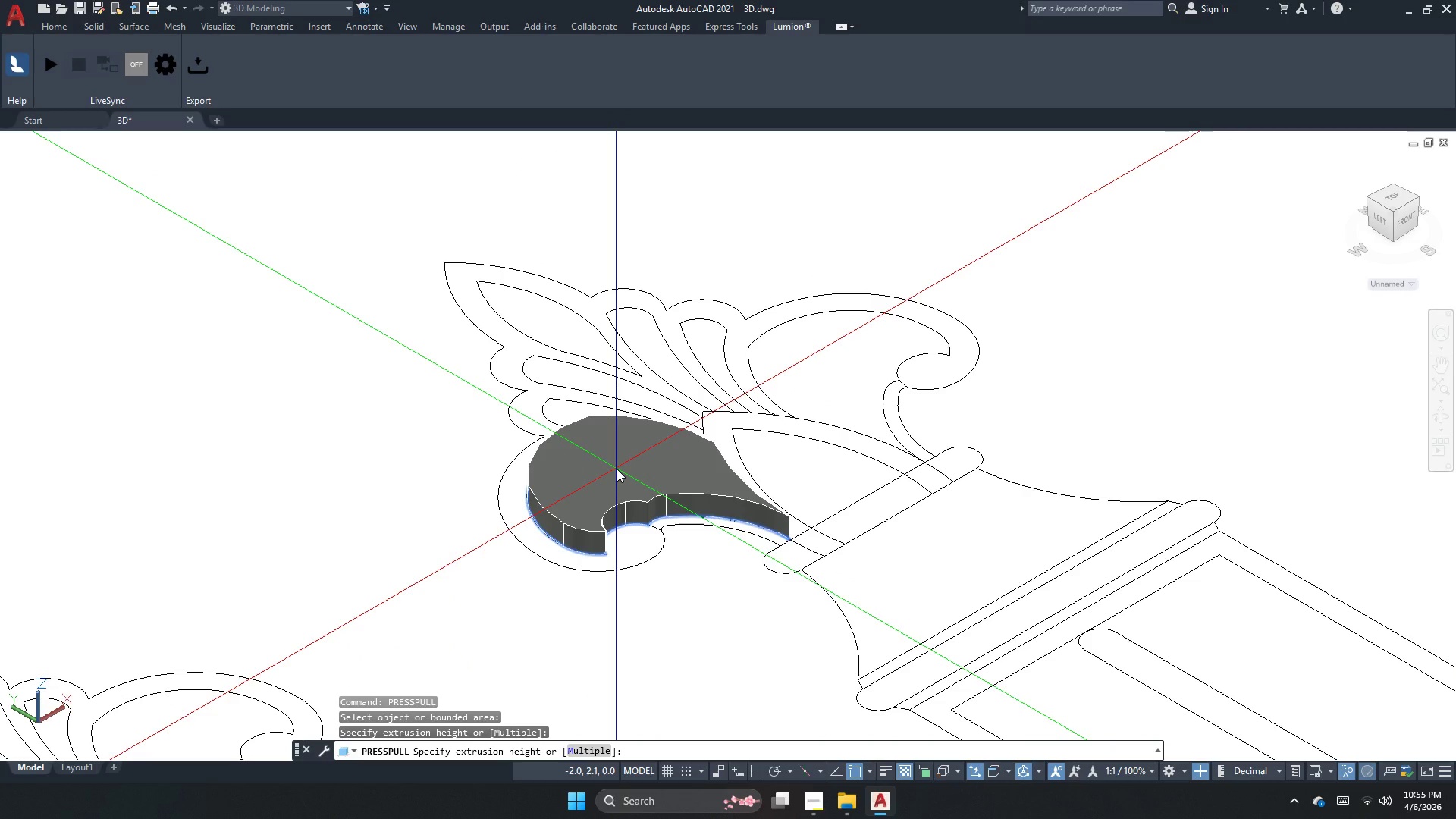 
key(Numpad5)
 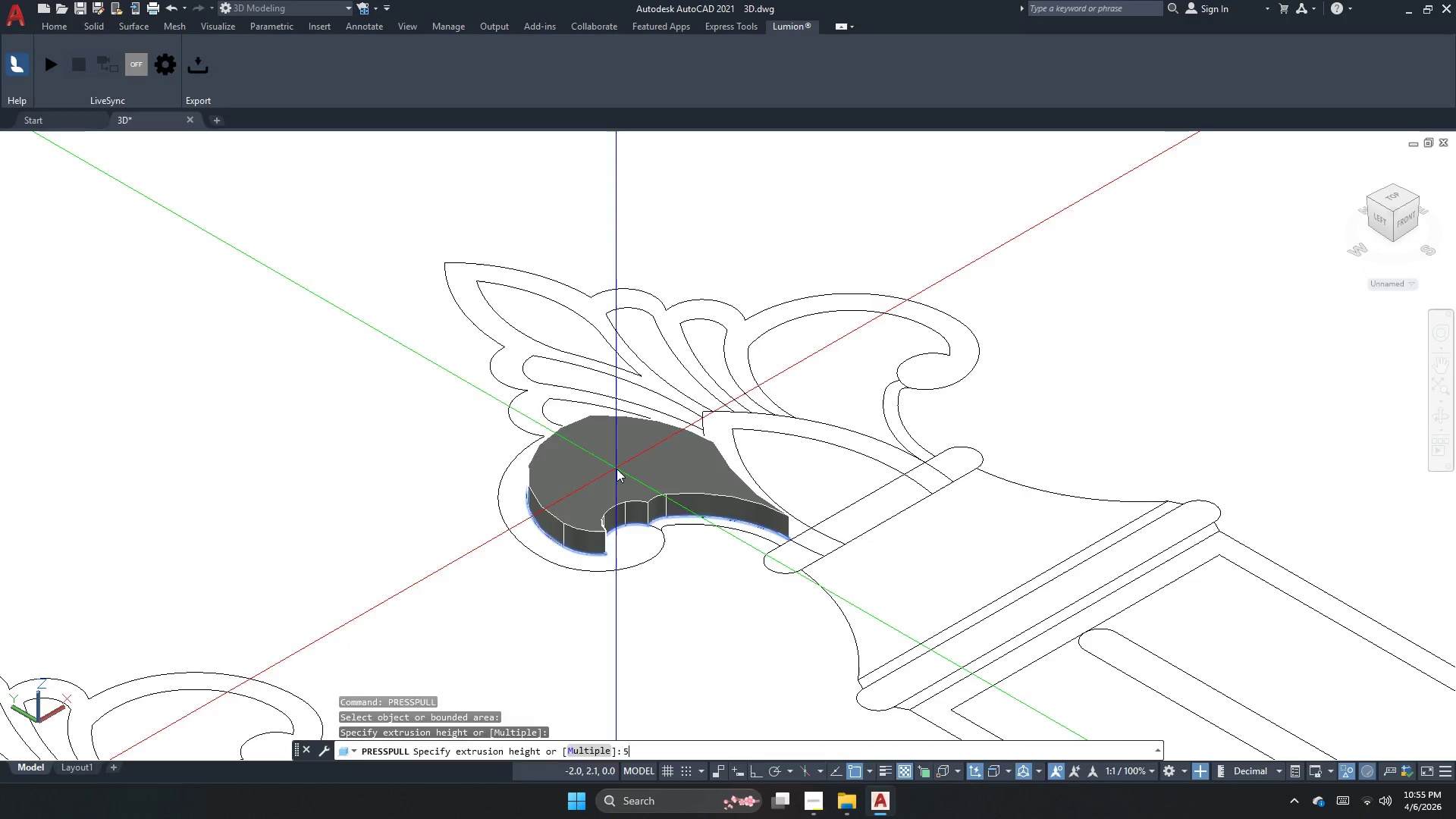 
key(NumpadEnter)
 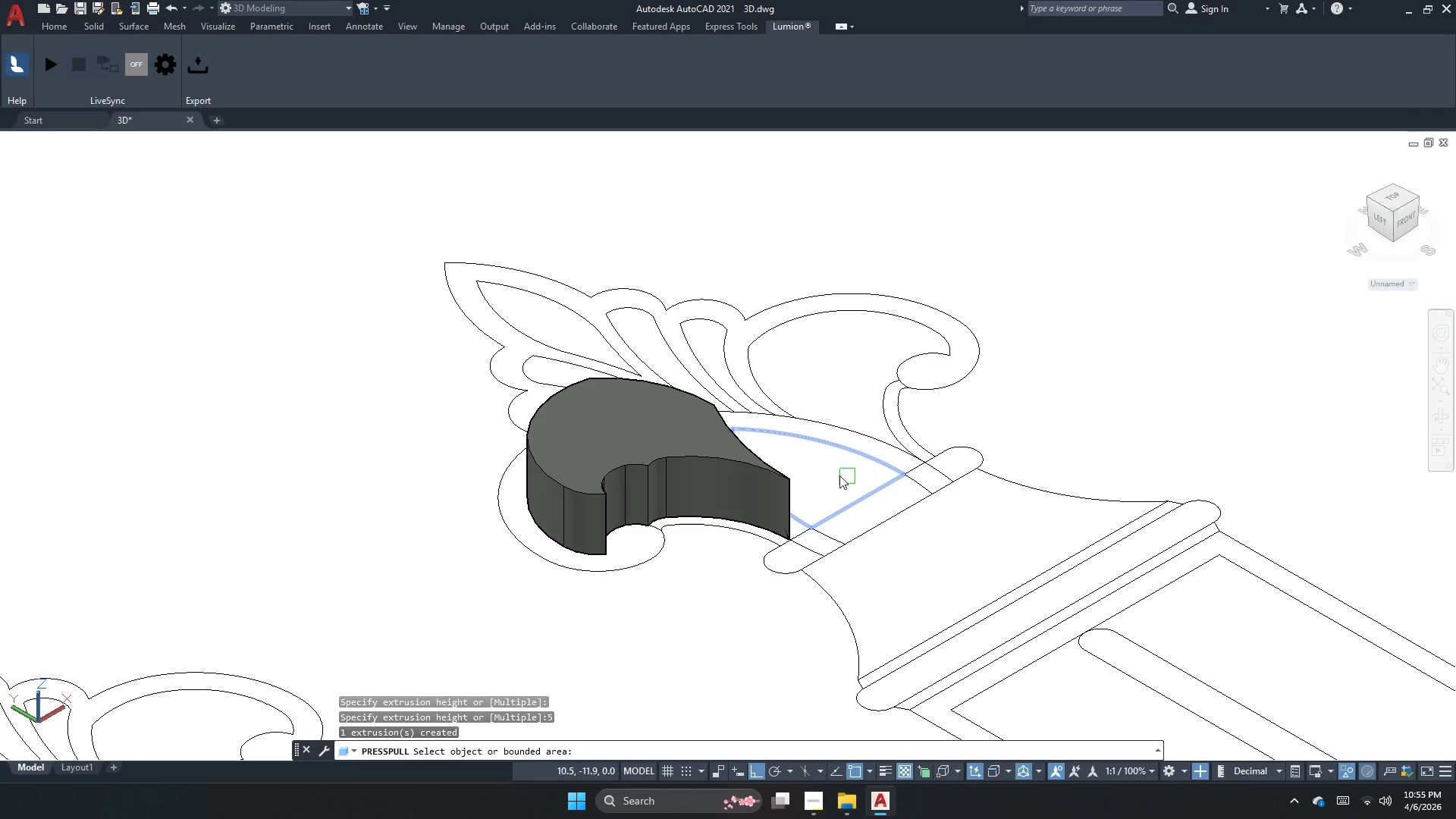 
left_click_drag(start_coordinate=[837, 475], to_coordinate=[837, 457])
 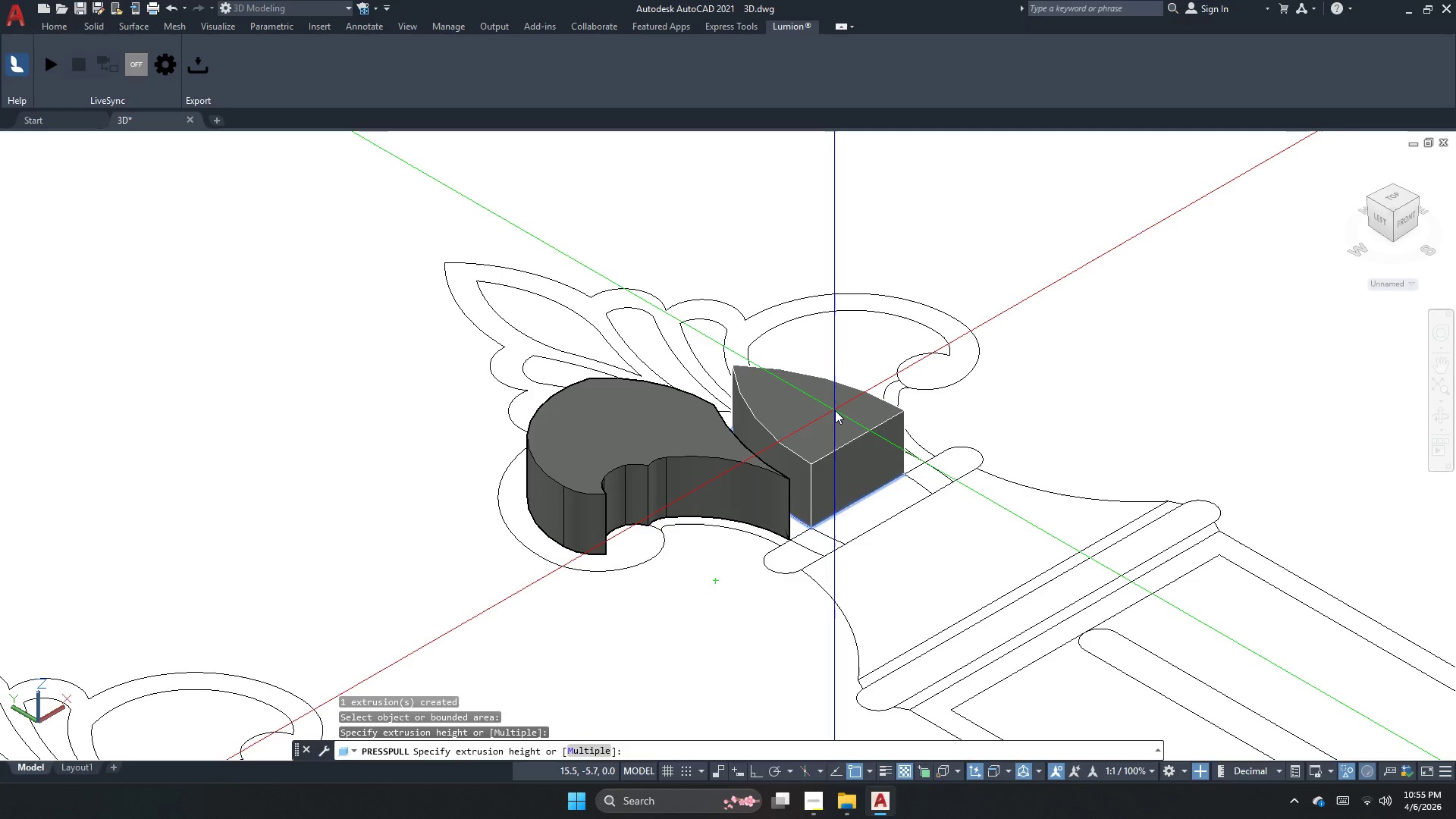 
key(Space)
 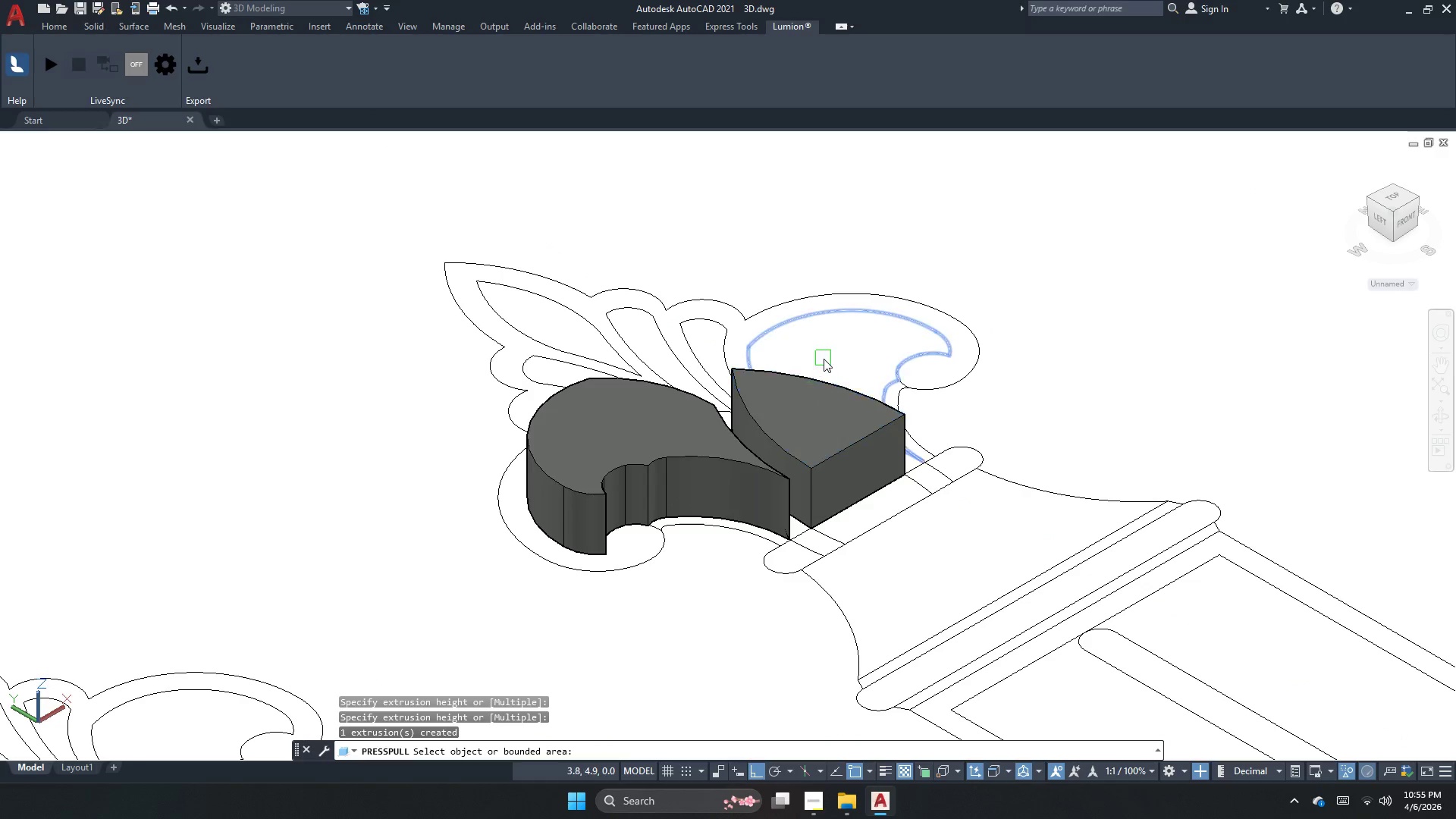 
left_click_drag(start_coordinate=[824, 359], to_coordinate=[820, 337])
 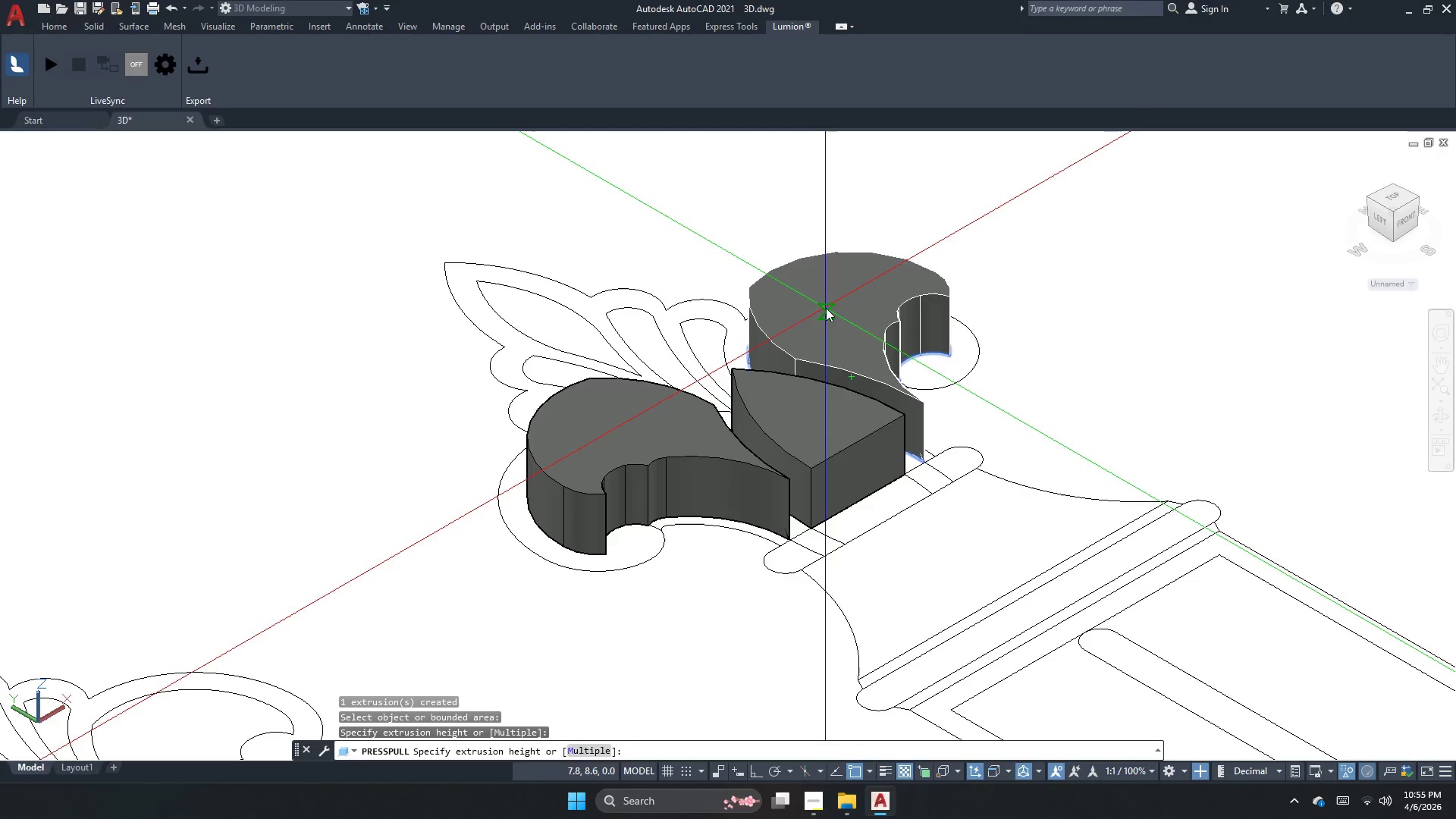 
key(Space)
 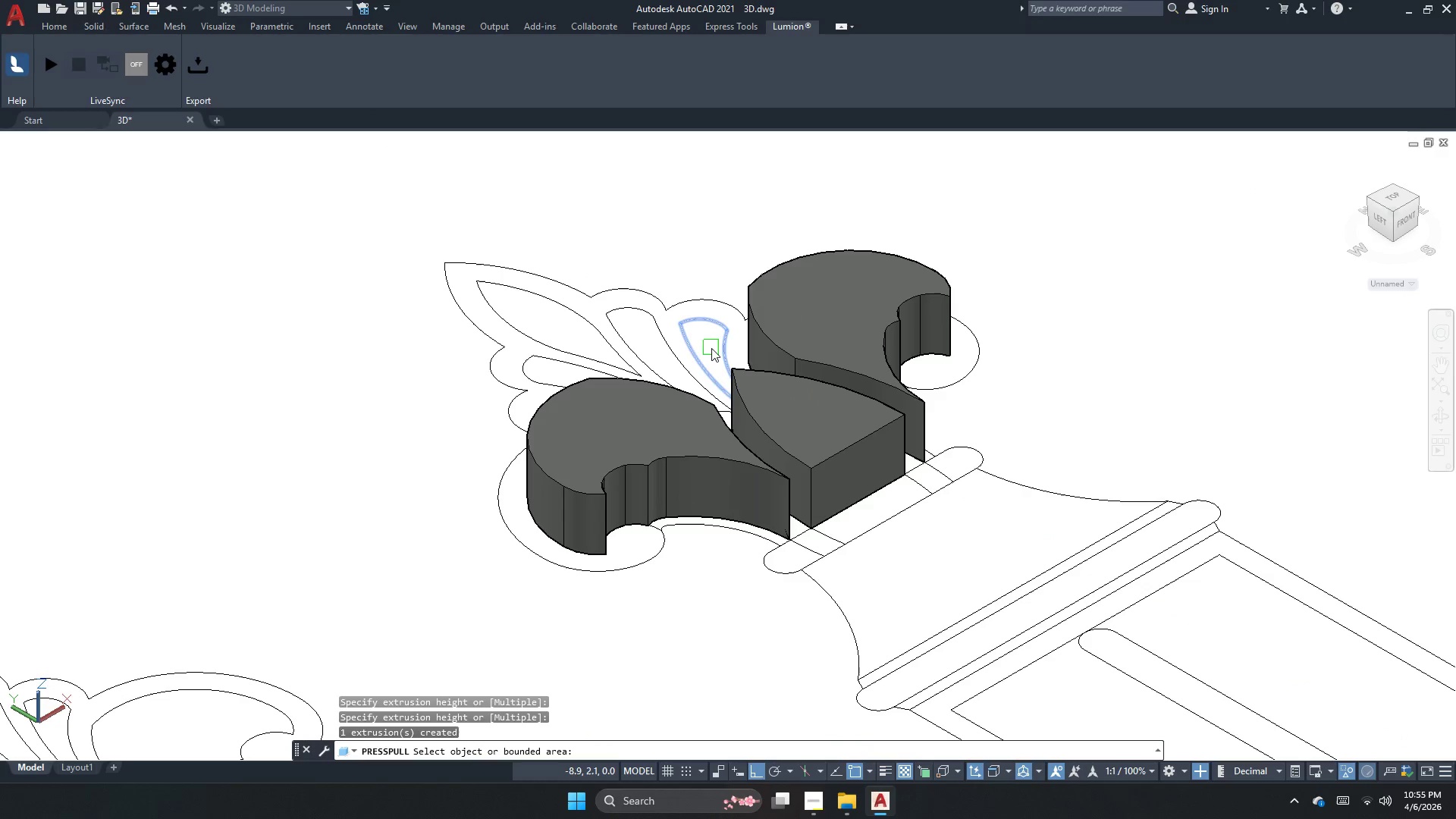 
left_click([712, 348])
 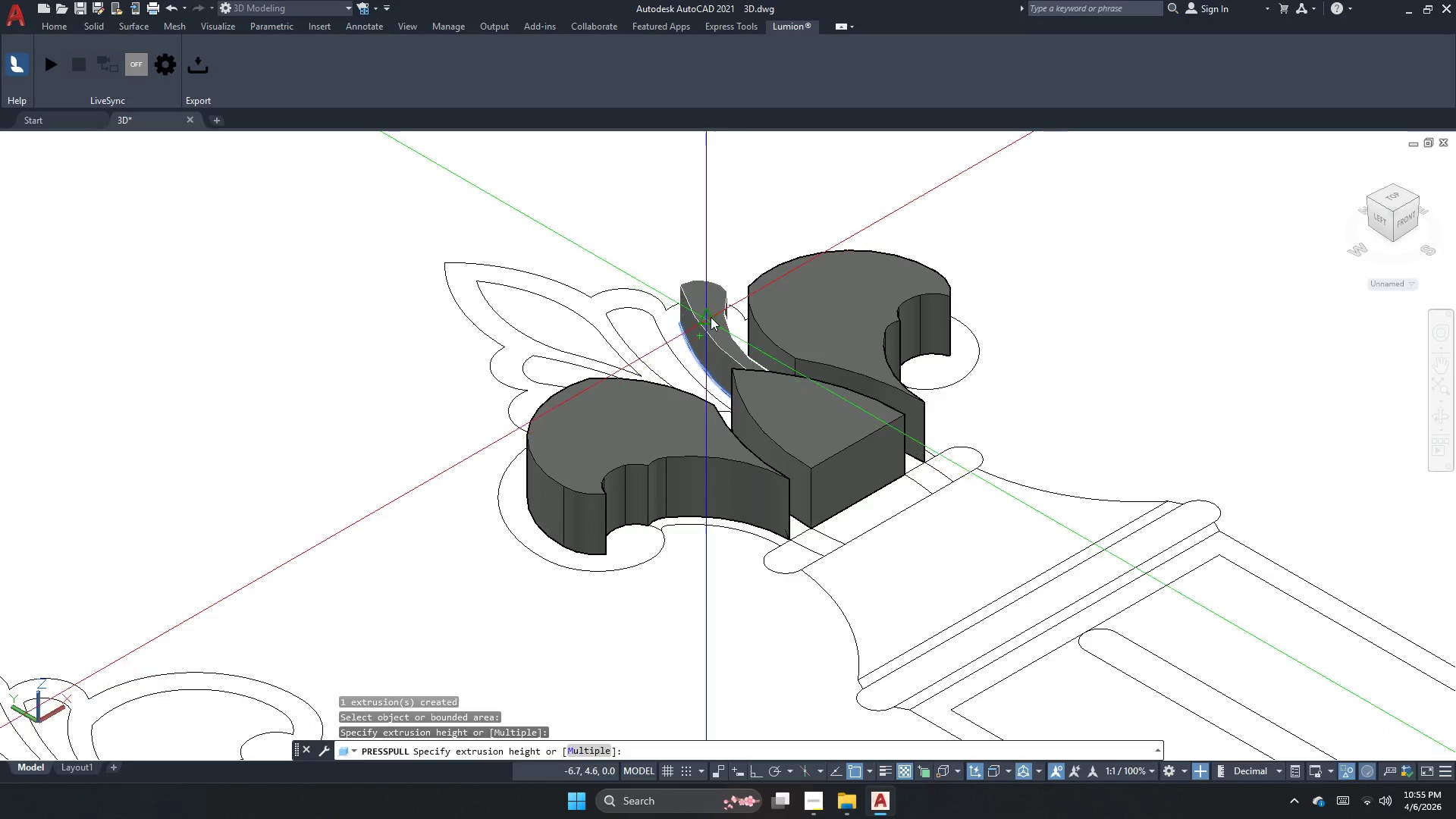 
key(Space)
 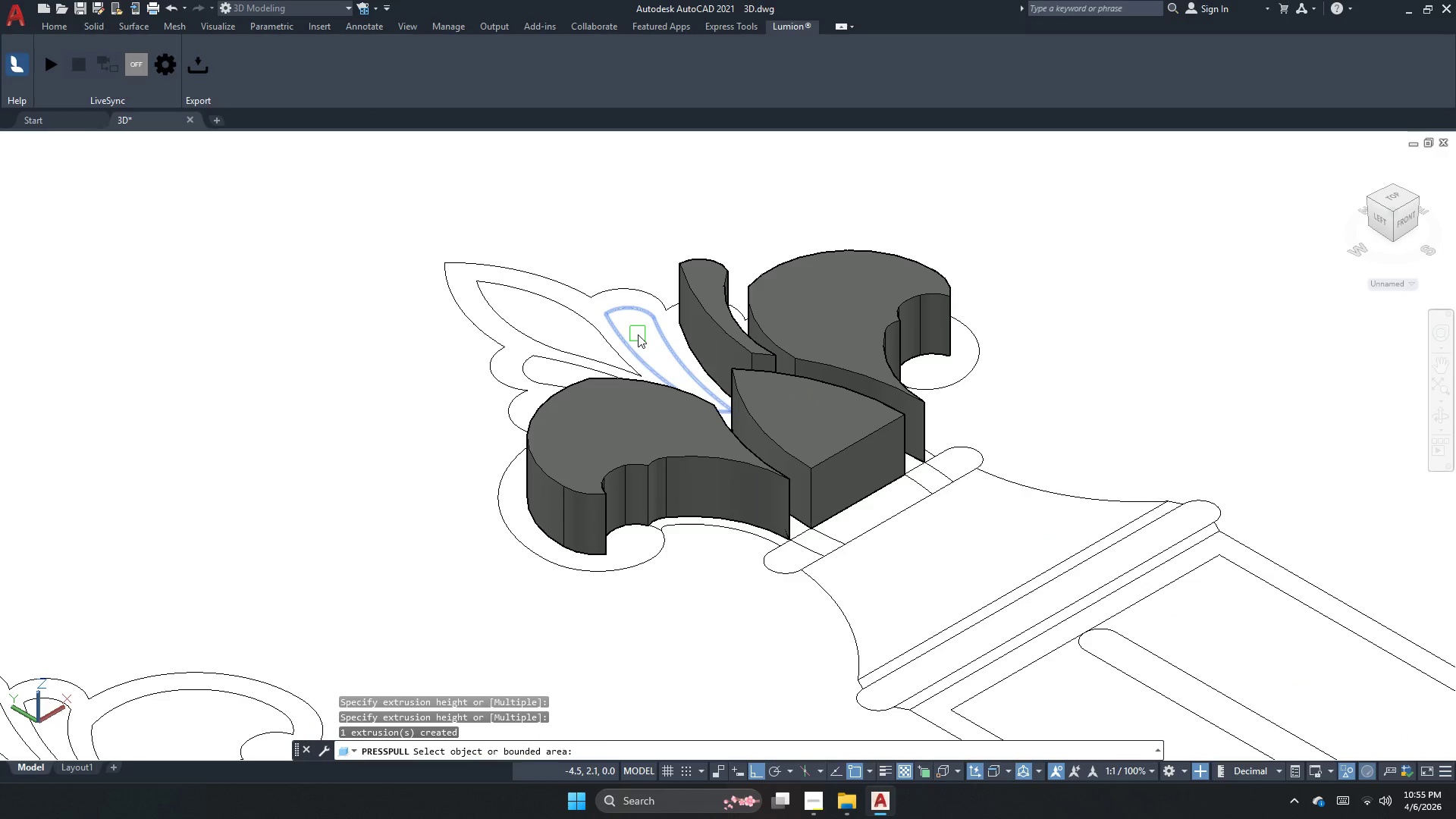 
left_click([635, 334])
 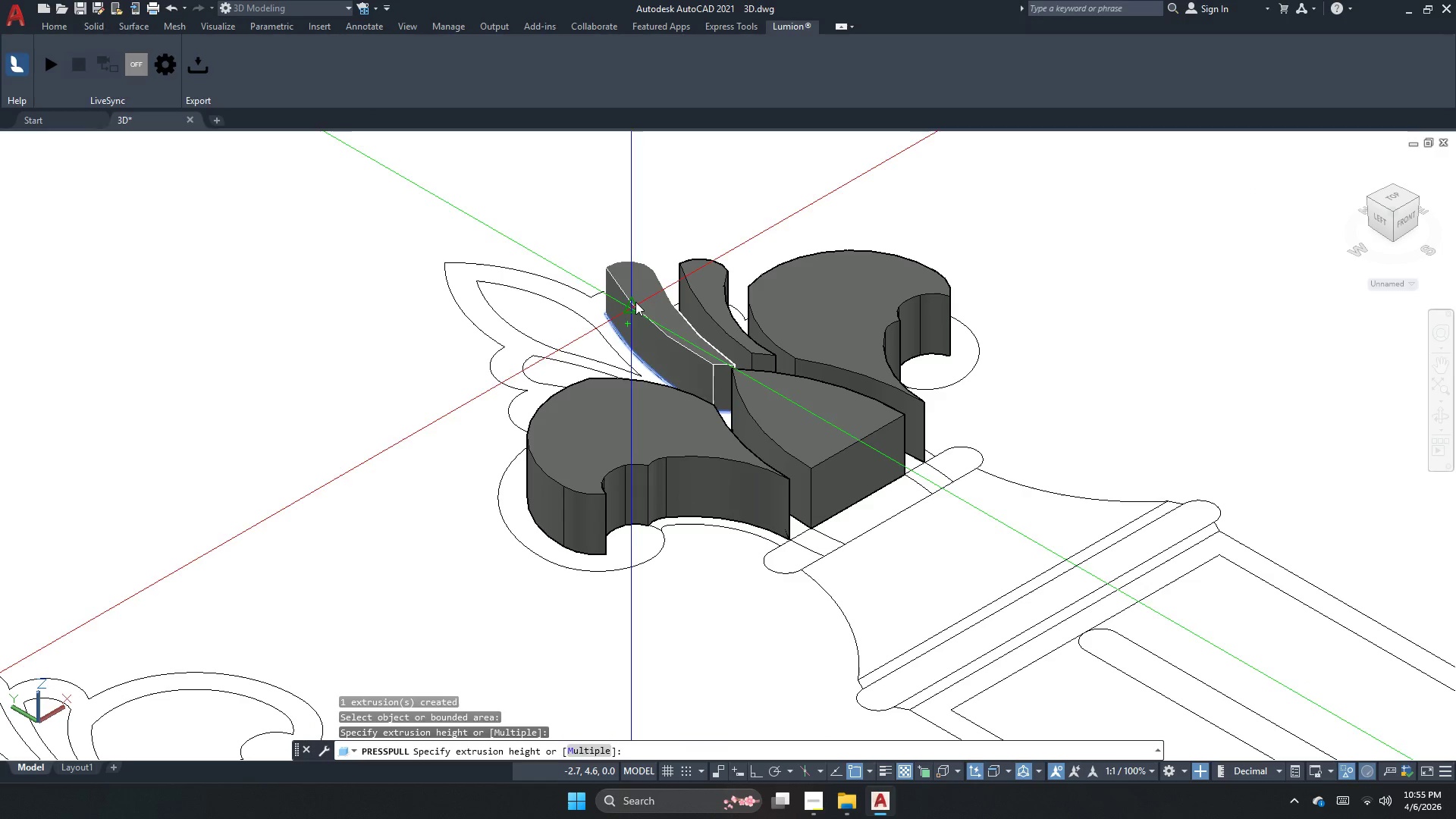 
key(Space)
 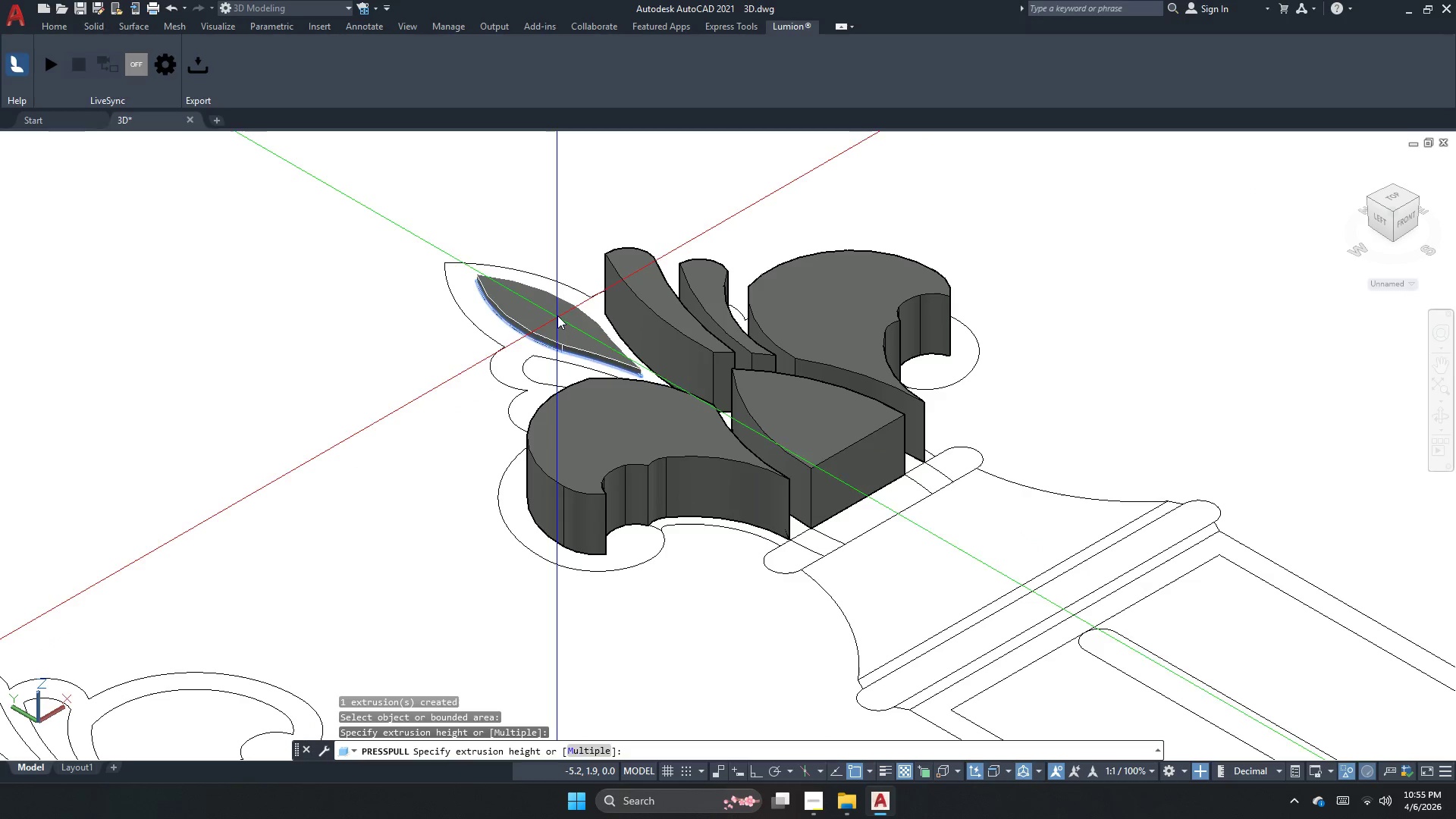 
key(Space)
 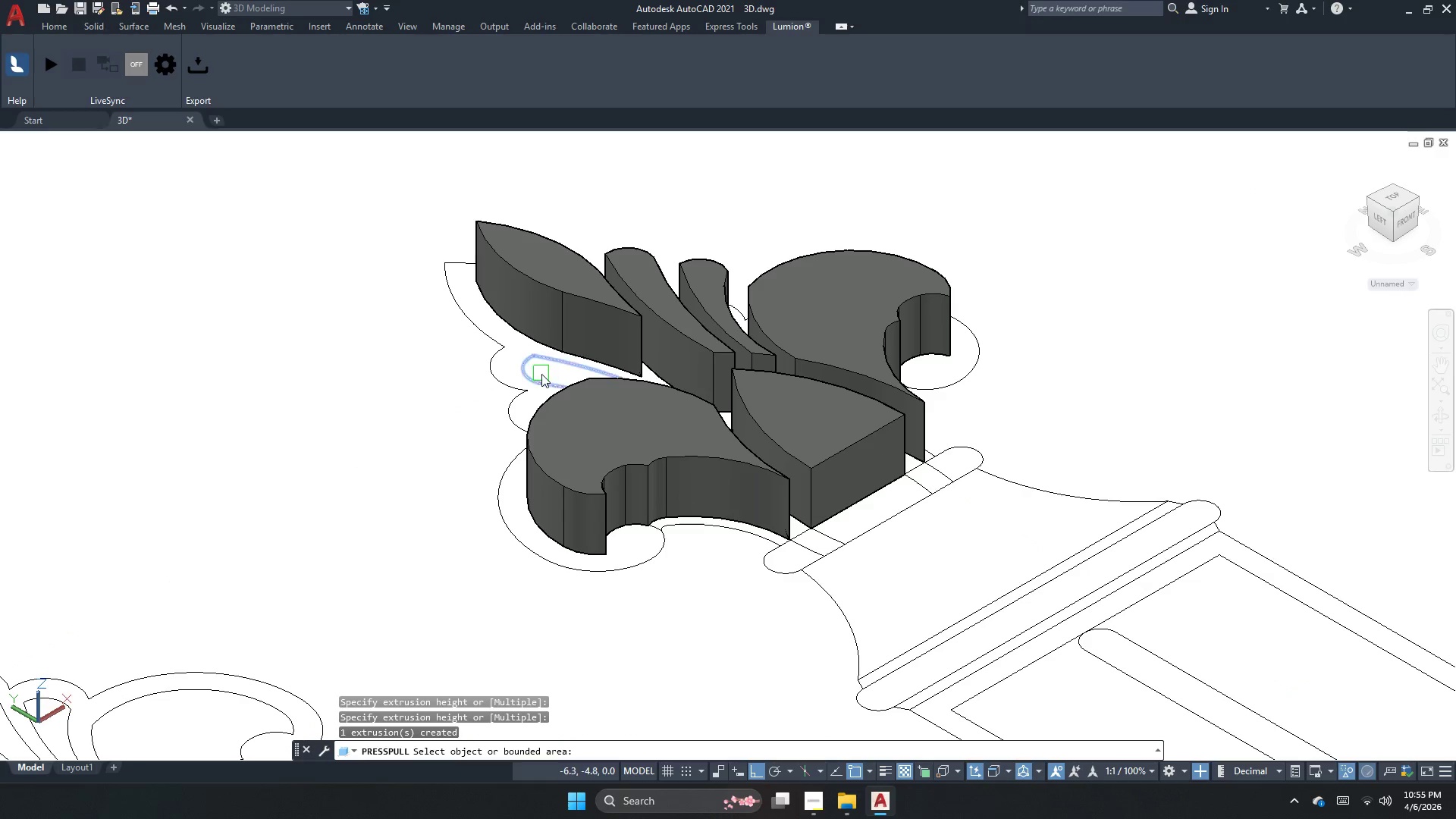 
left_click([544, 372])
 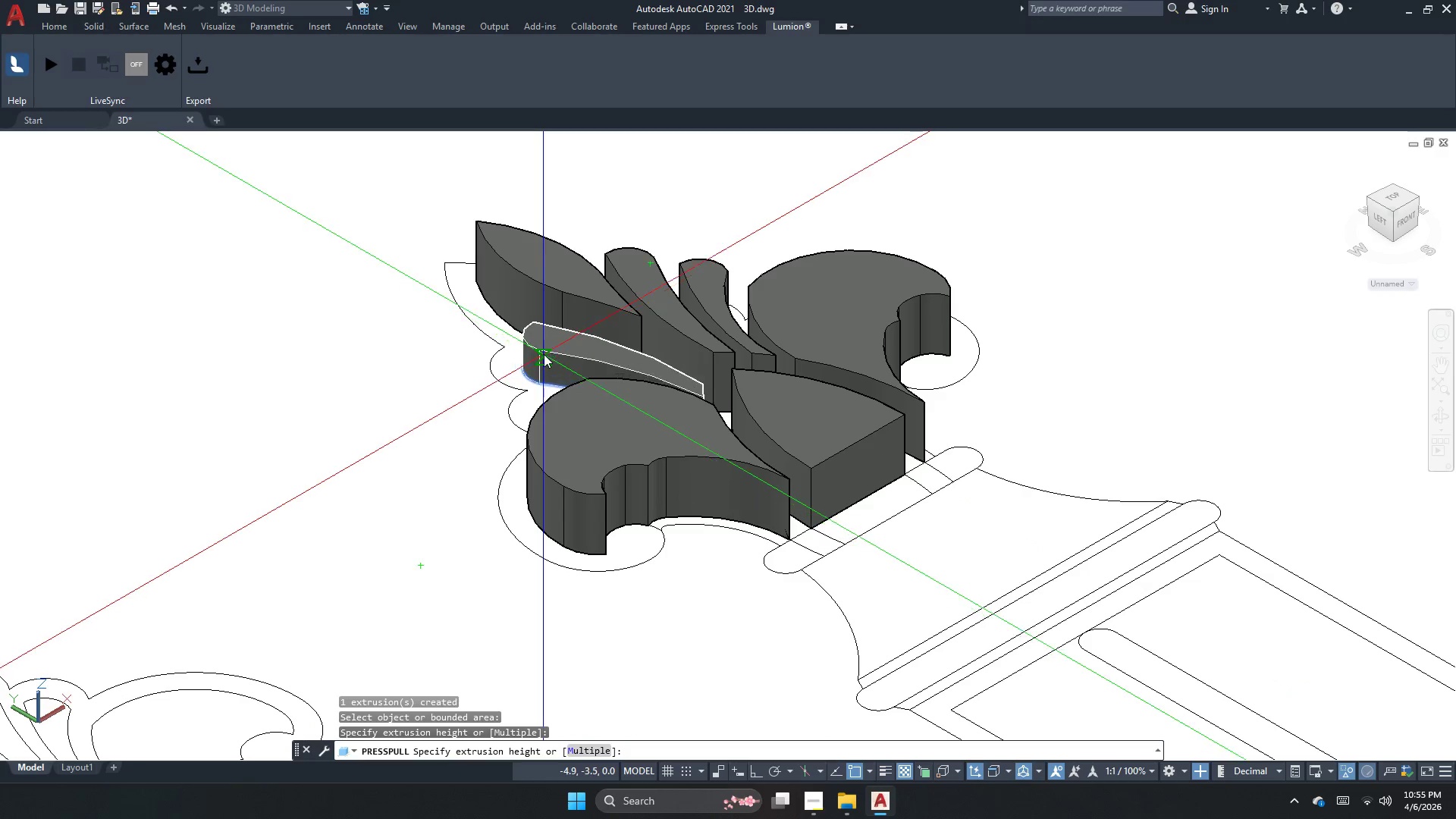 
key(Space)
 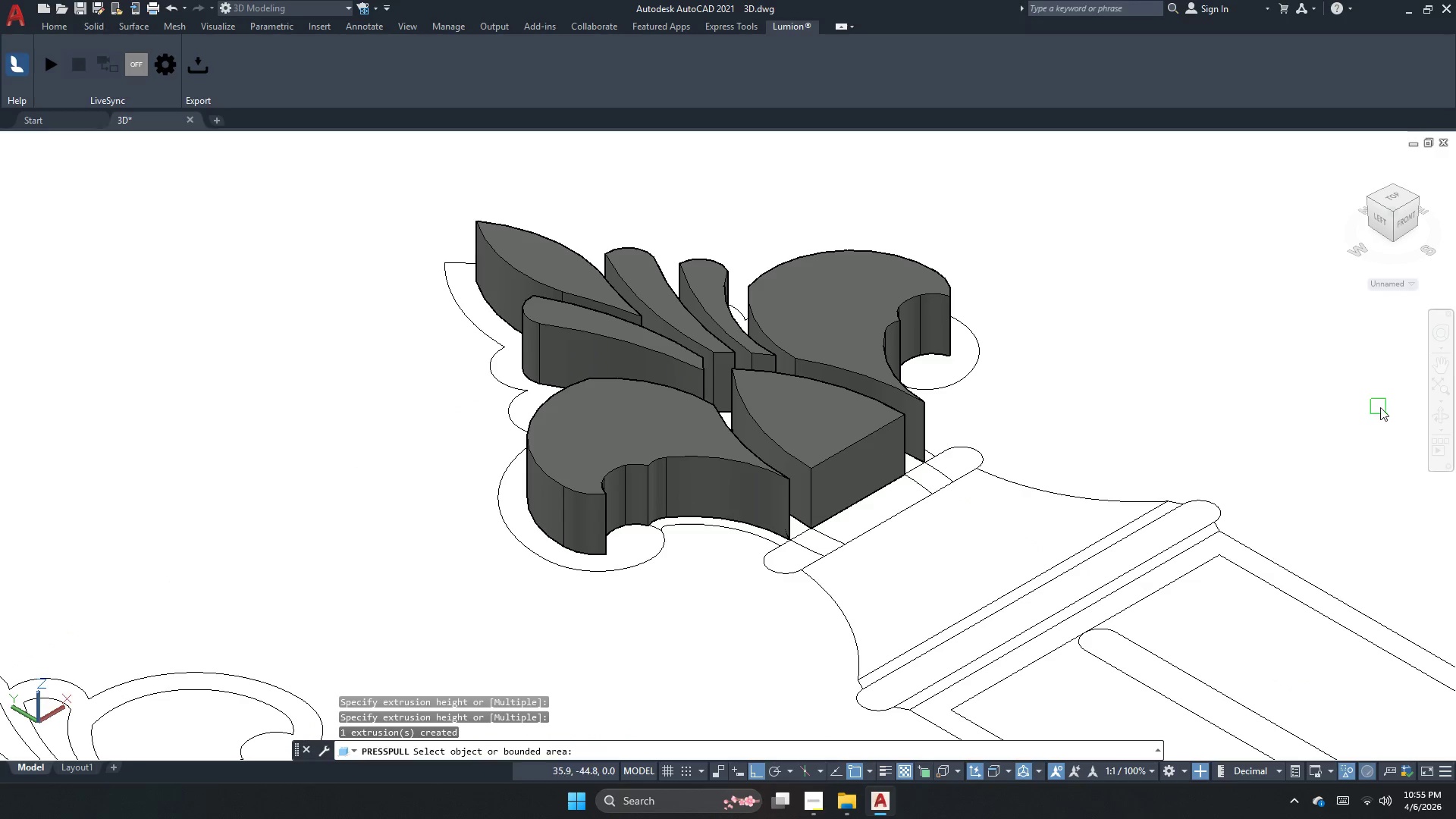 
key(Escape)
 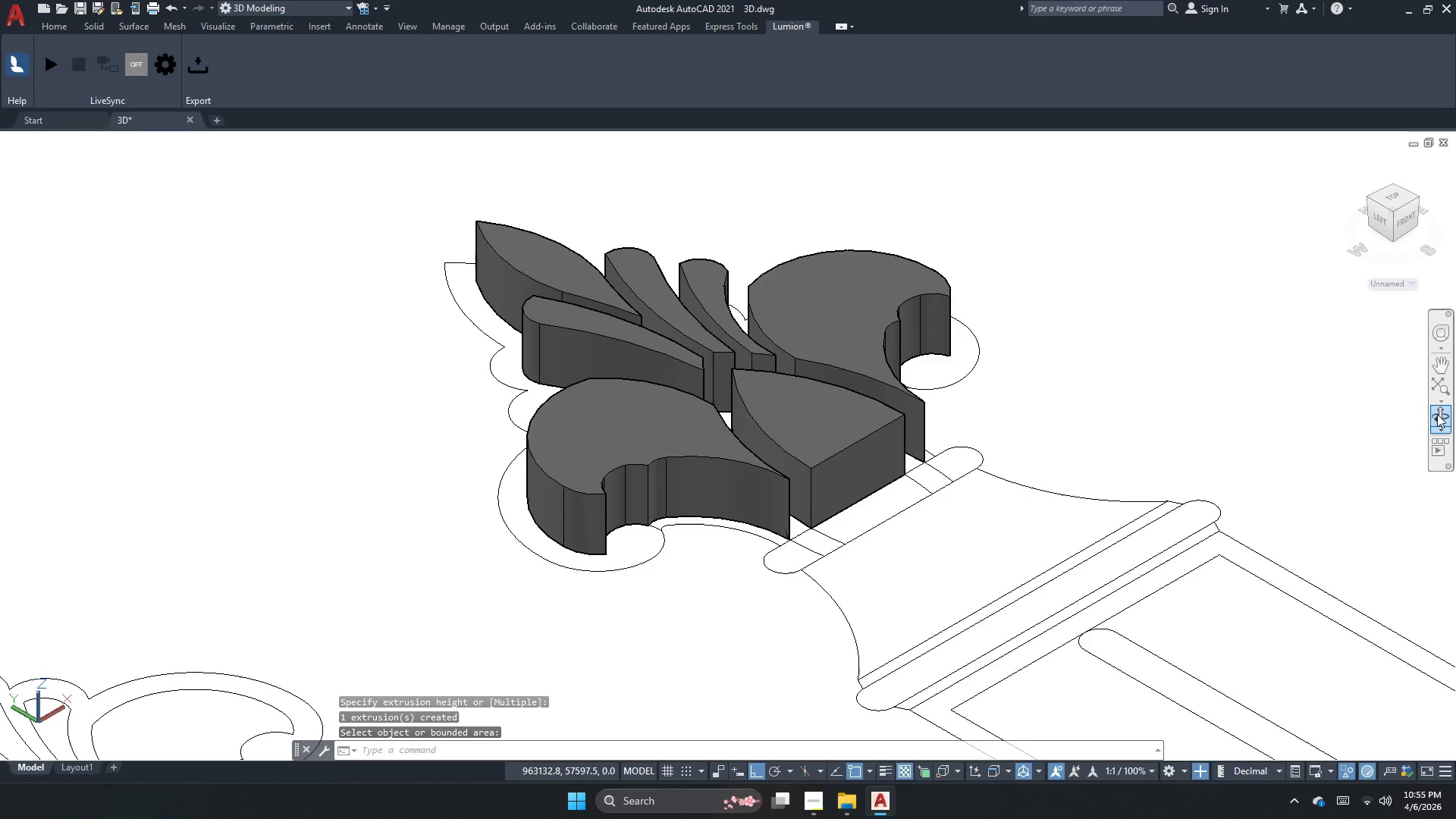 
double_click([1439, 422])
 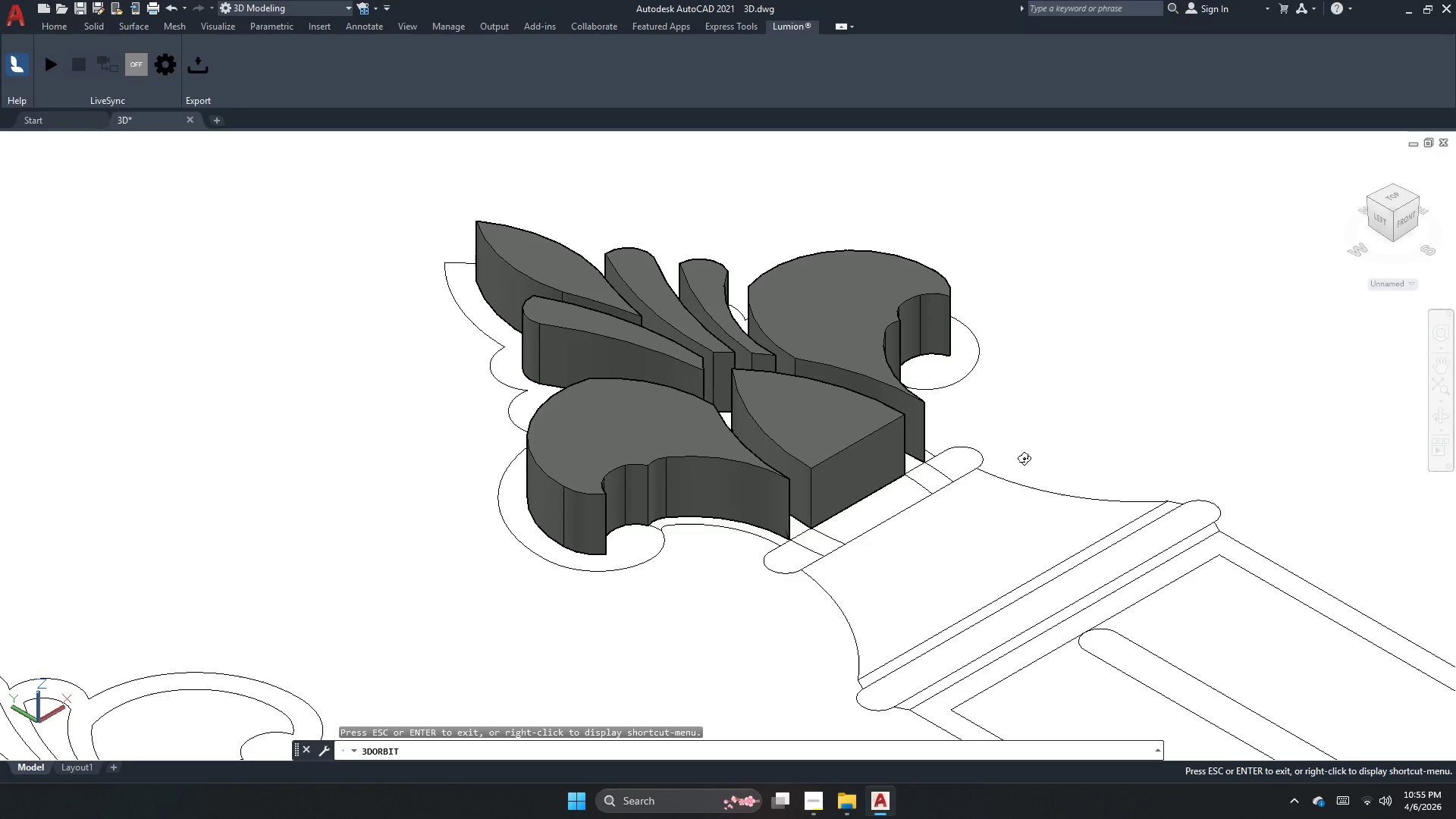 
left_click_drag(start_coordinate=[1018, 460], to_coordinate=[1156, 485])
 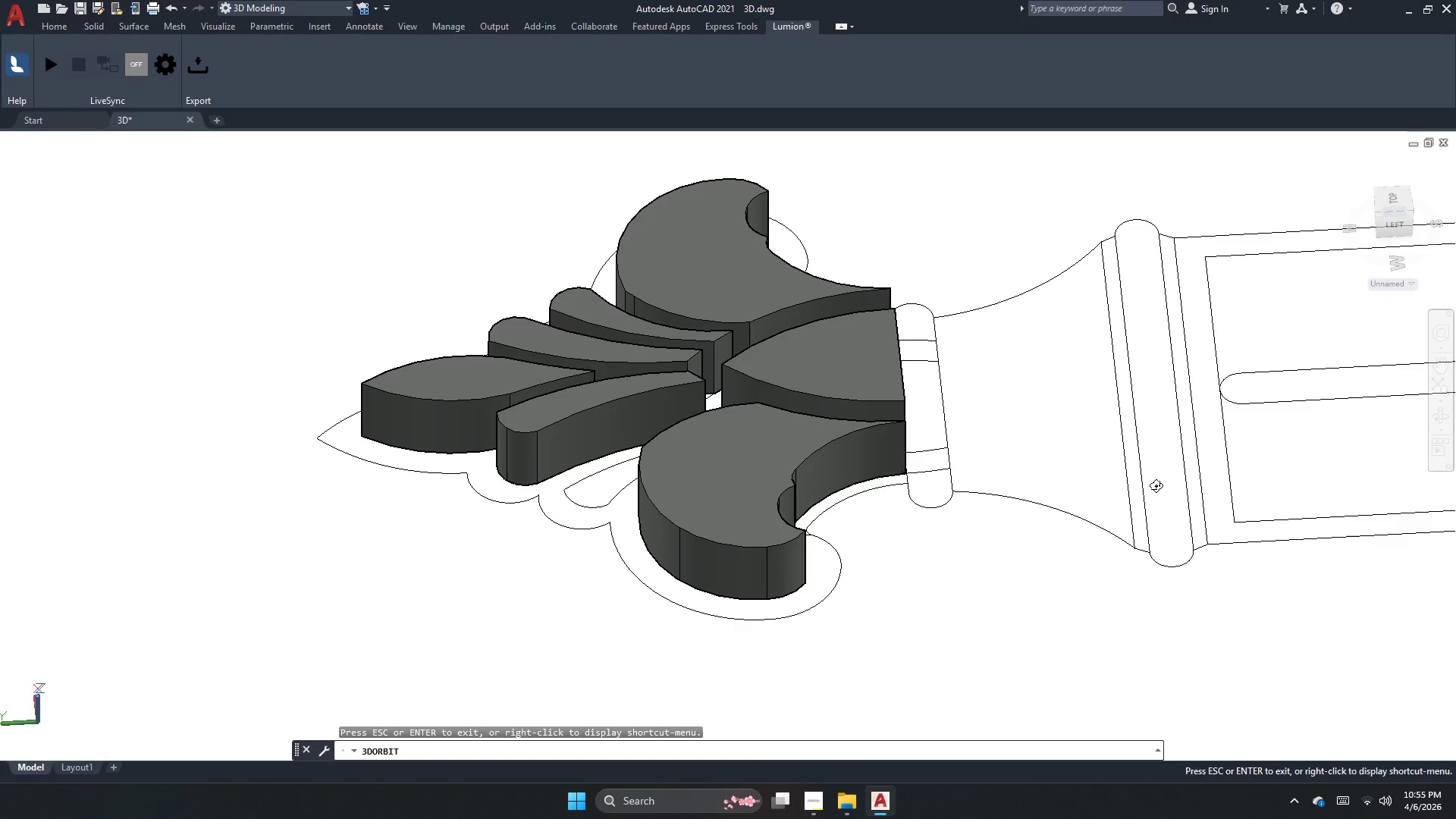 
key(Escape)
 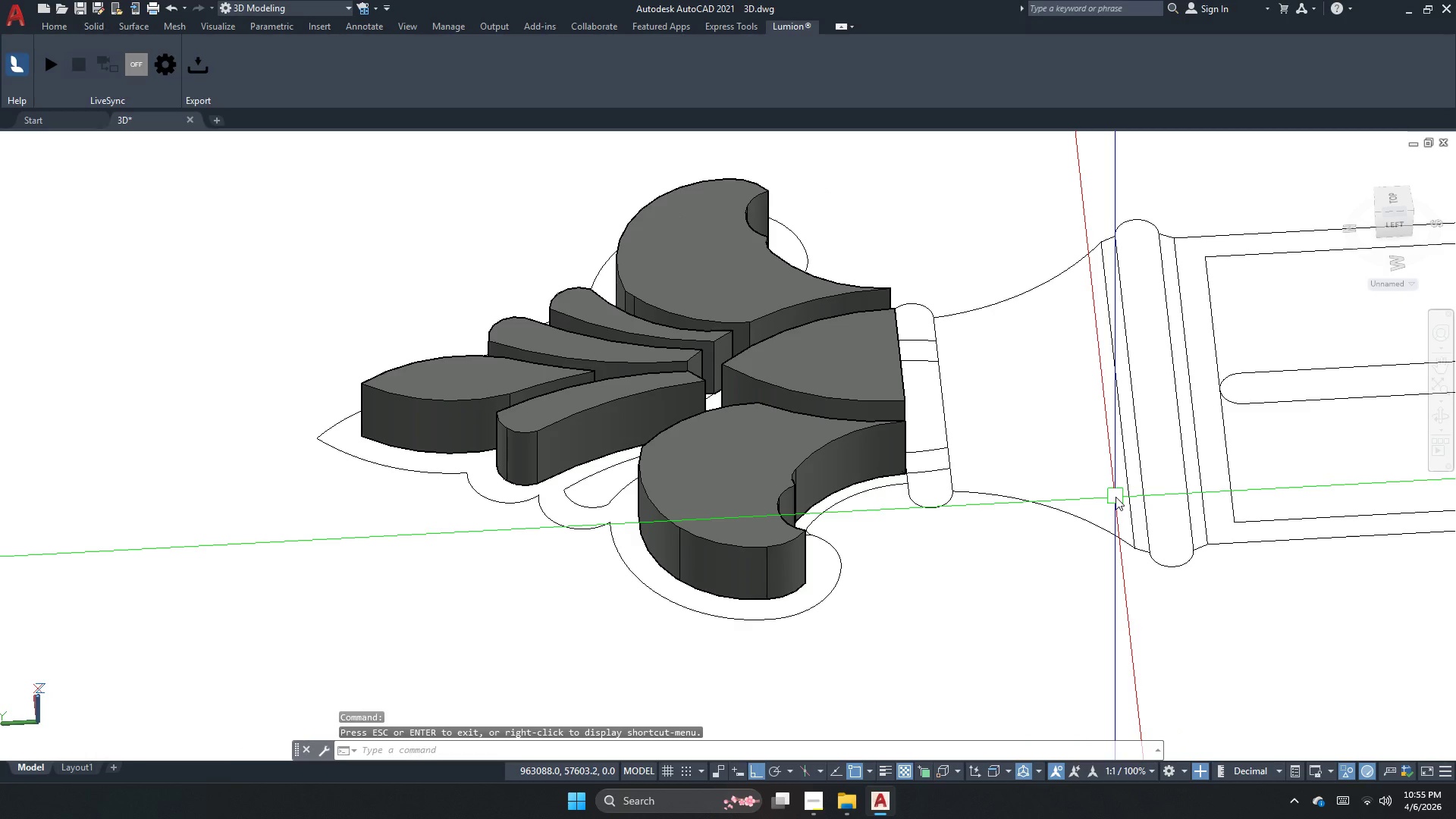 
type(pre)
 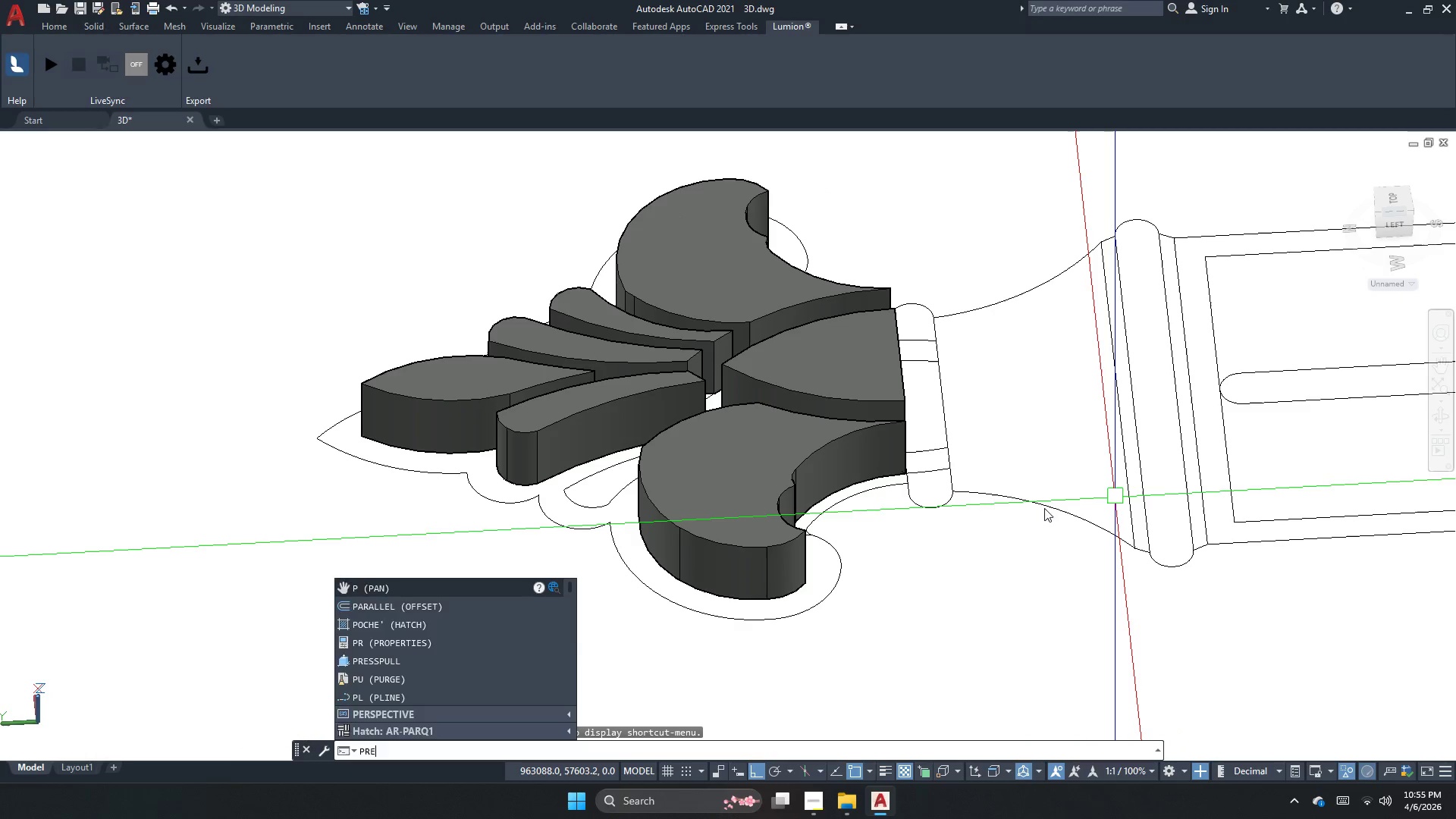 
type(ss )
 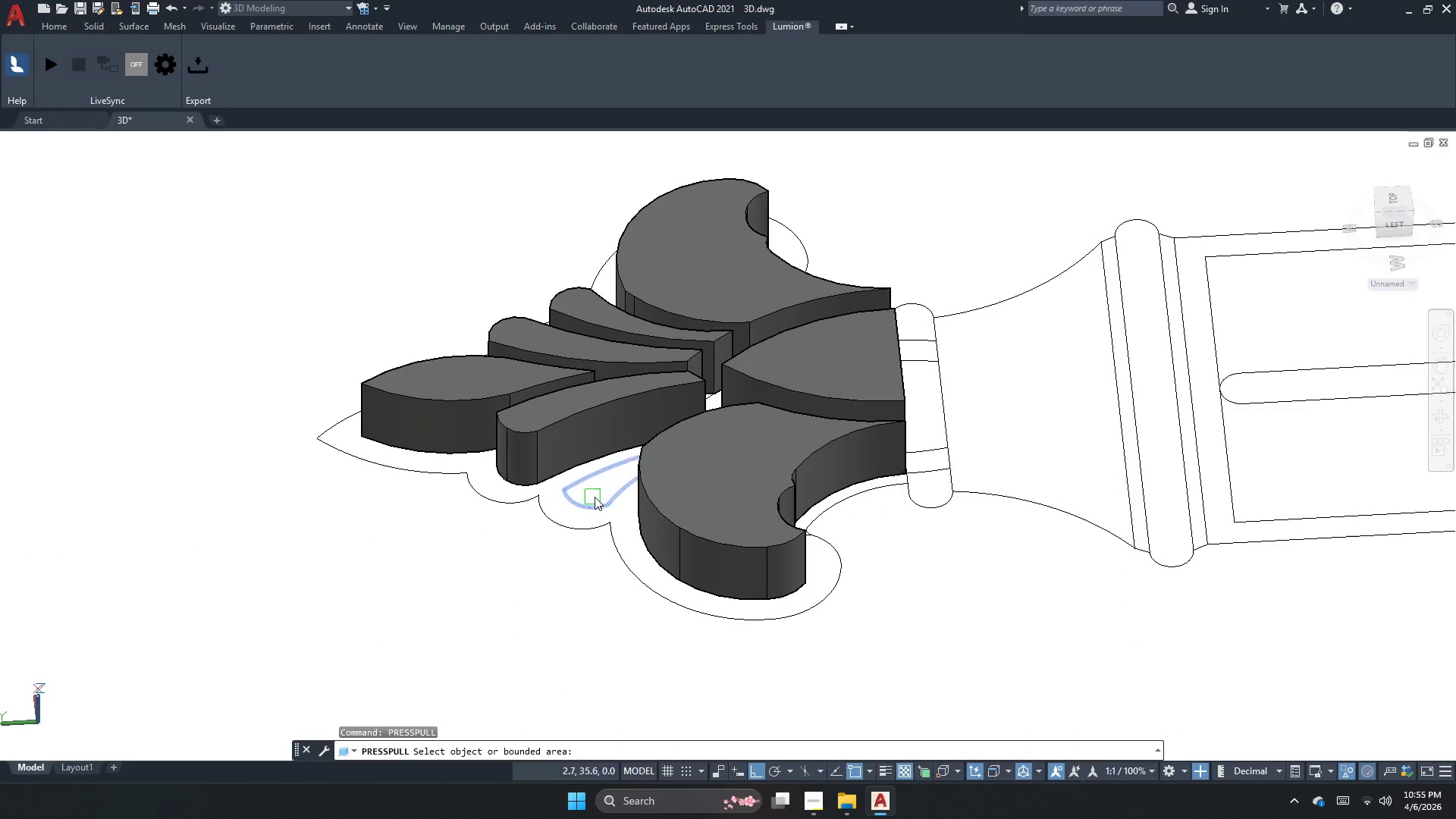 
left_click([596, 491])
 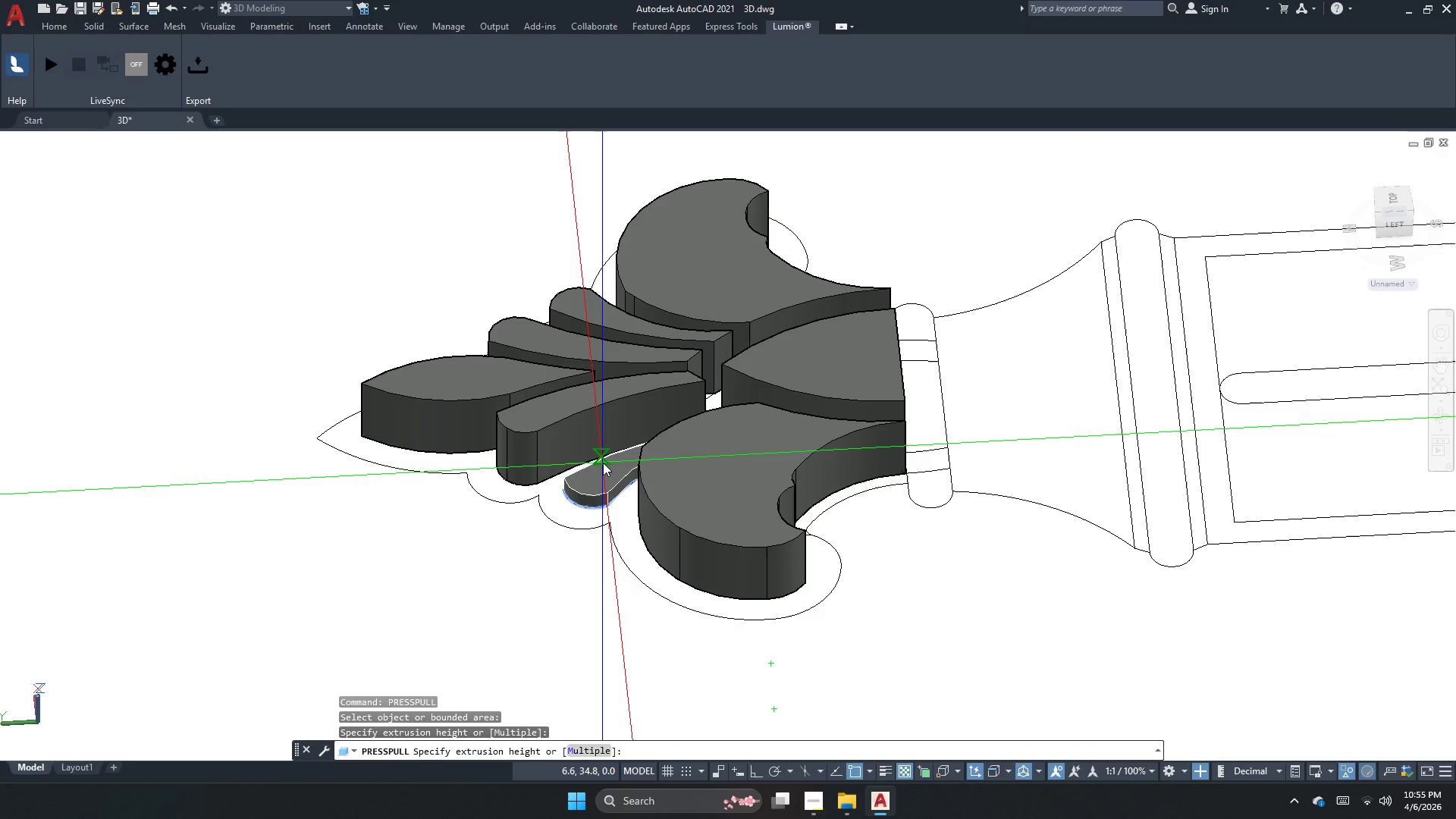 
key(Space)
 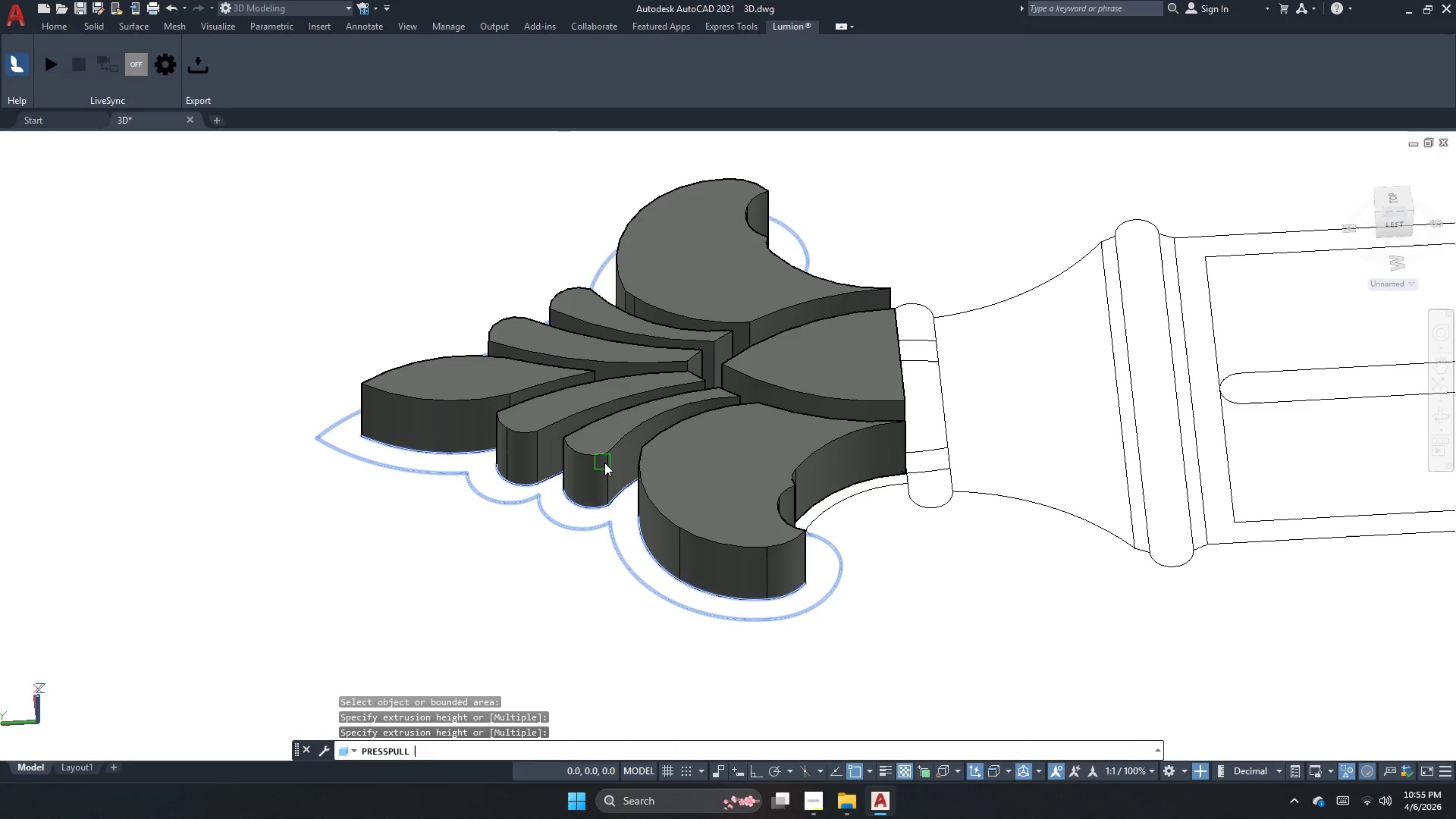 
key(Escape)
 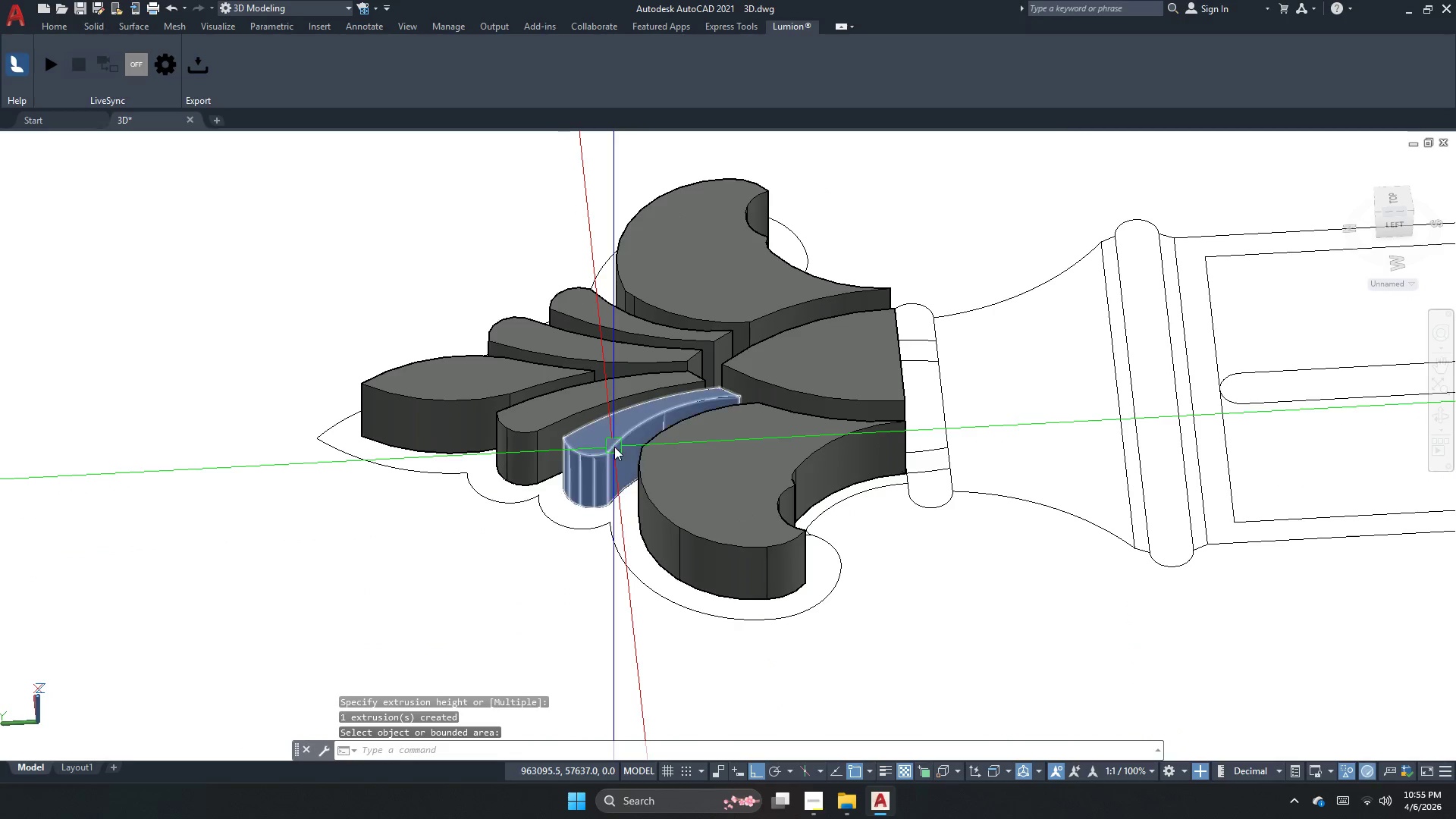 
left_click([613, 447])
 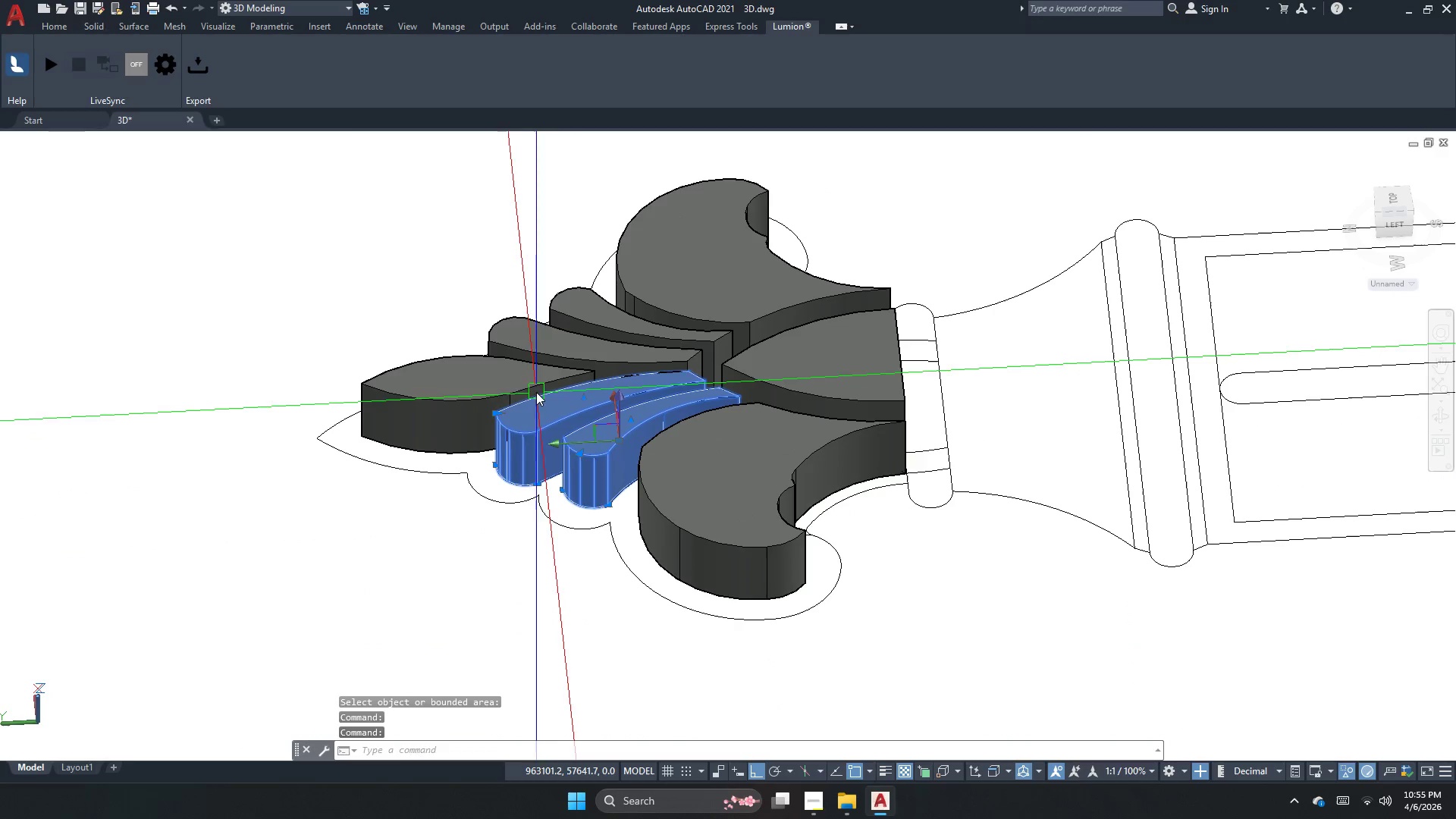 
left_click([507, 385])
 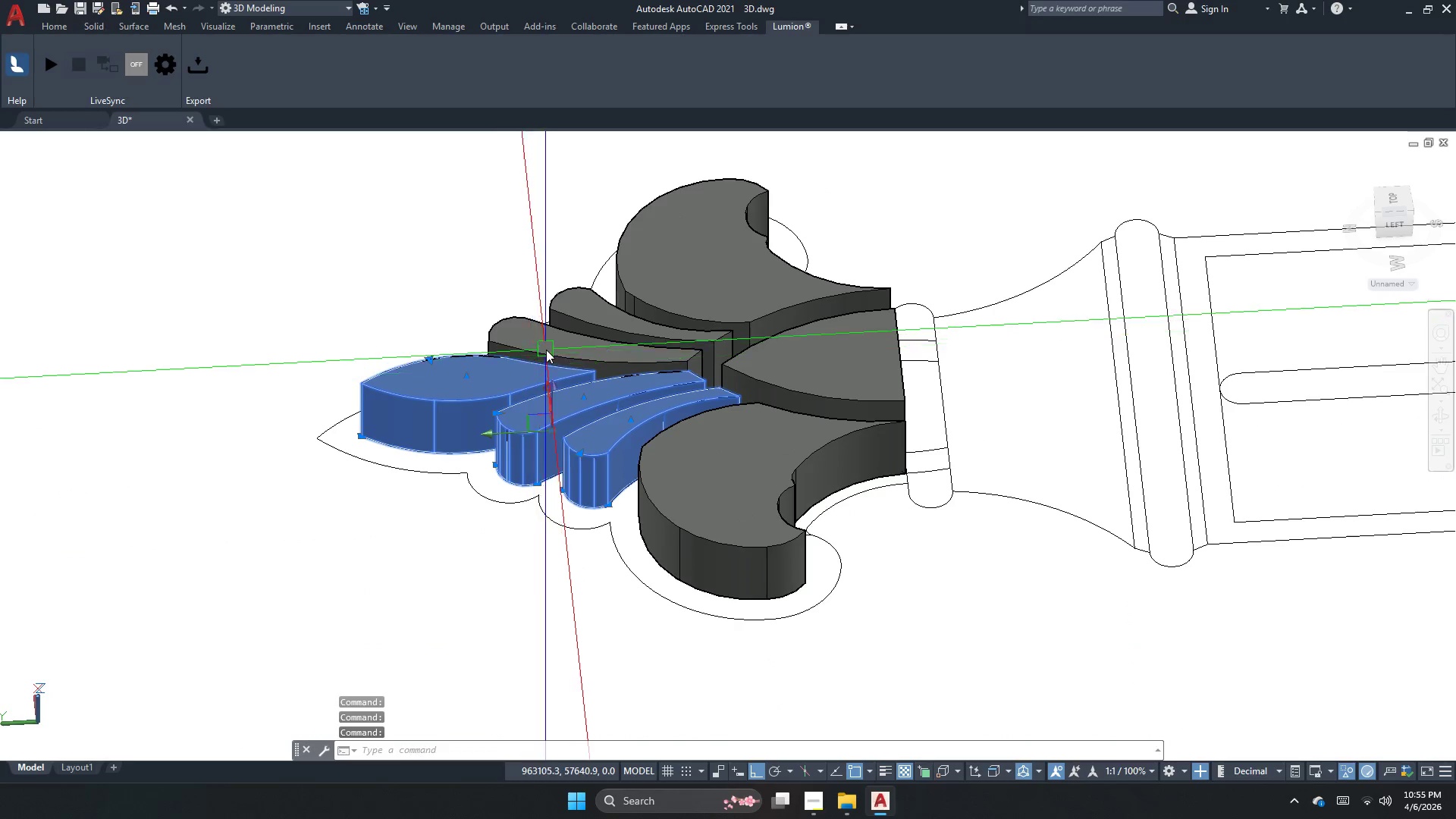 
left_click([546, 350])
 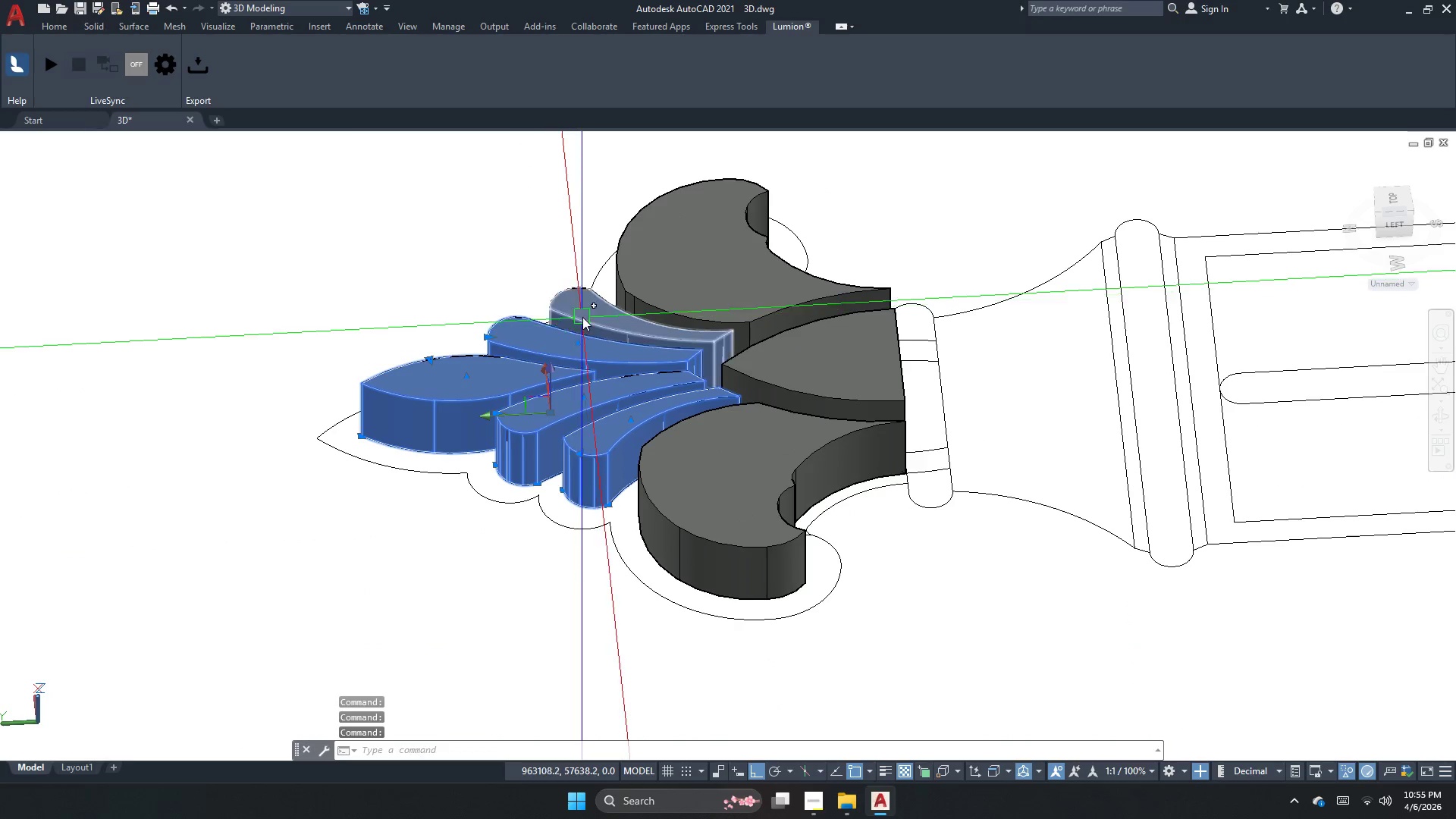 
left_click([588, 313])
 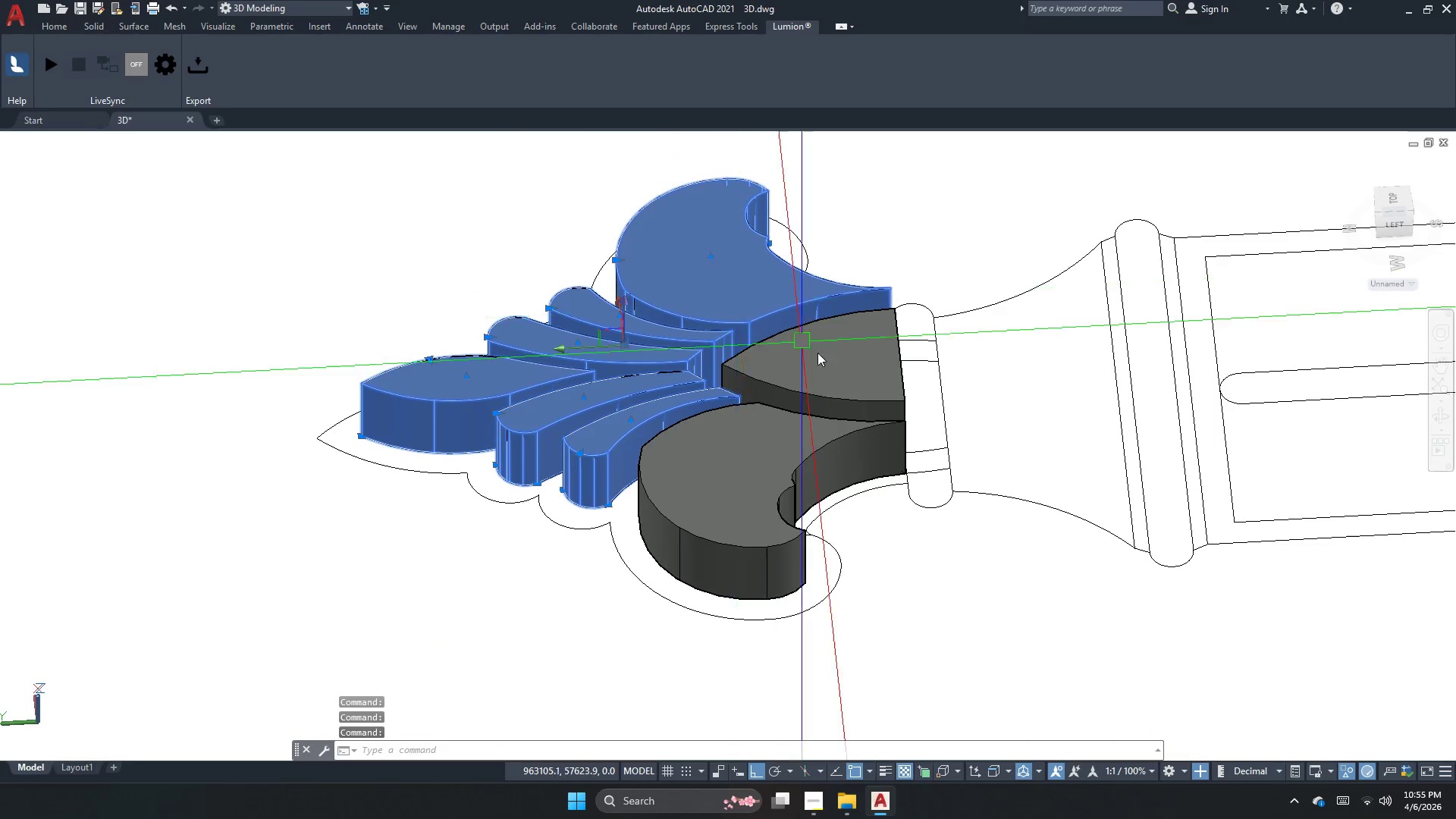 
left_click_drag(start_coordinate=[841, 375], to_coordinate=[837, 377])
 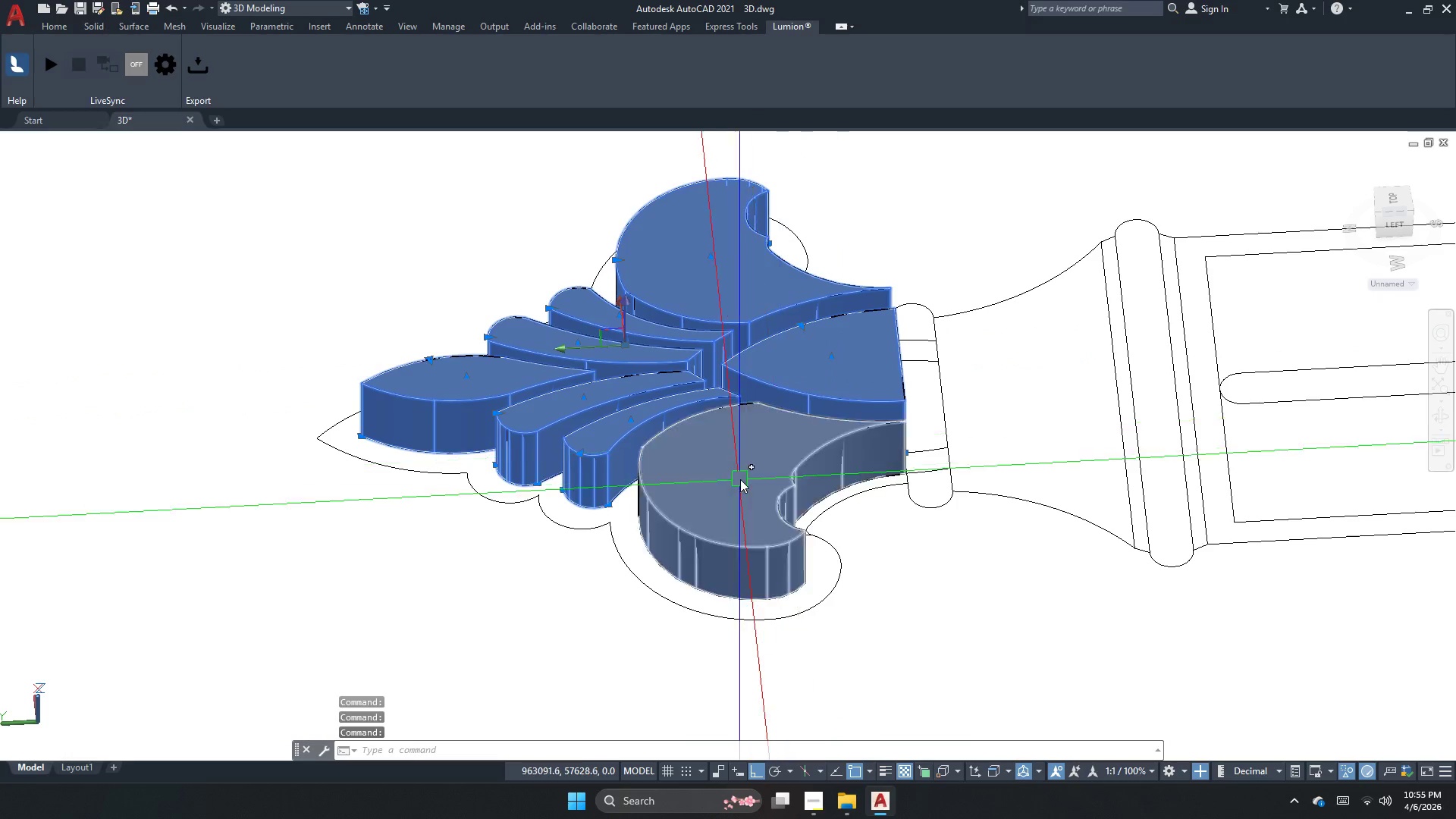 
double_click([740, 479])
 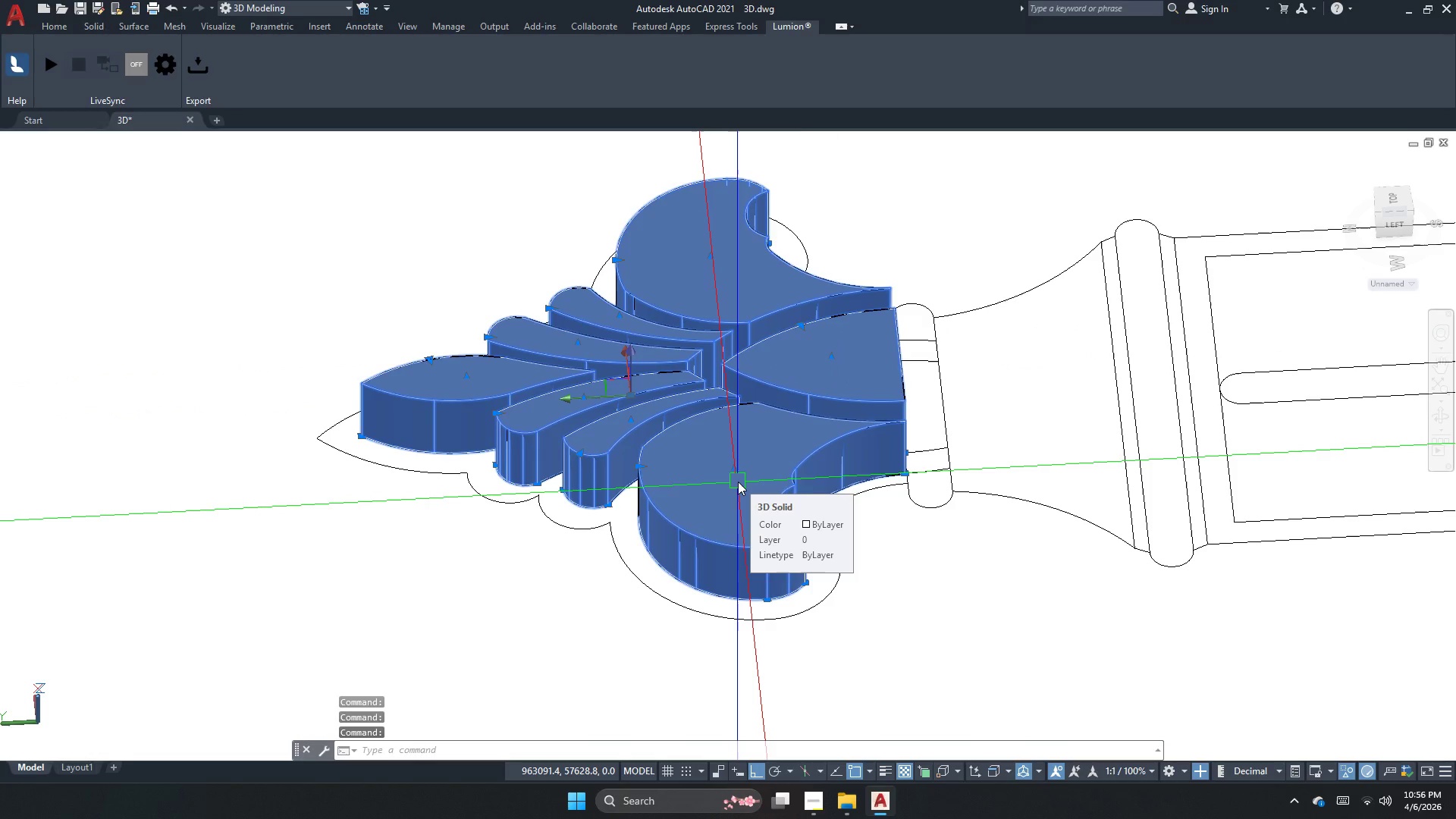 
key(G)
 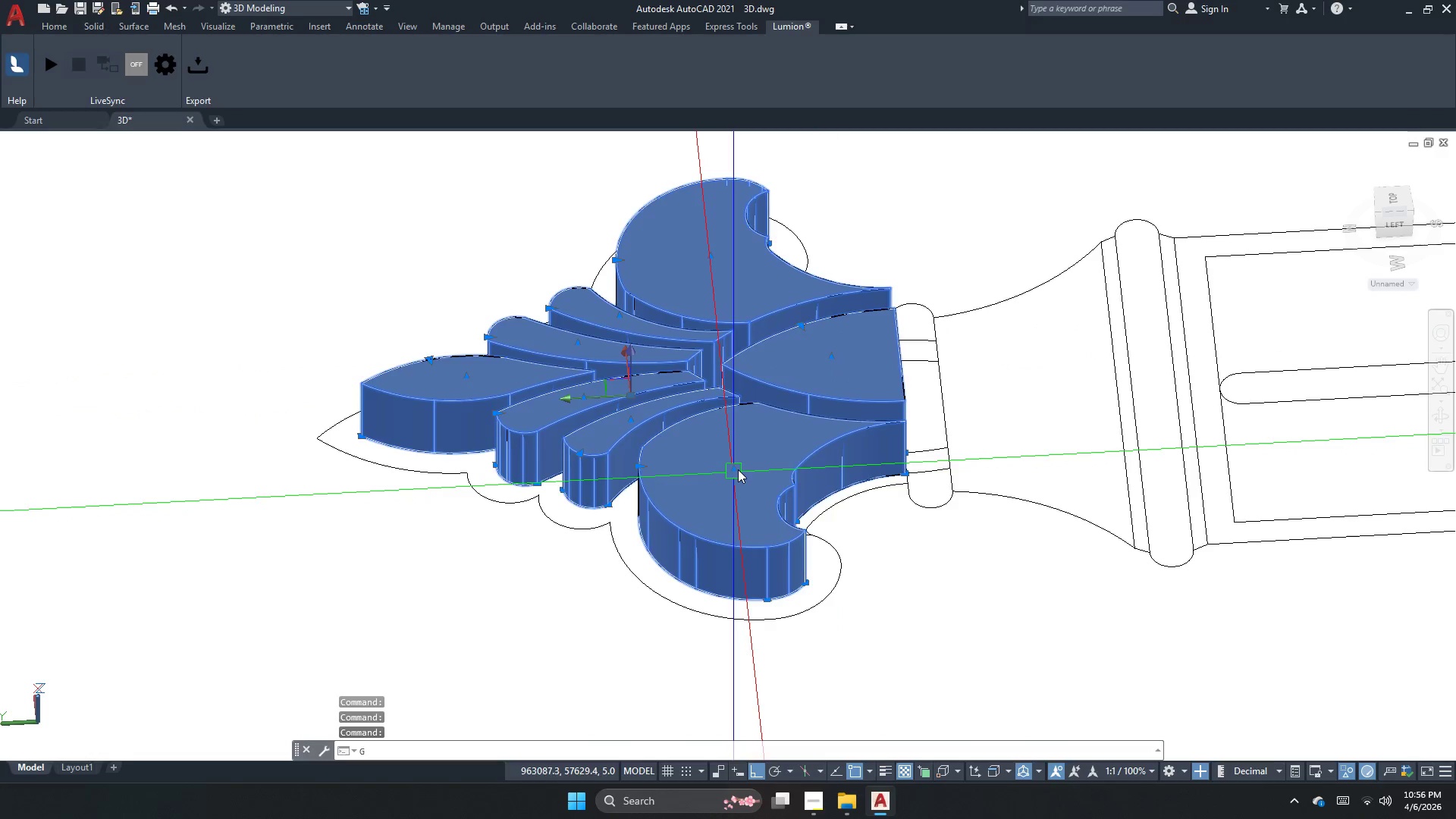 
key(Space)
 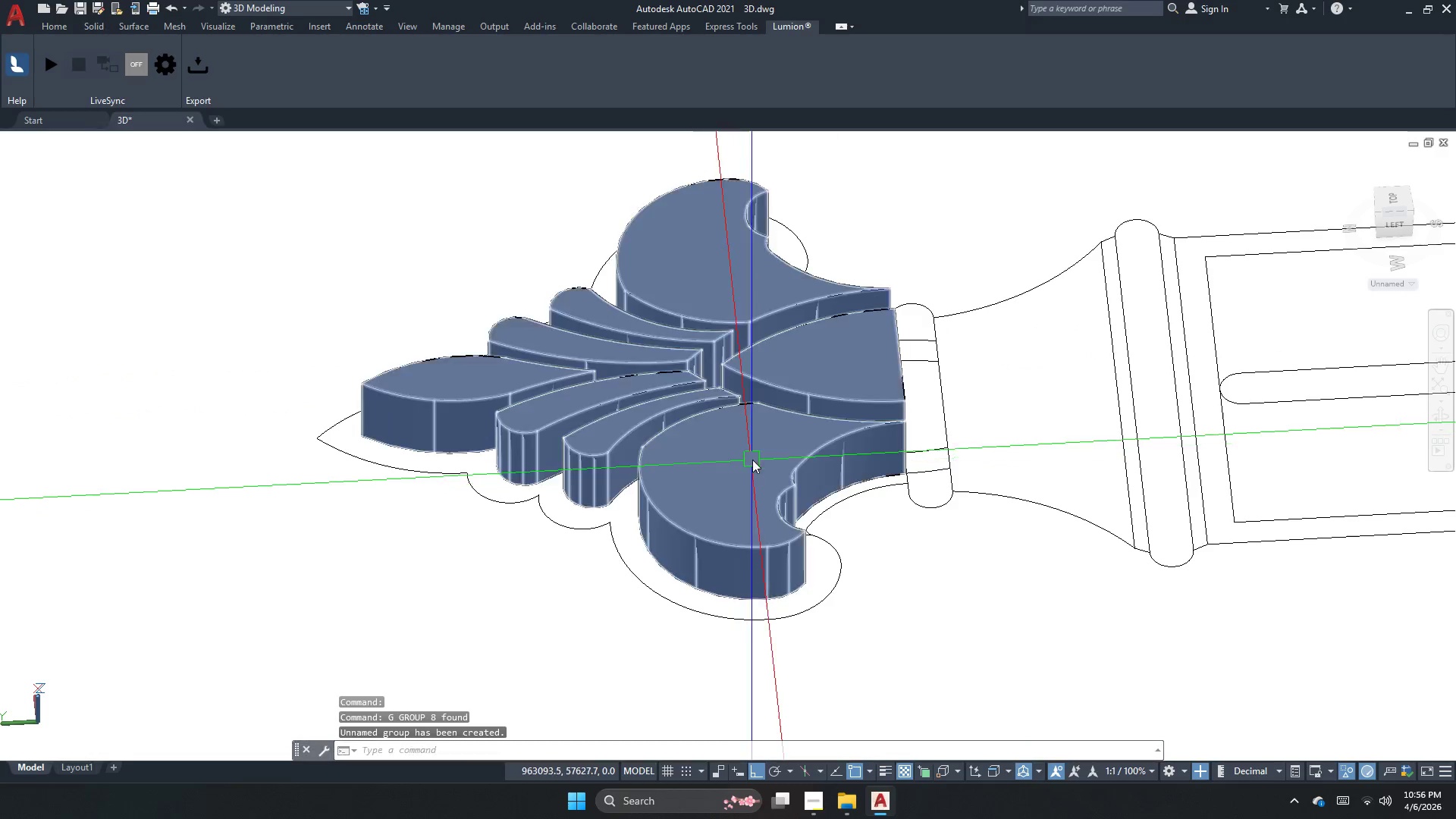 
left_click([752, 460])
 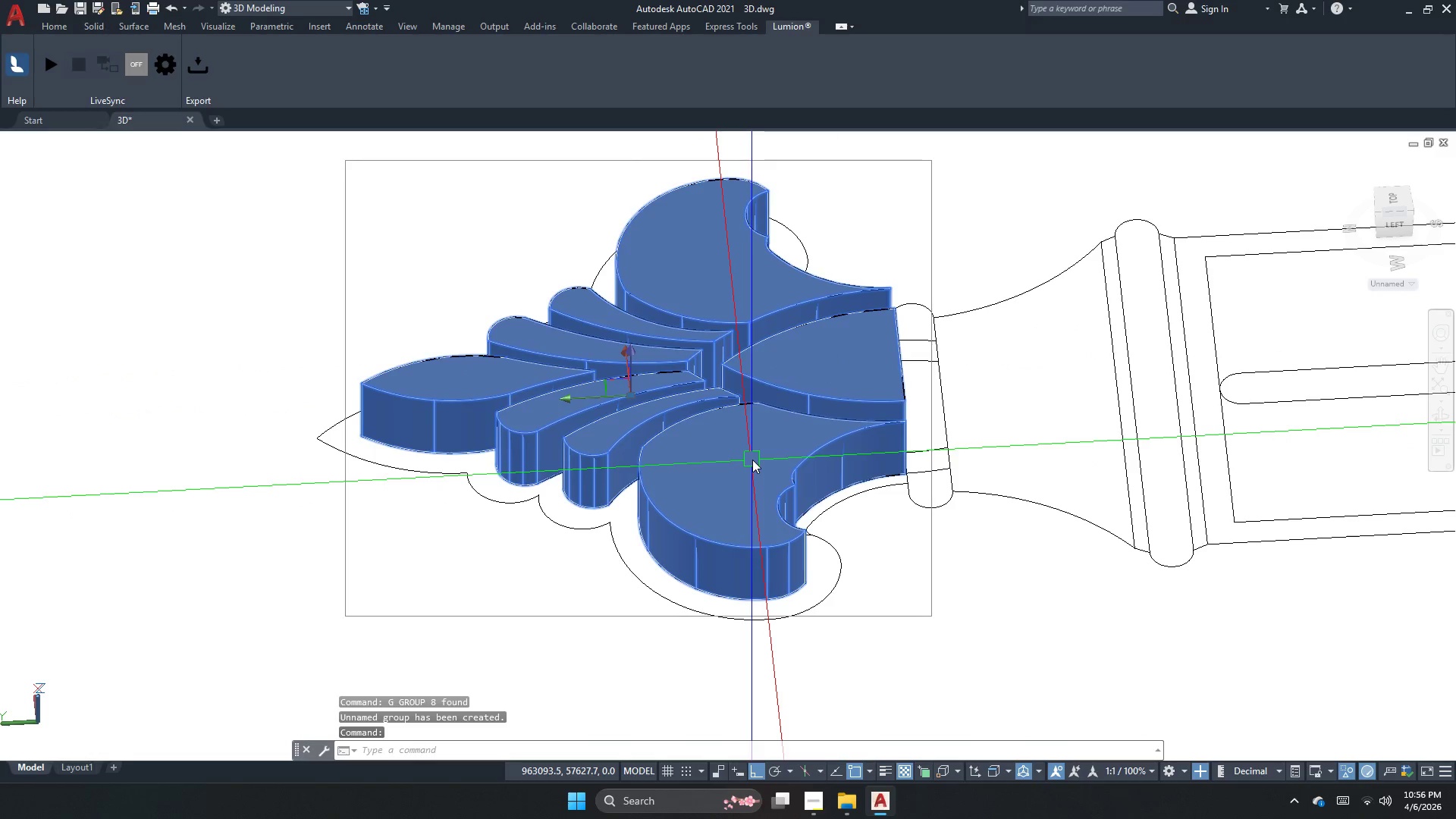 
key(Escape)
 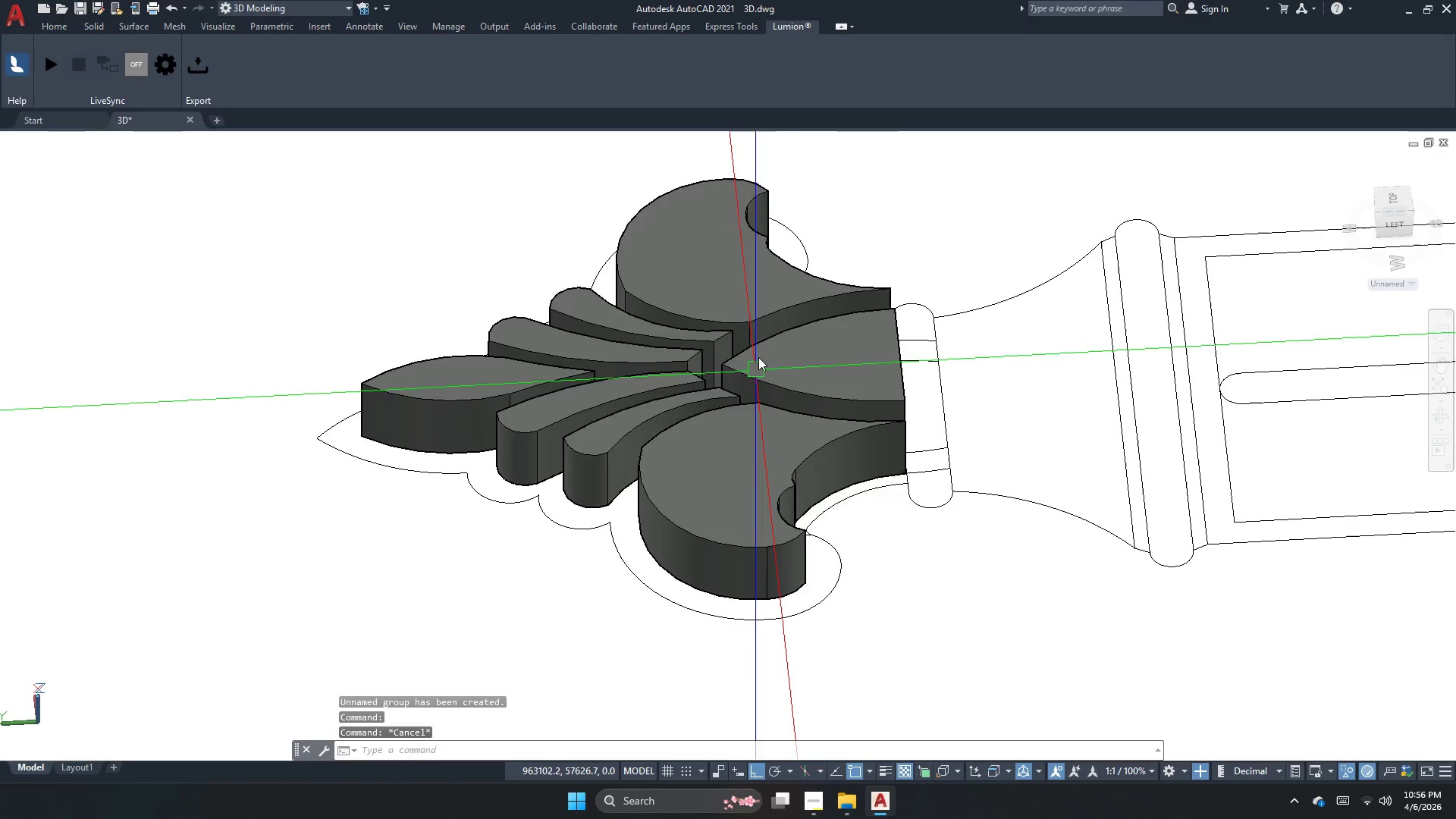 
right_click([770, 334])
 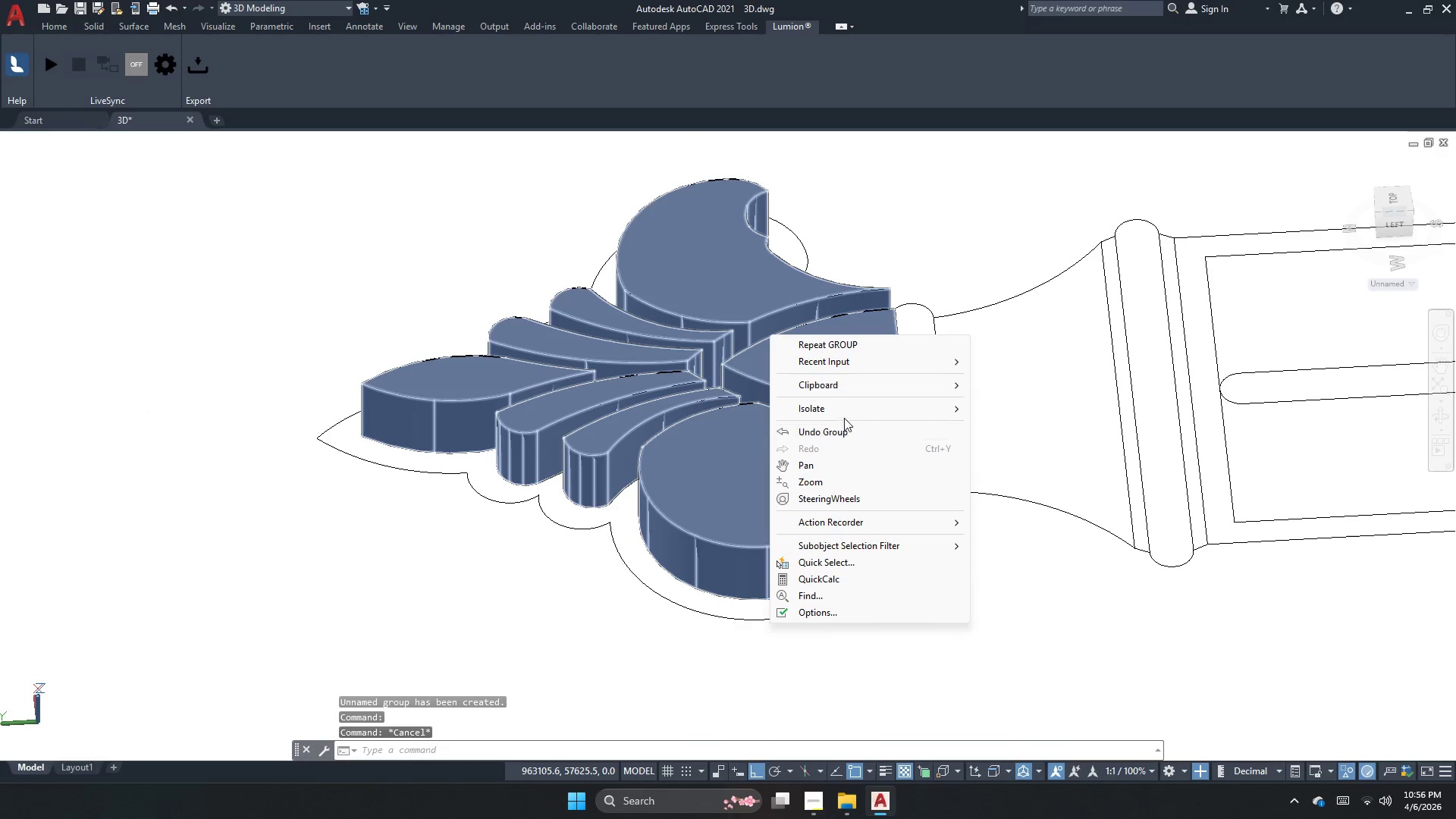 
left_click([852, 411])
 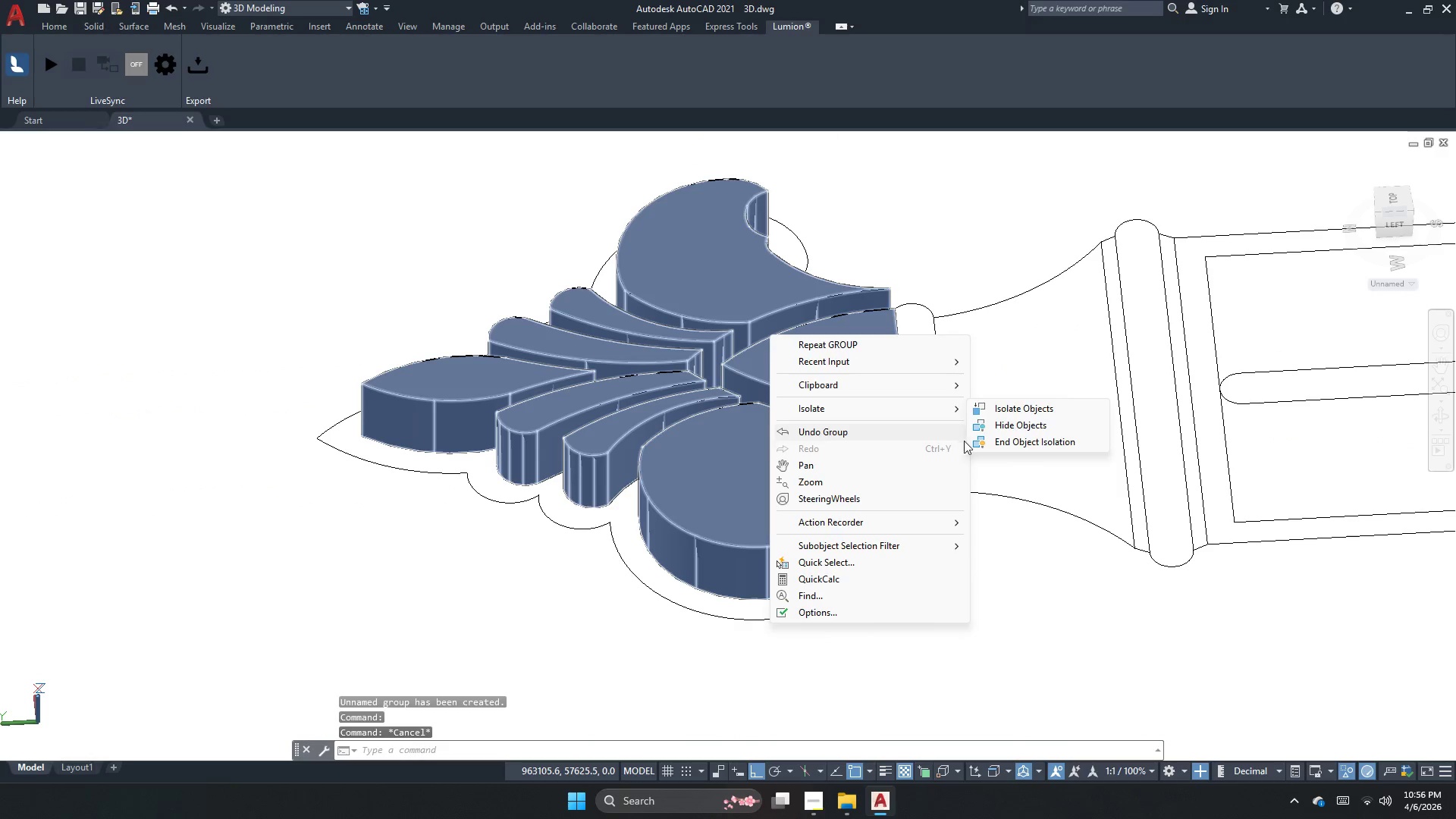 
left_click([984, 444])
 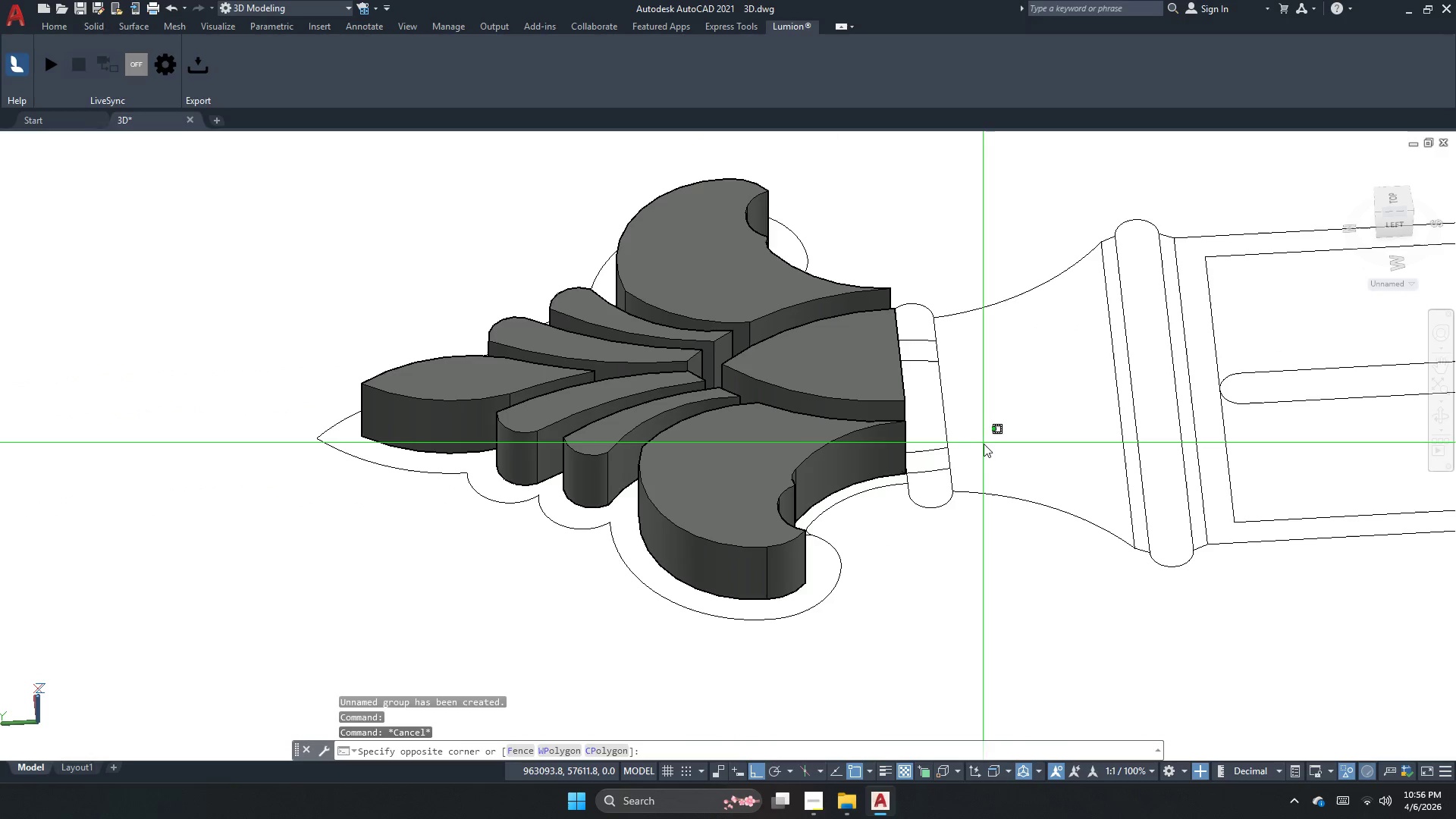 
key(Escape)
 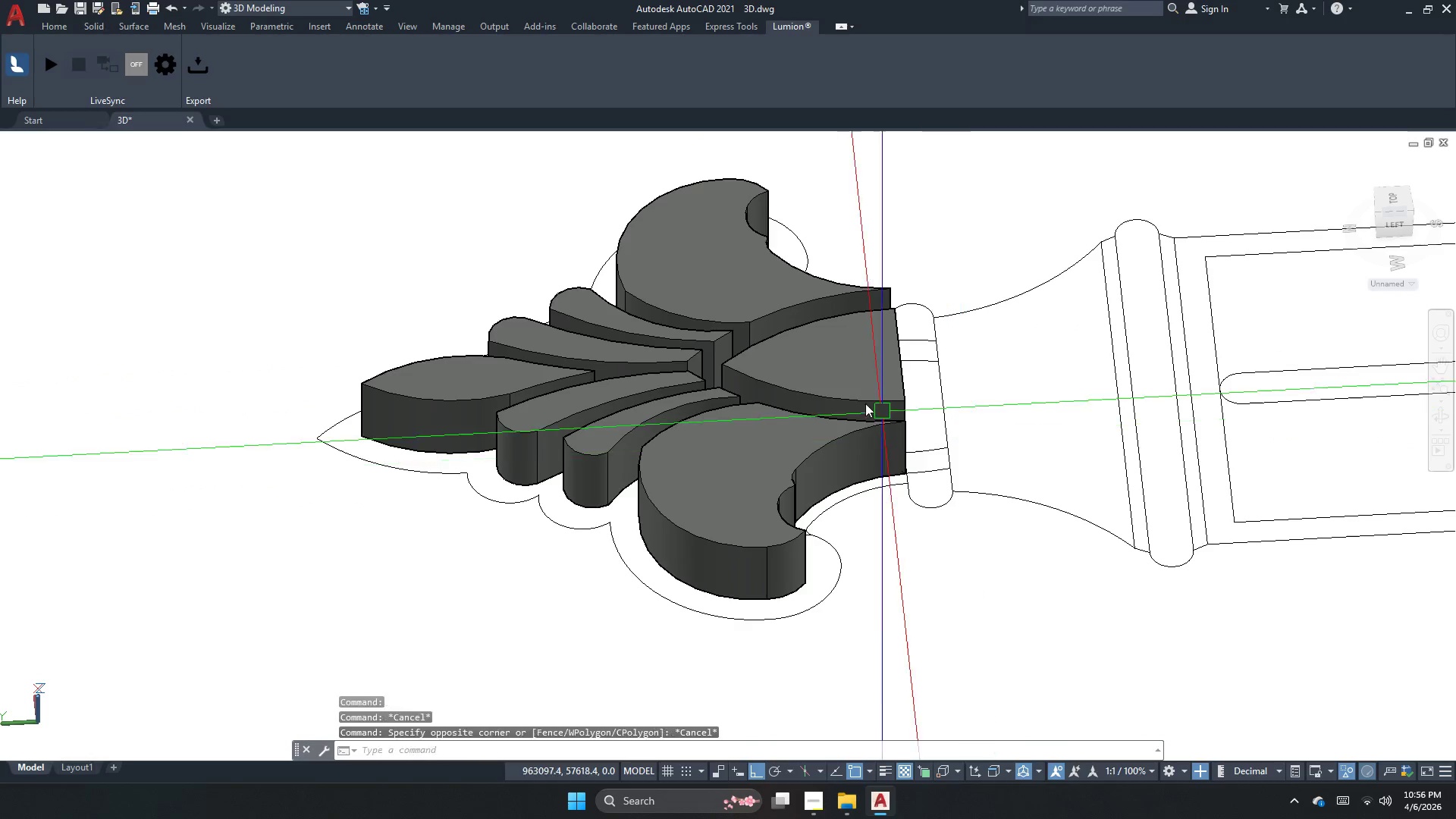 
key(Escape)
 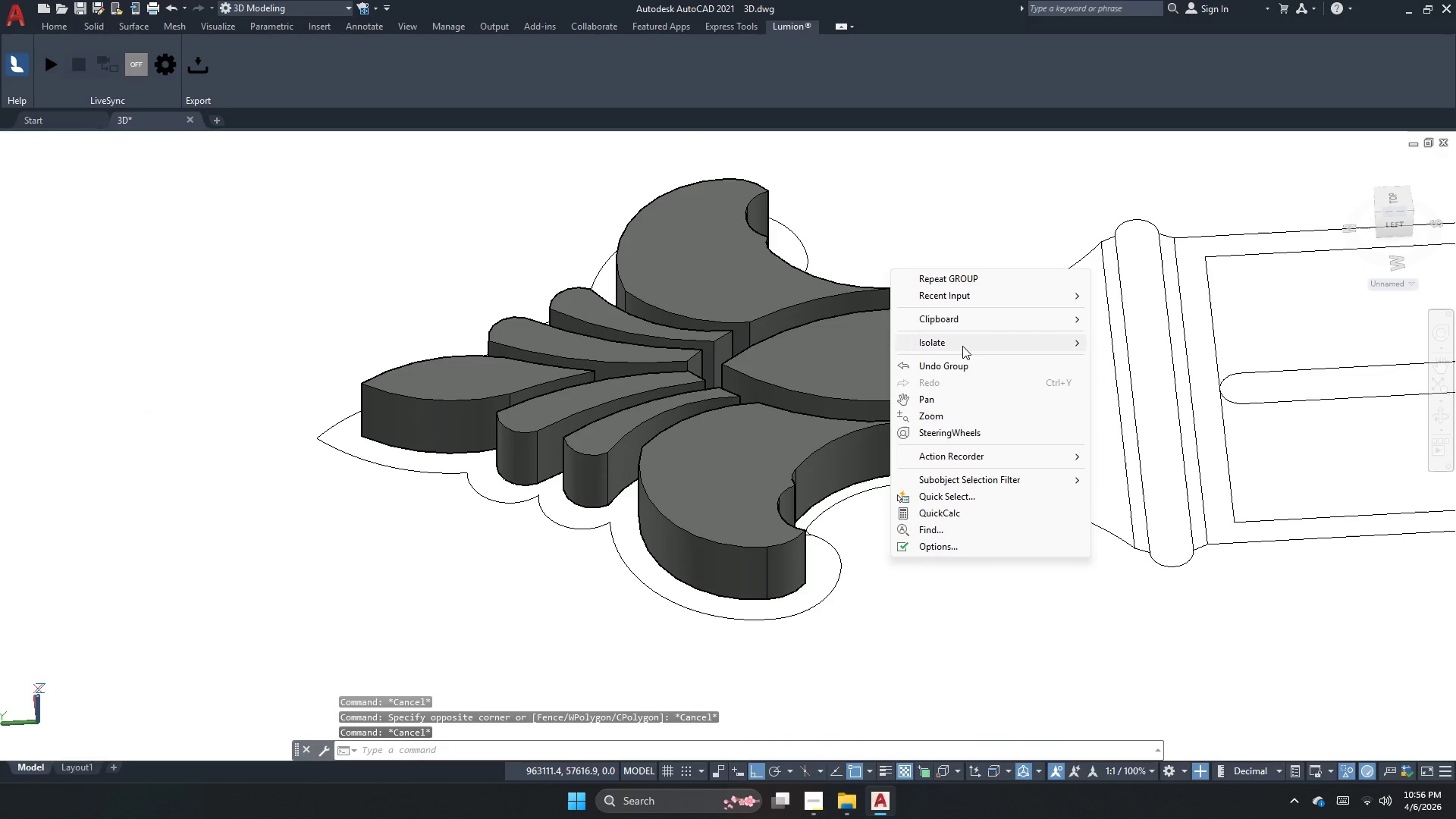 
left_click([964, 346])
 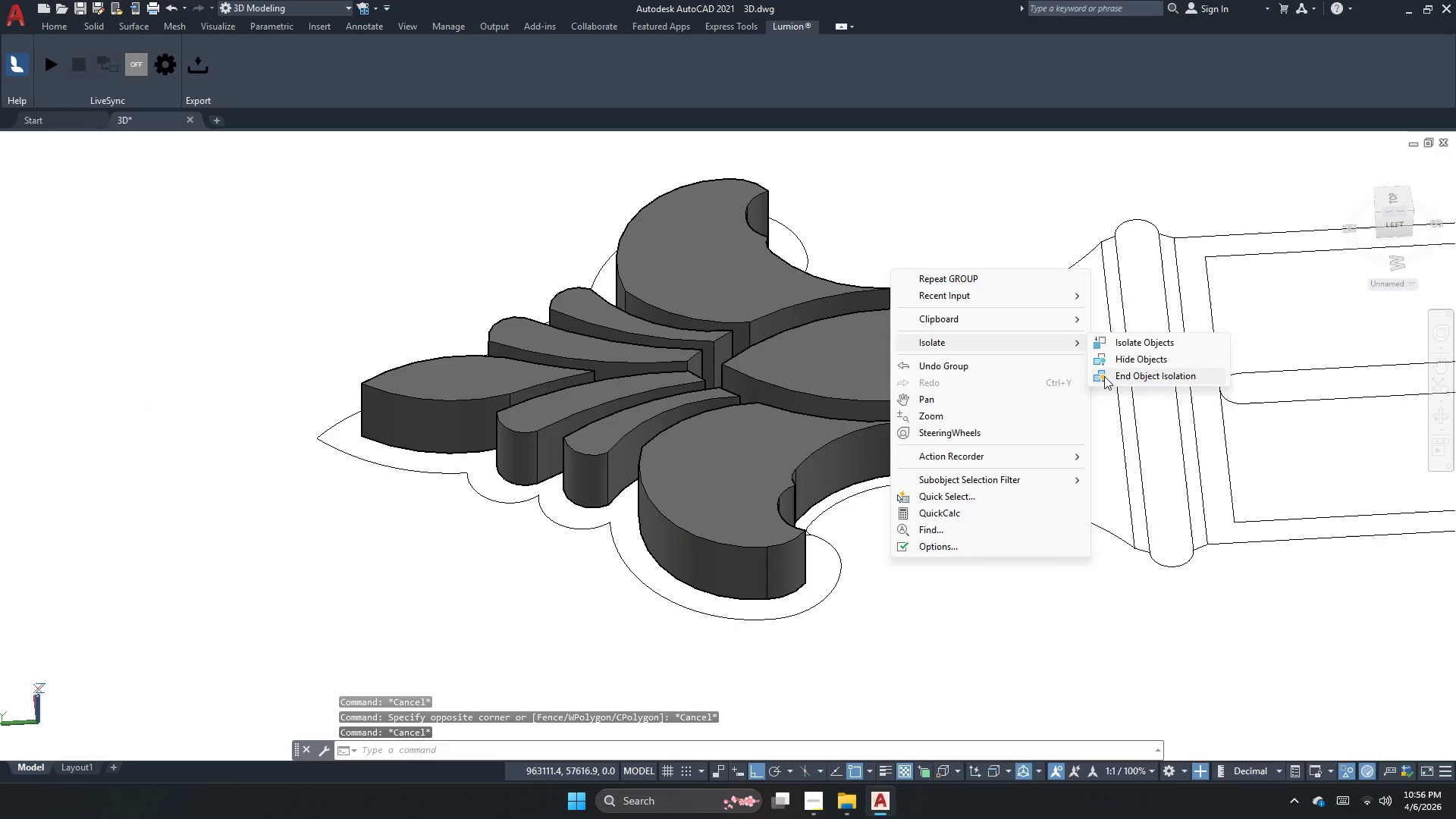 
left_click([1105, 376])
 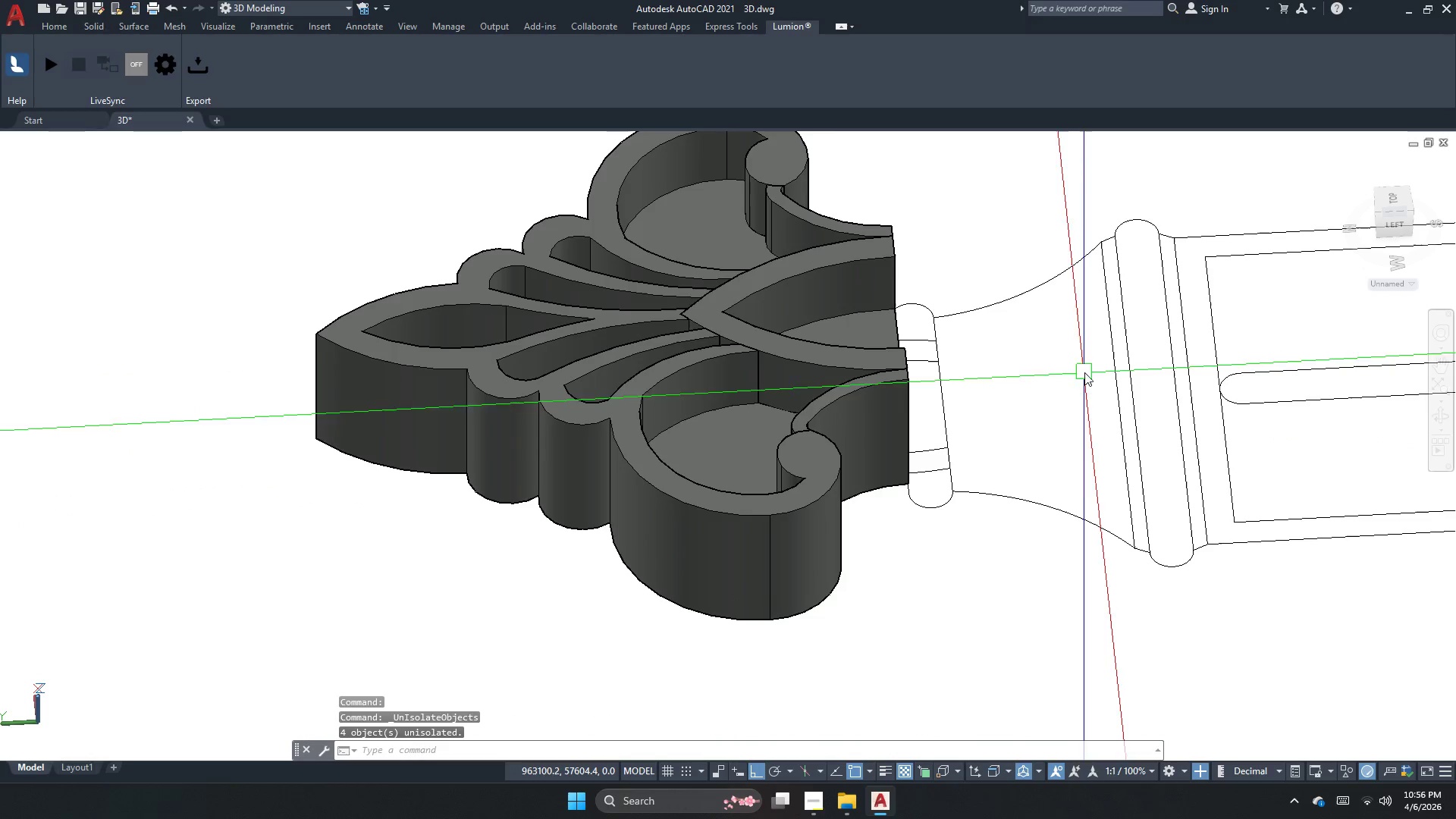 
key(Escape)
 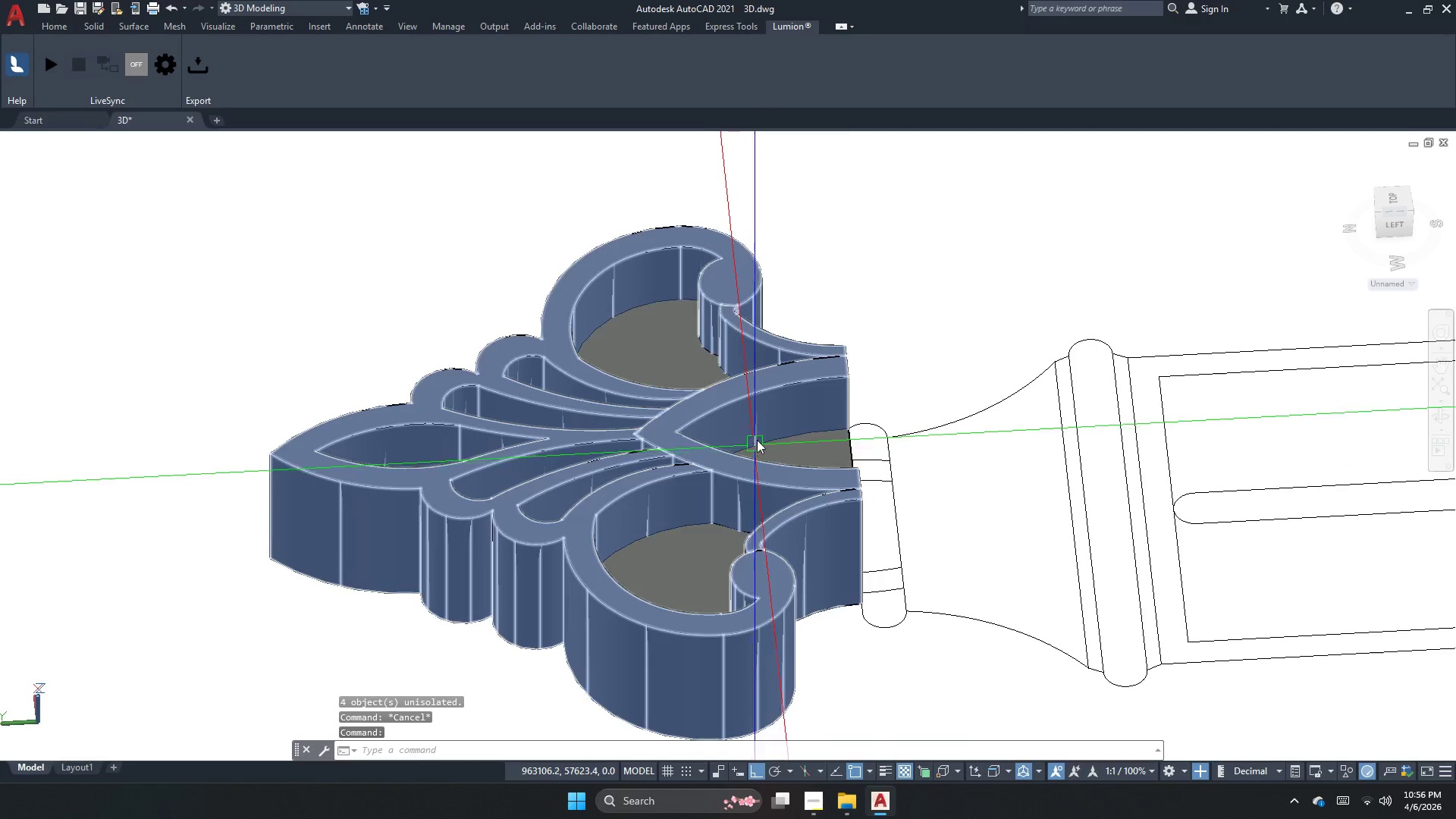 
left_click([765, 378])
 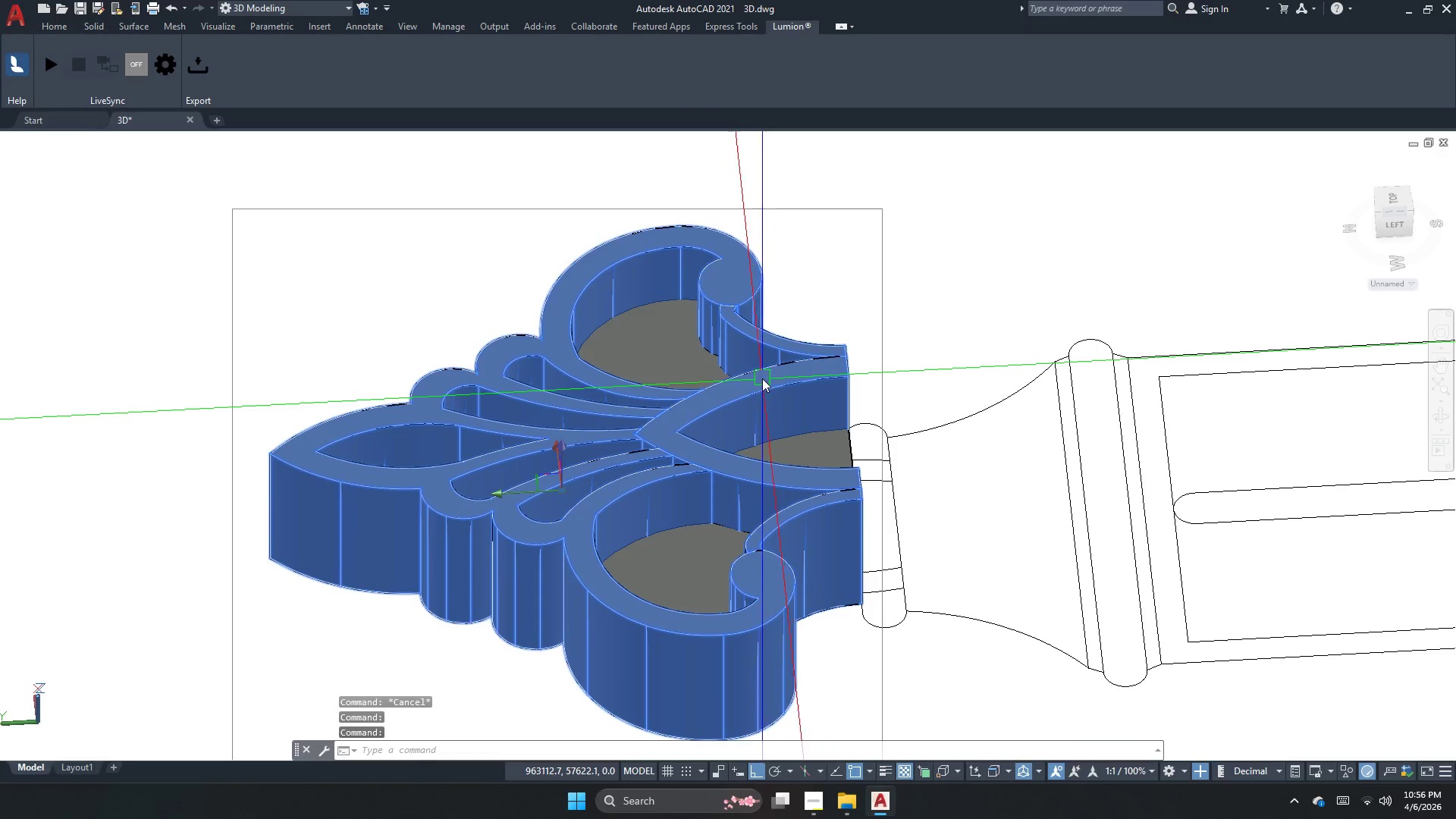 
key(Escape)
 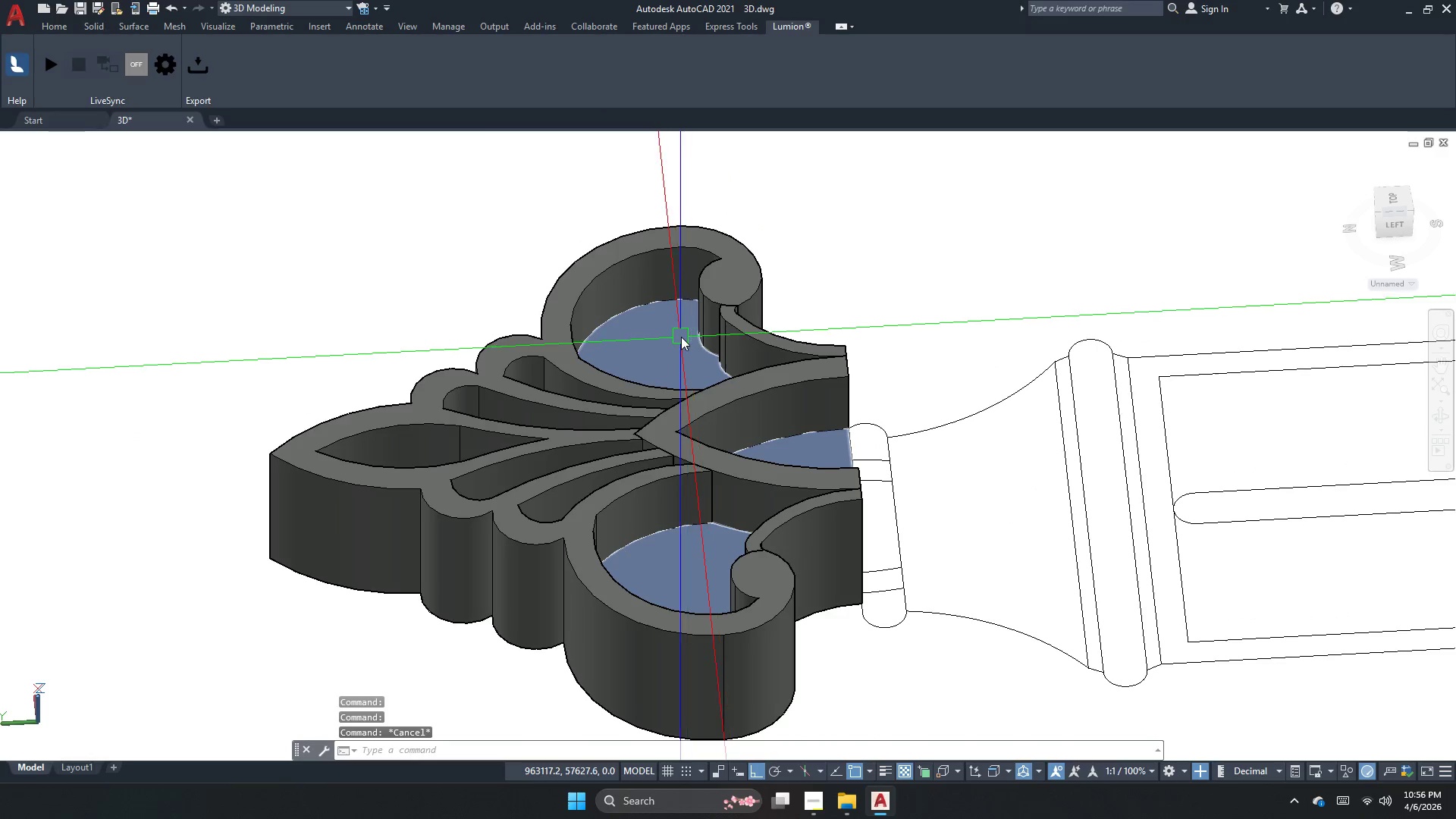 
left_click([681, 337])
 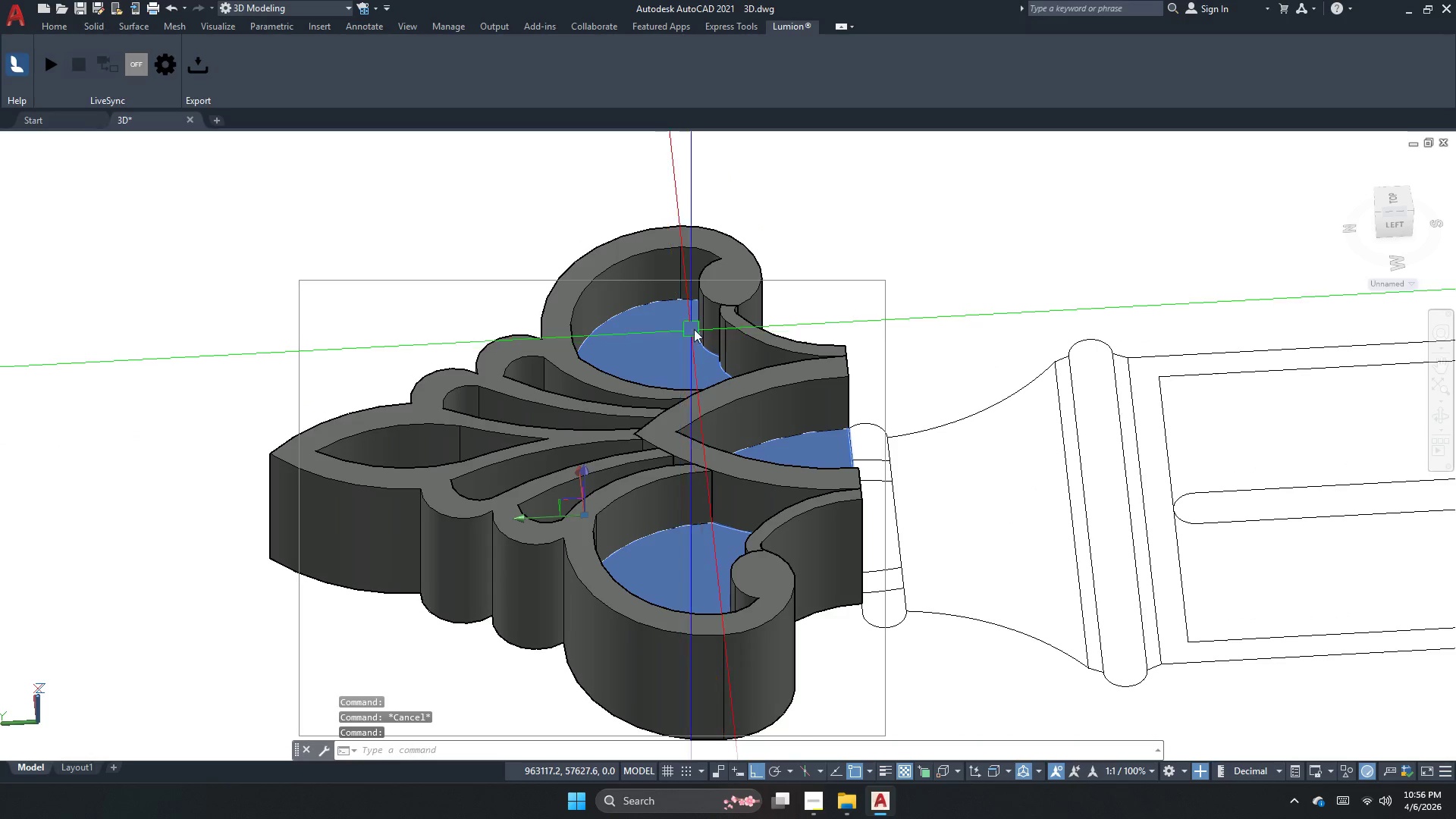 
key(M)
 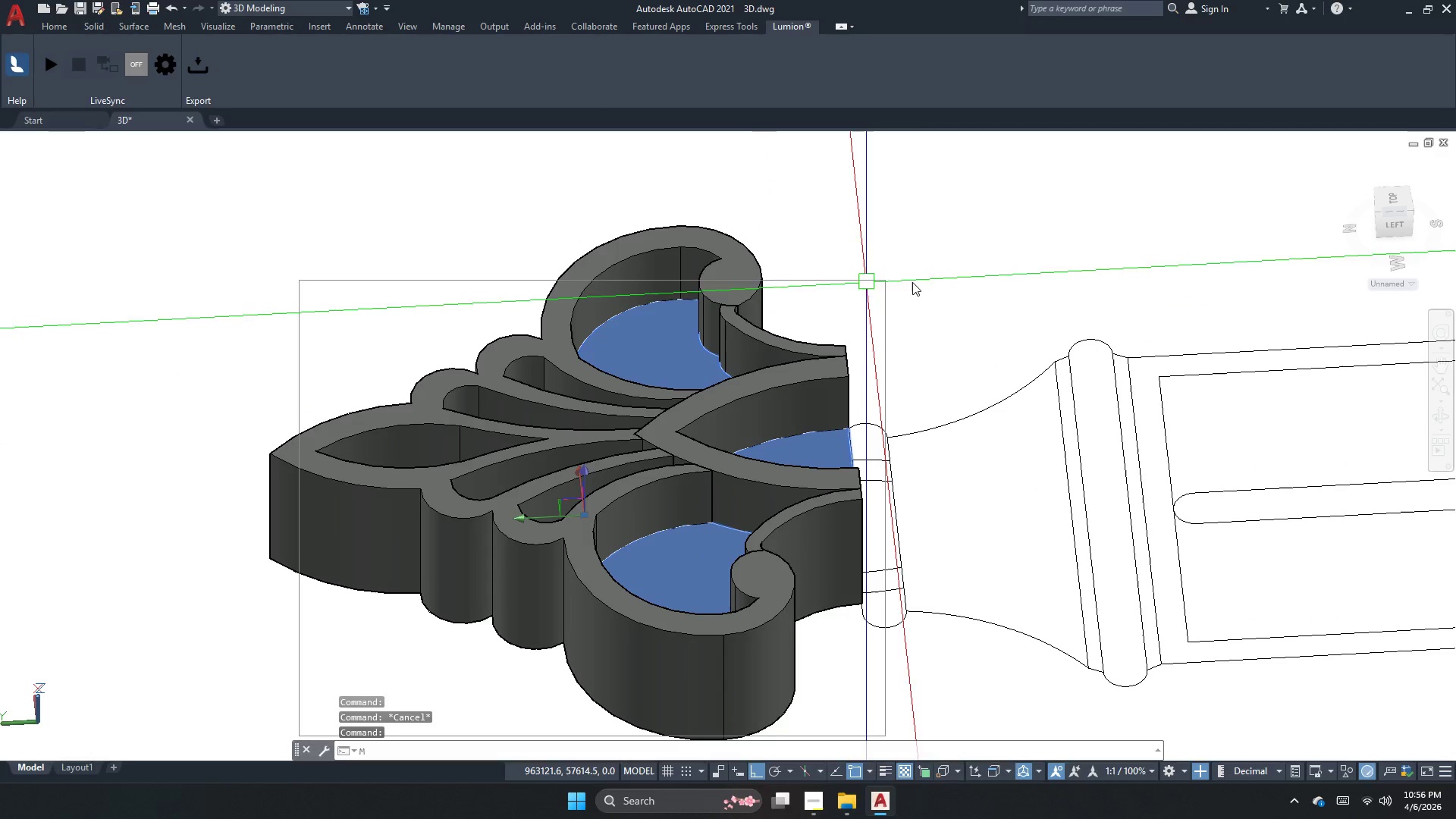 
key(Space)
 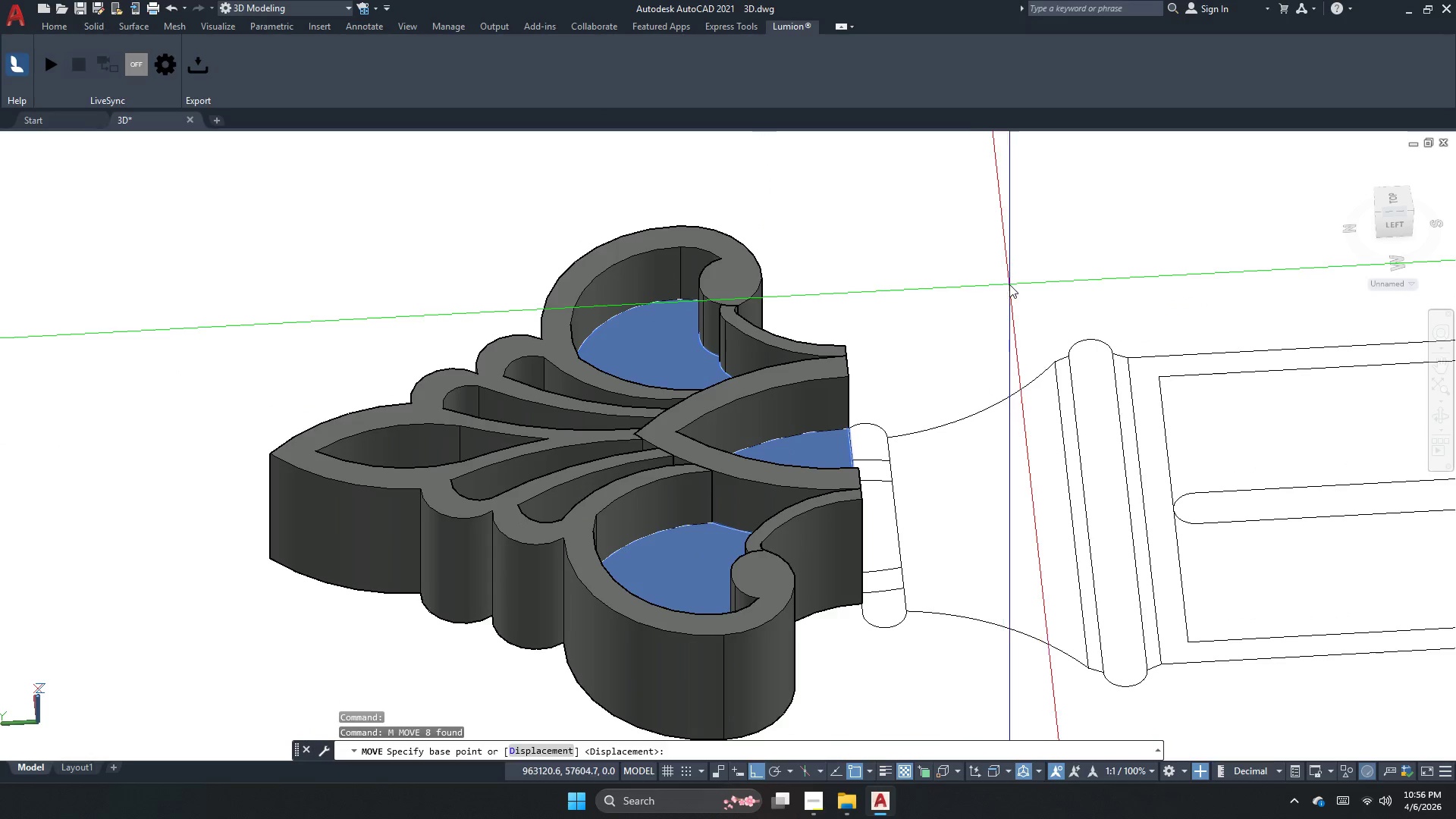 
left_click_drag(start_coordinate=[1009, 284], to_coordinate=[1009, 281])
 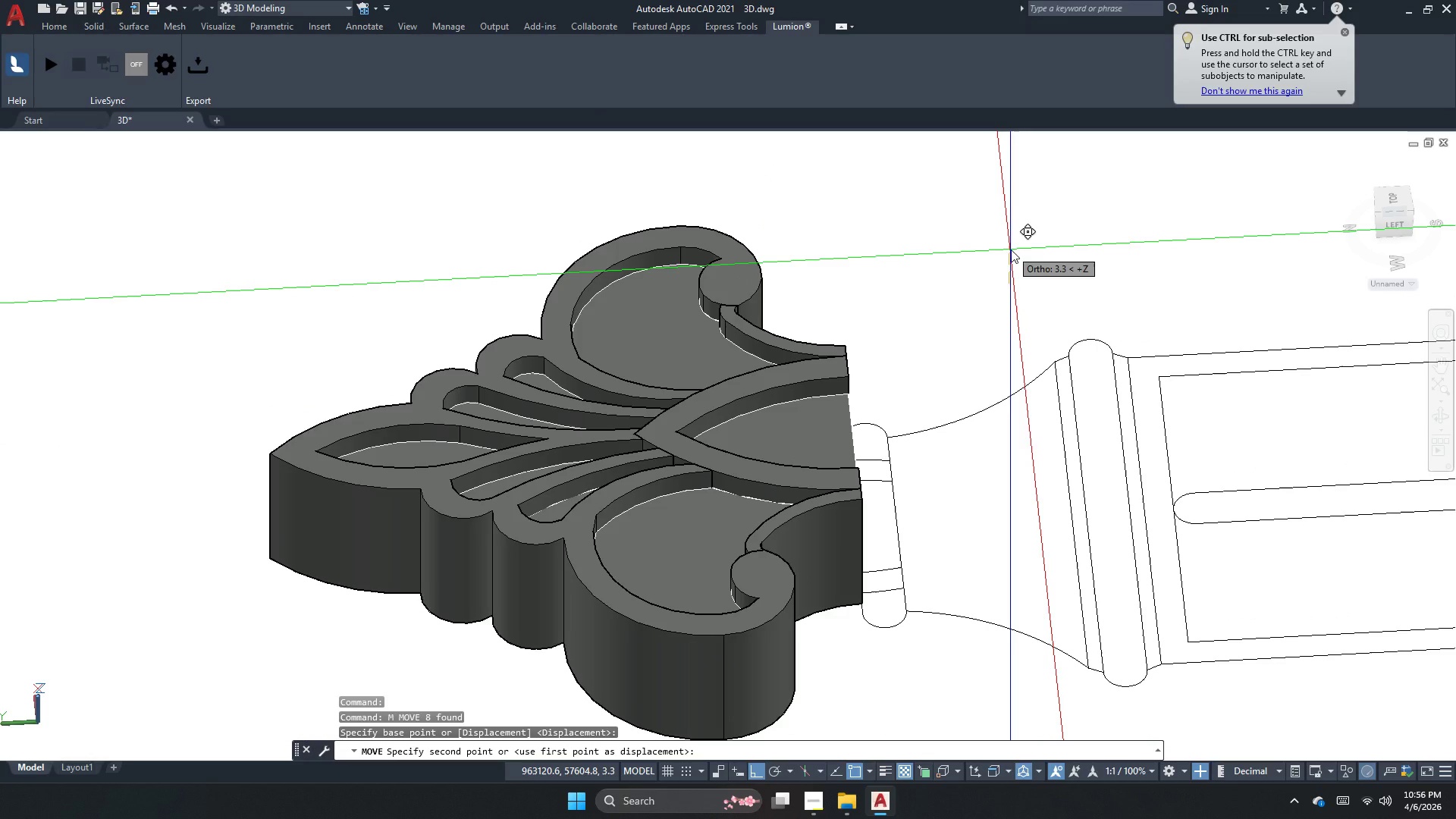 
key(Numpad2)
 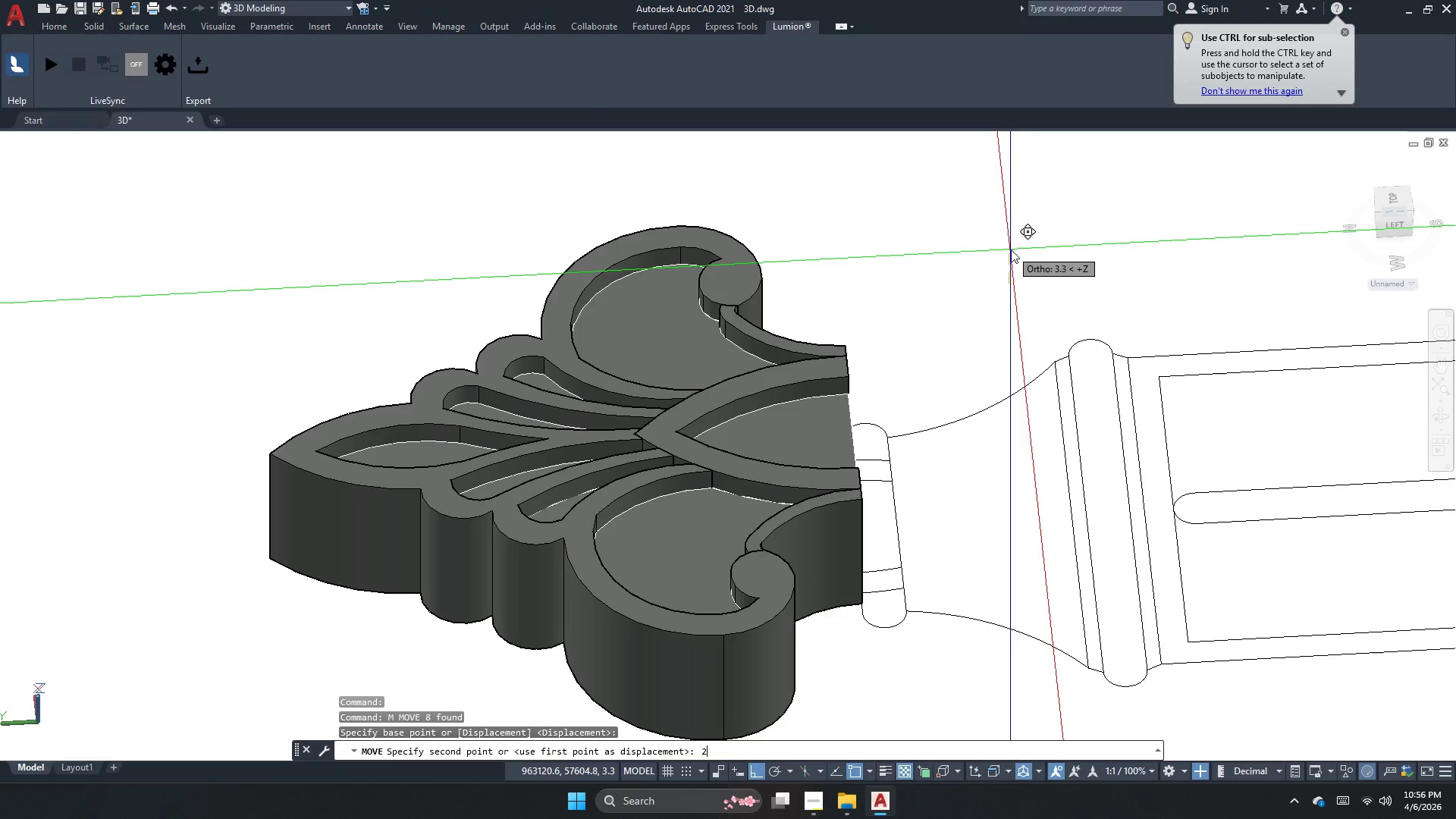 
key(NumpadDecimal)
 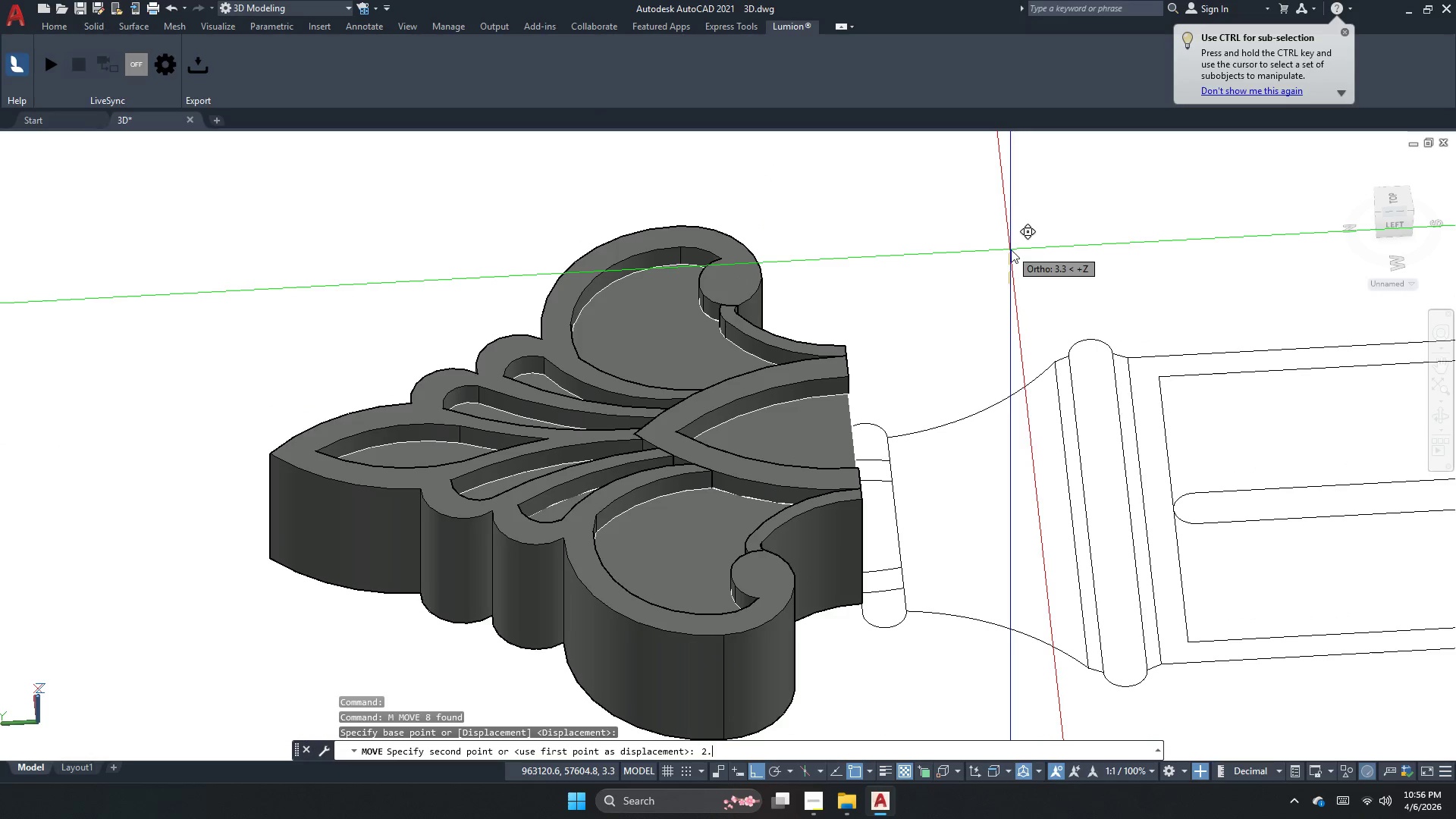 
key(Numpad5)
 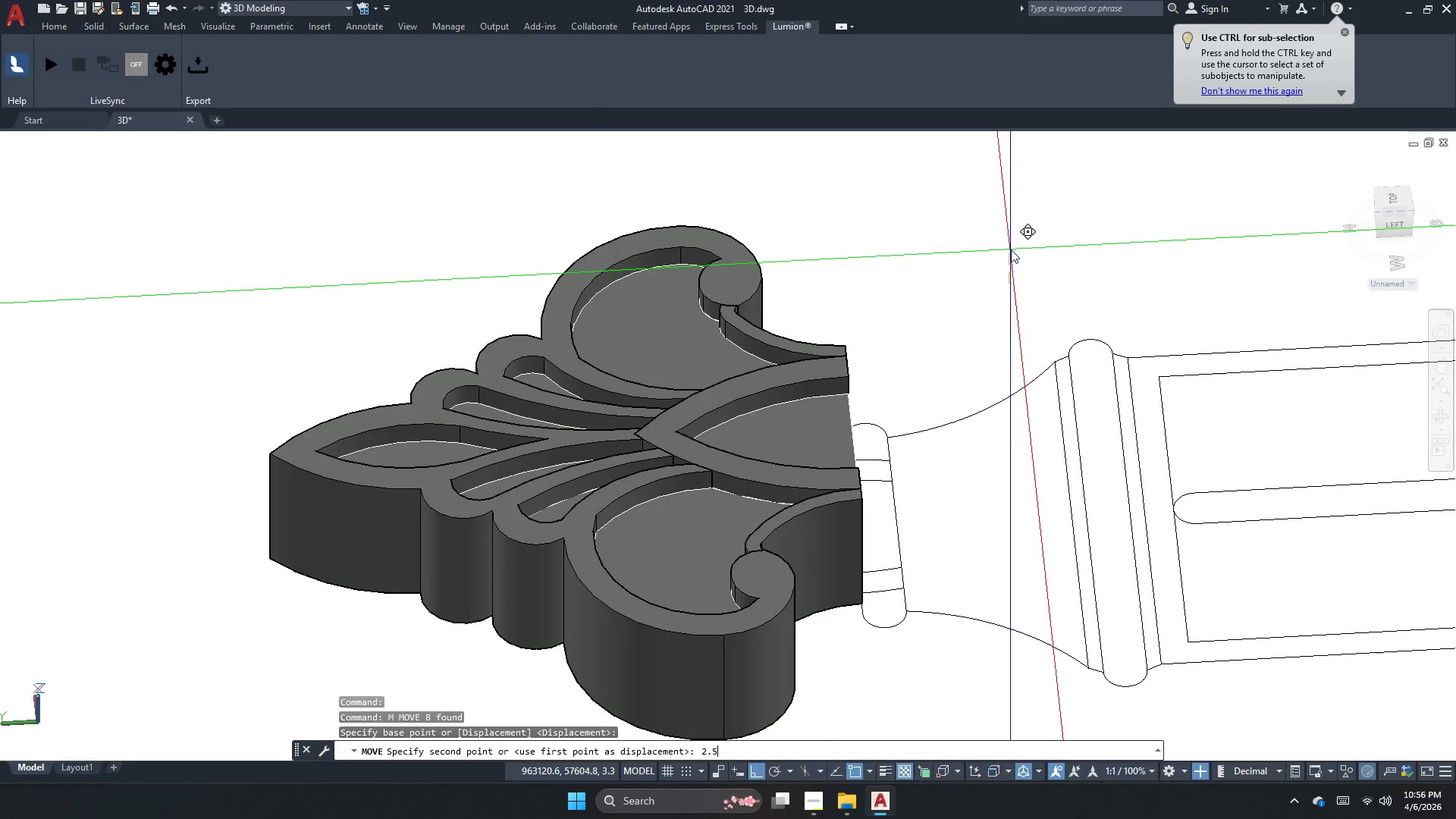 
hold_key(key=NumpadEnter, duration=21.28)
 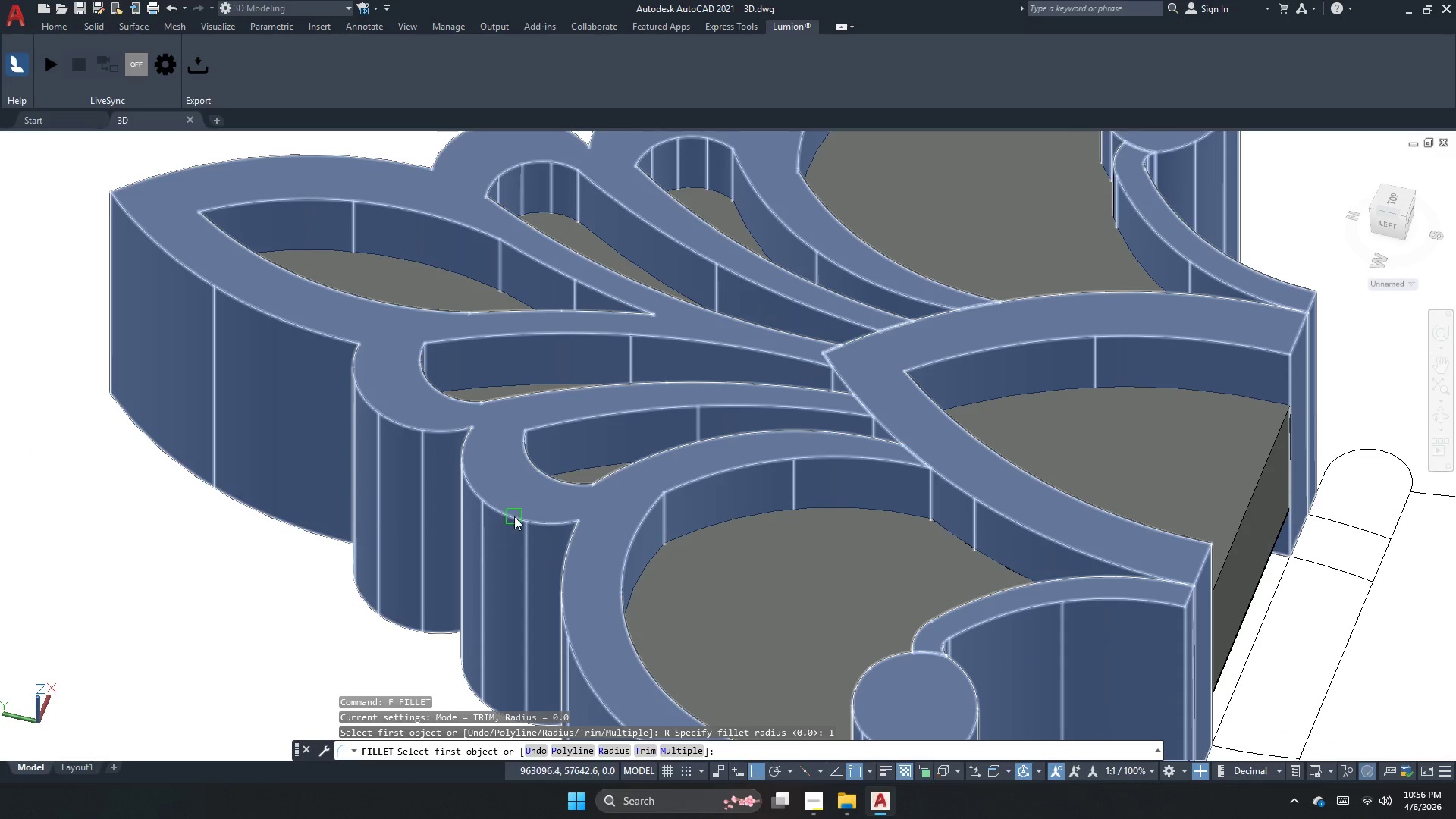 
key(Escape)
 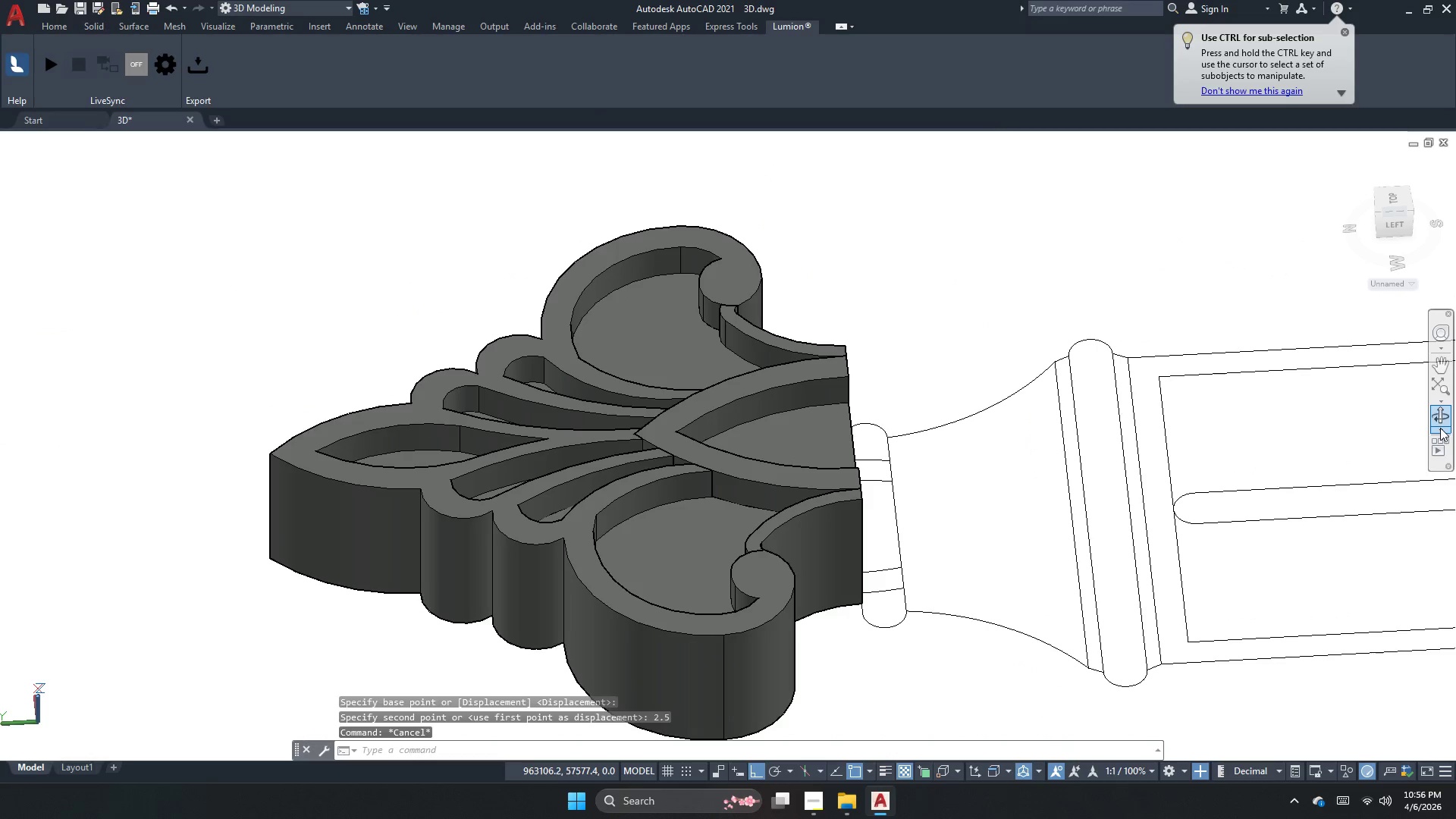 
left_click([1440, 428])
 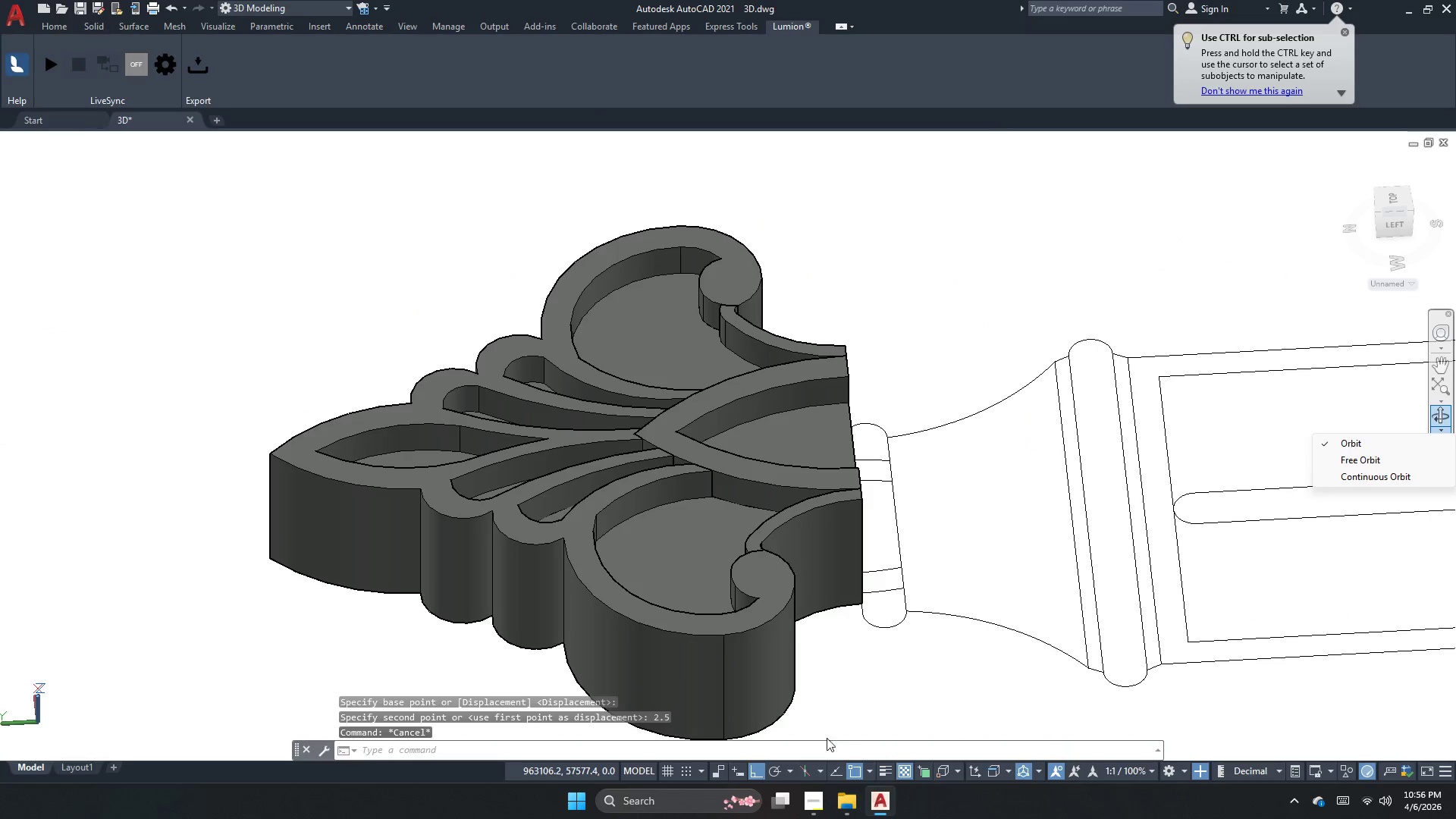 
left_click_drag(start_coordinate=[815, 738], to_coordinate=[708, 745])
 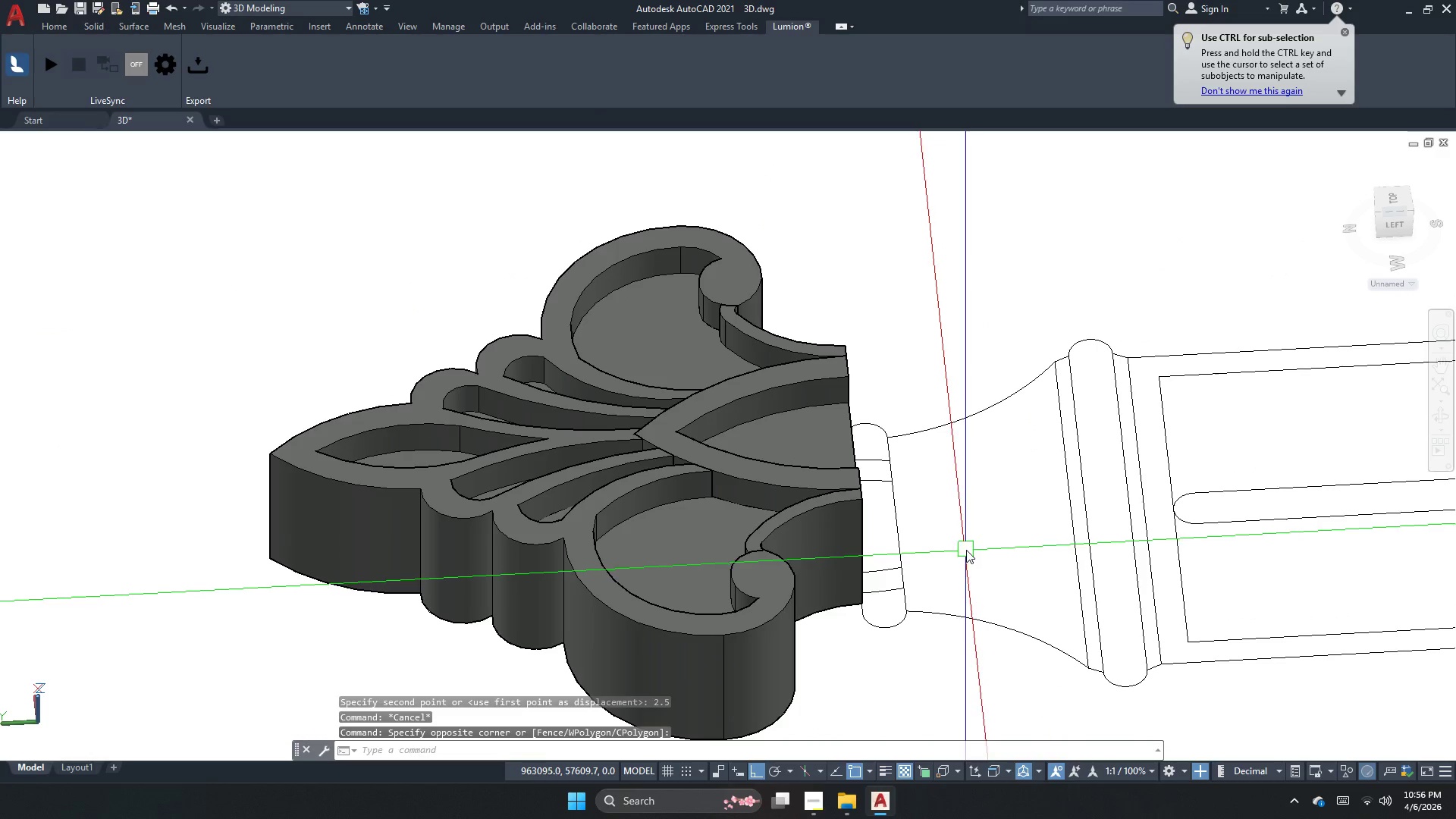 
key(Escape)
 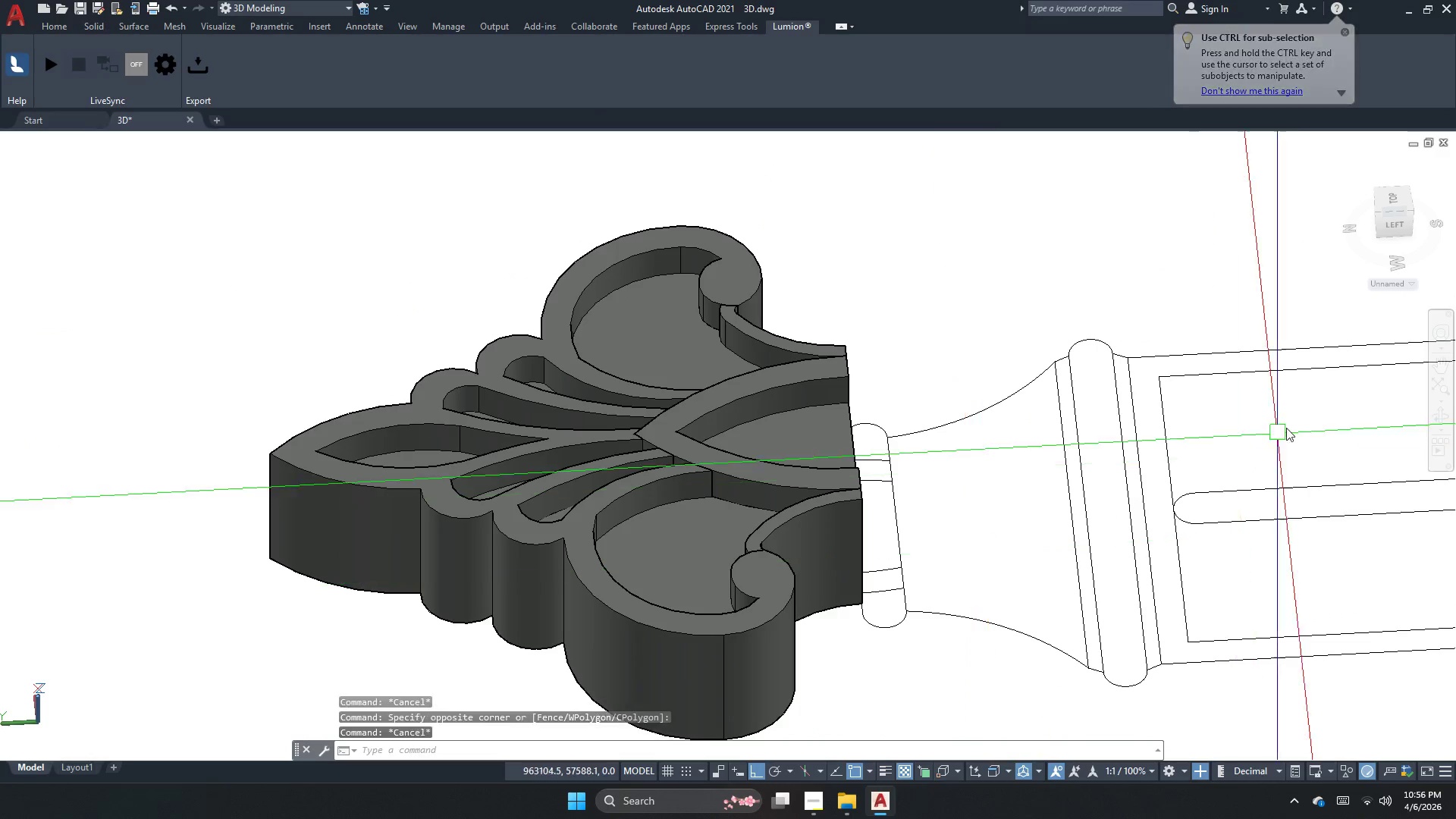 
key(Escape)
 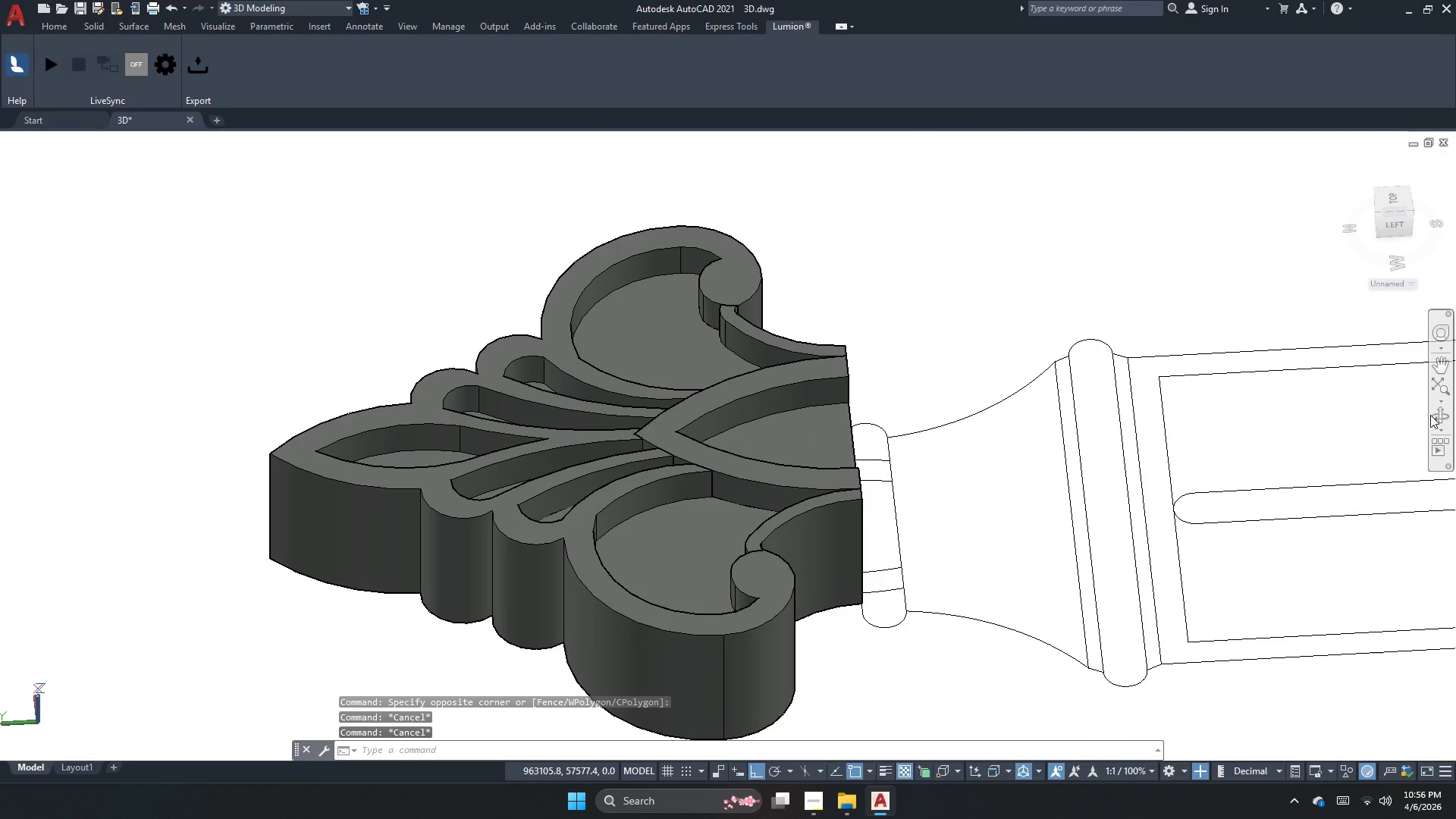 
left_click([1434, 415])
 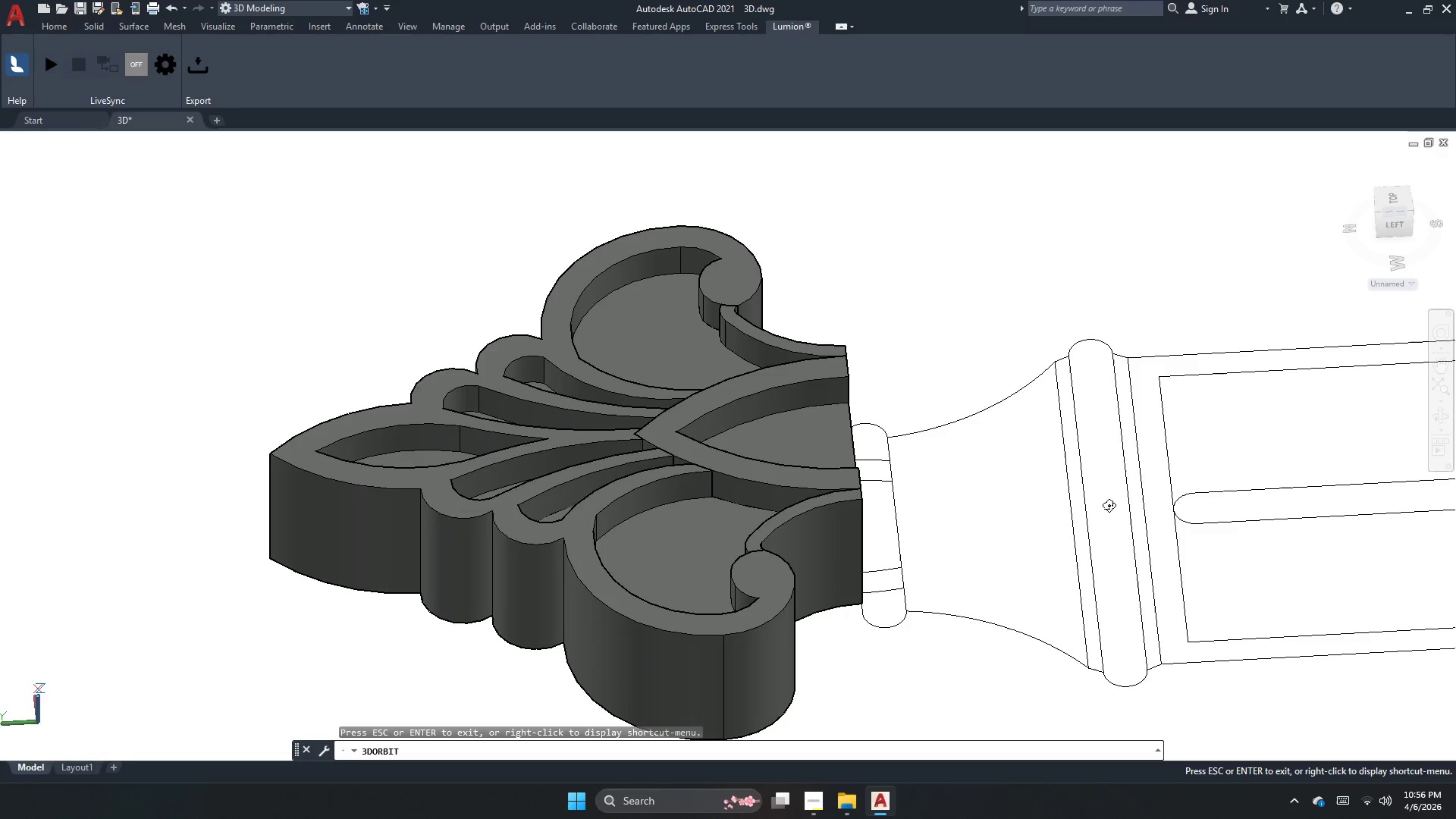 
left_click_drag(start_coordinate=[1084, 513], to_coordinate=[1278, 174])
 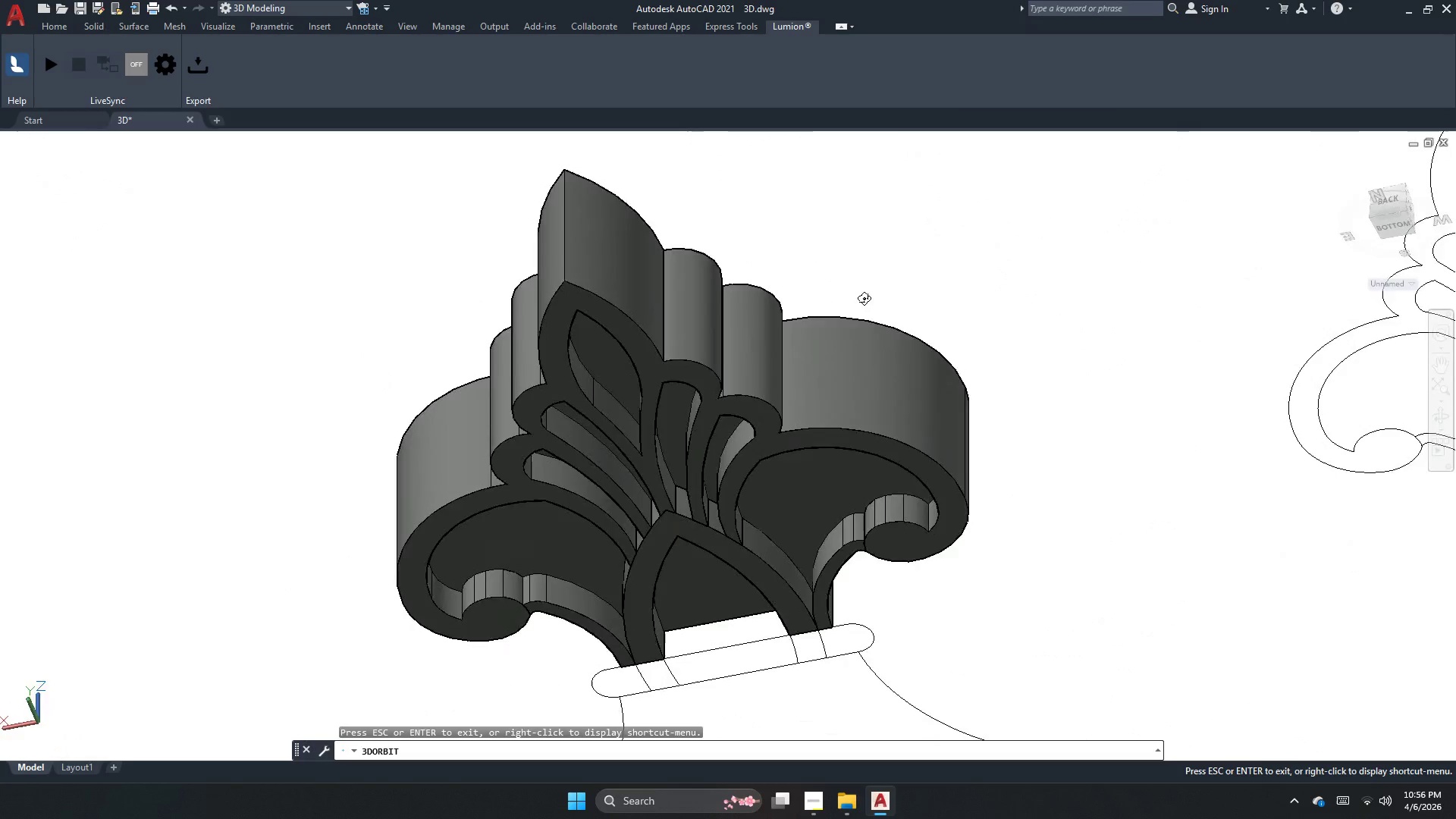 
left_click_drag(start_coordinate=[853, 321], to_coordinate=[634, 473])
 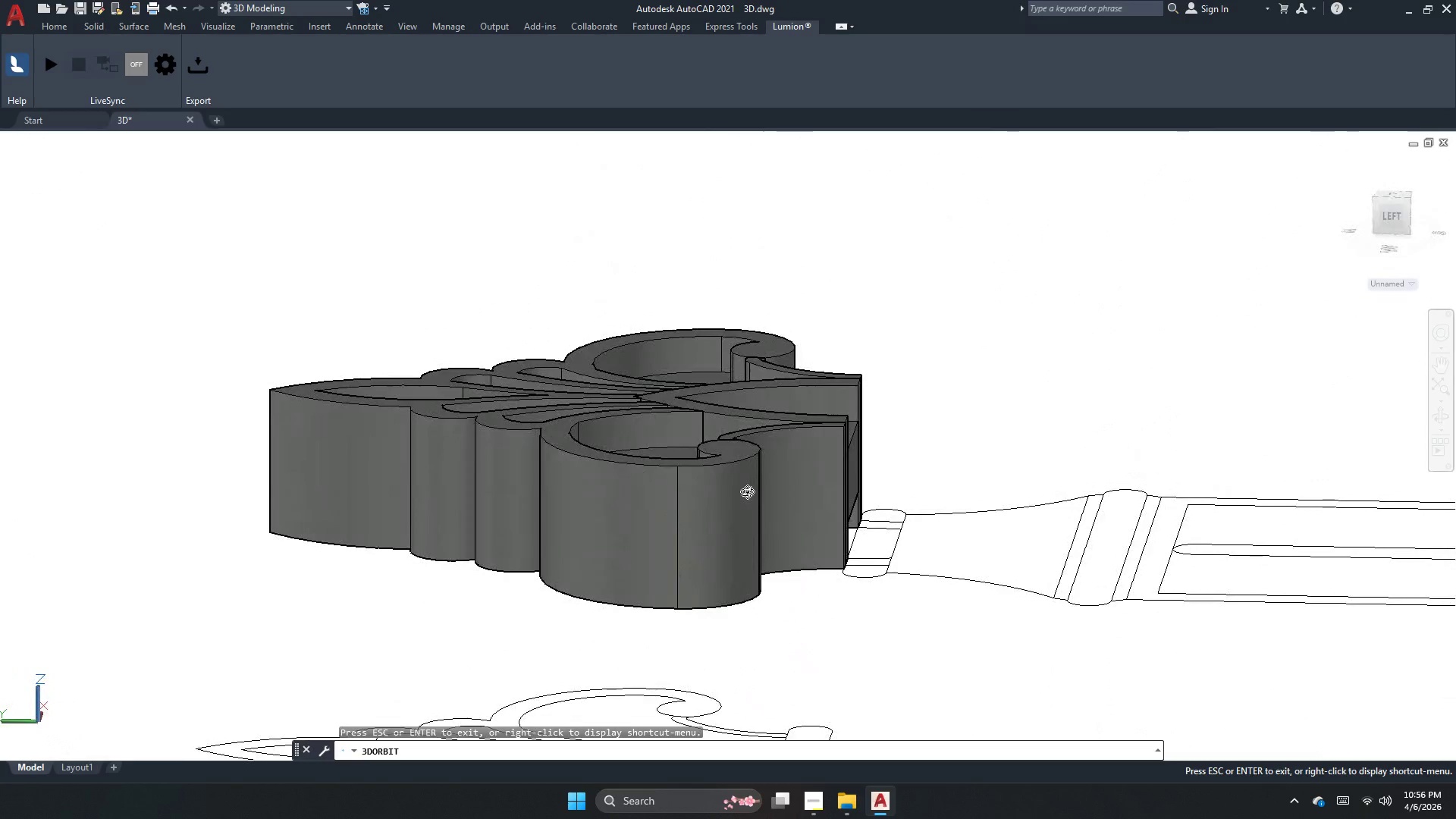 
left_click_drag(start_coordinate=[738, 495], to_coordinate=[703, 590])
 